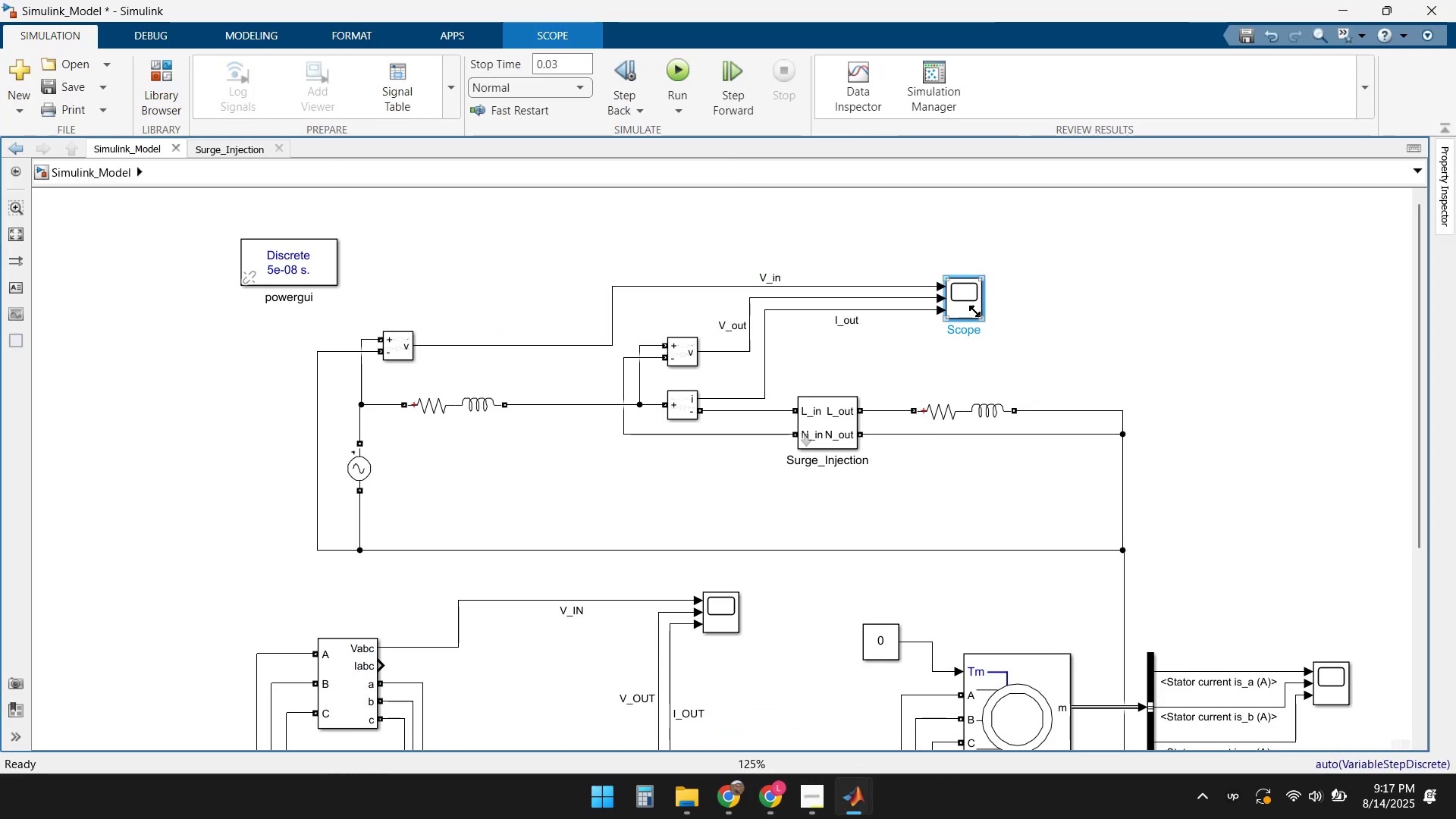 
double_click([965, 304])
 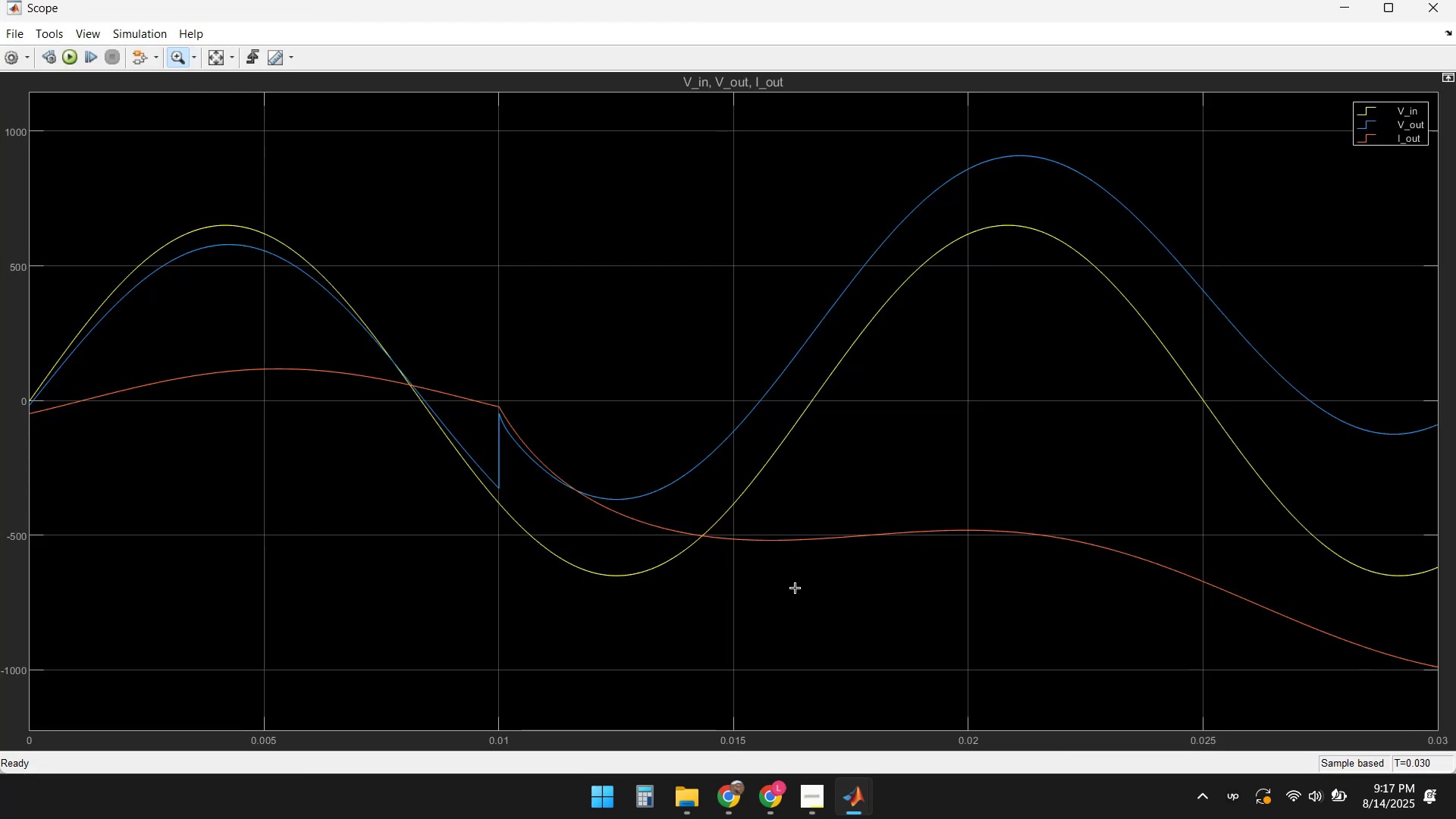 
wait(11.01)
 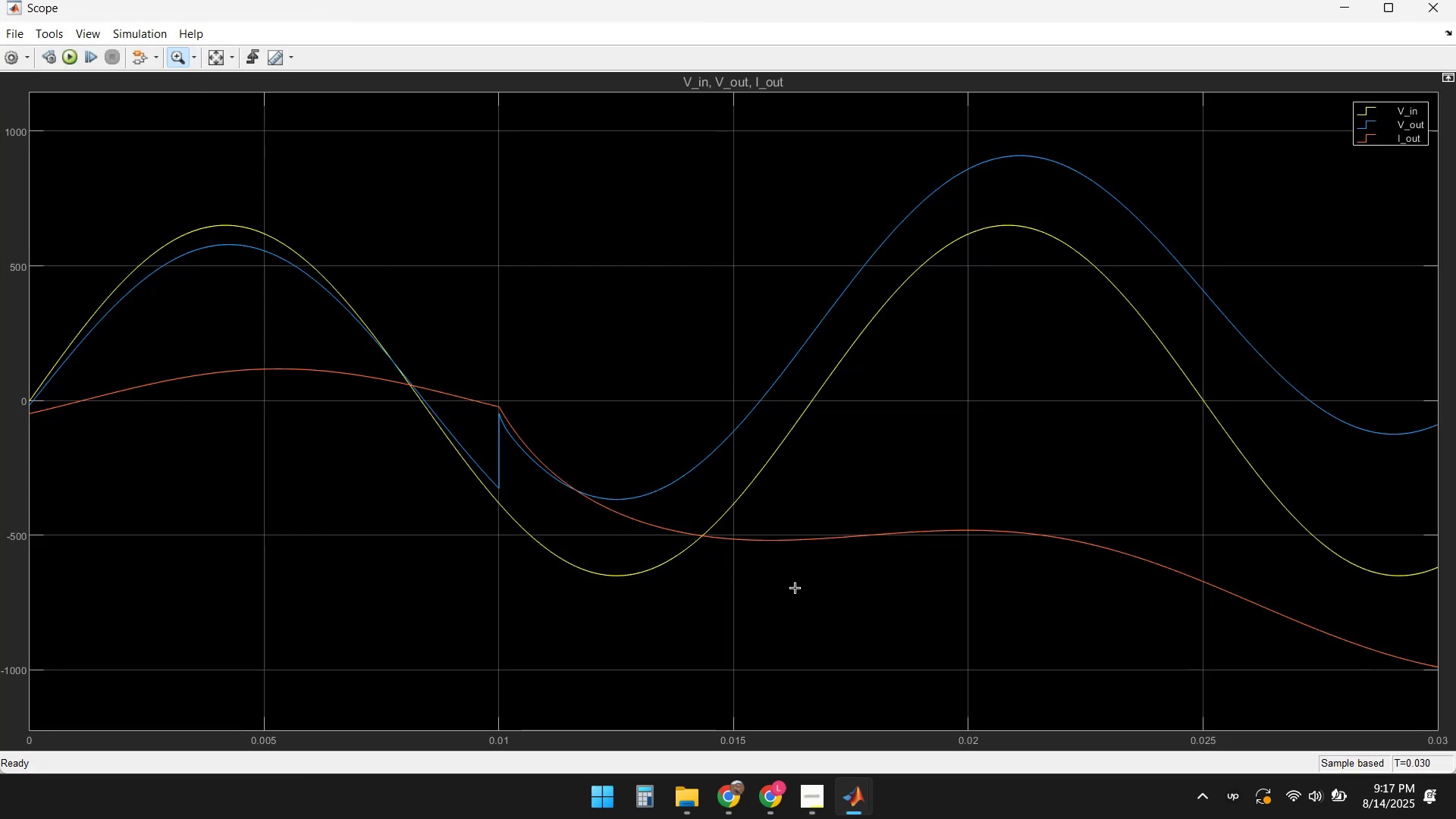 
left_click([64, 55])
 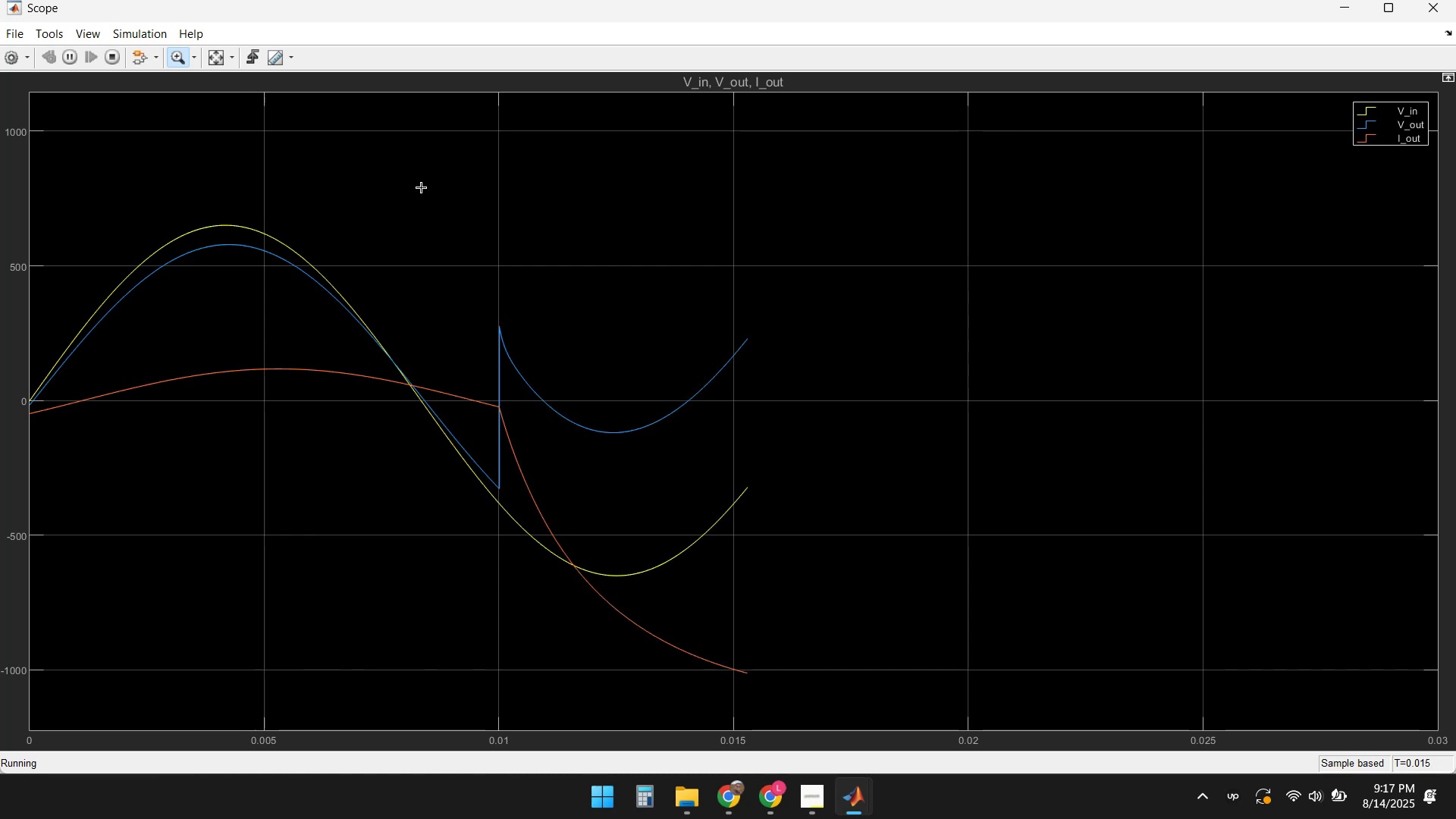 
wait(18.17)
 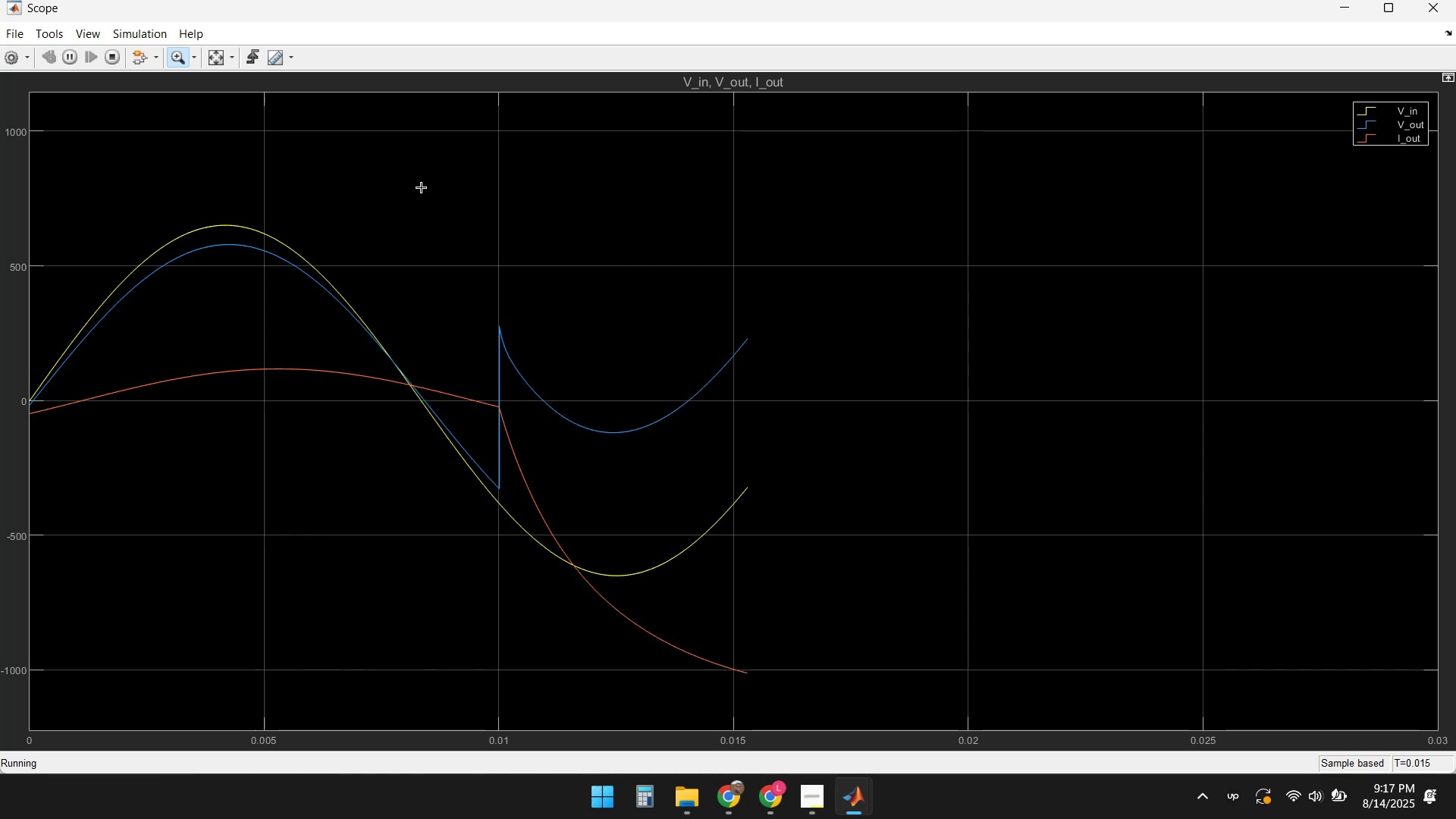 
left_click([217, 63])
 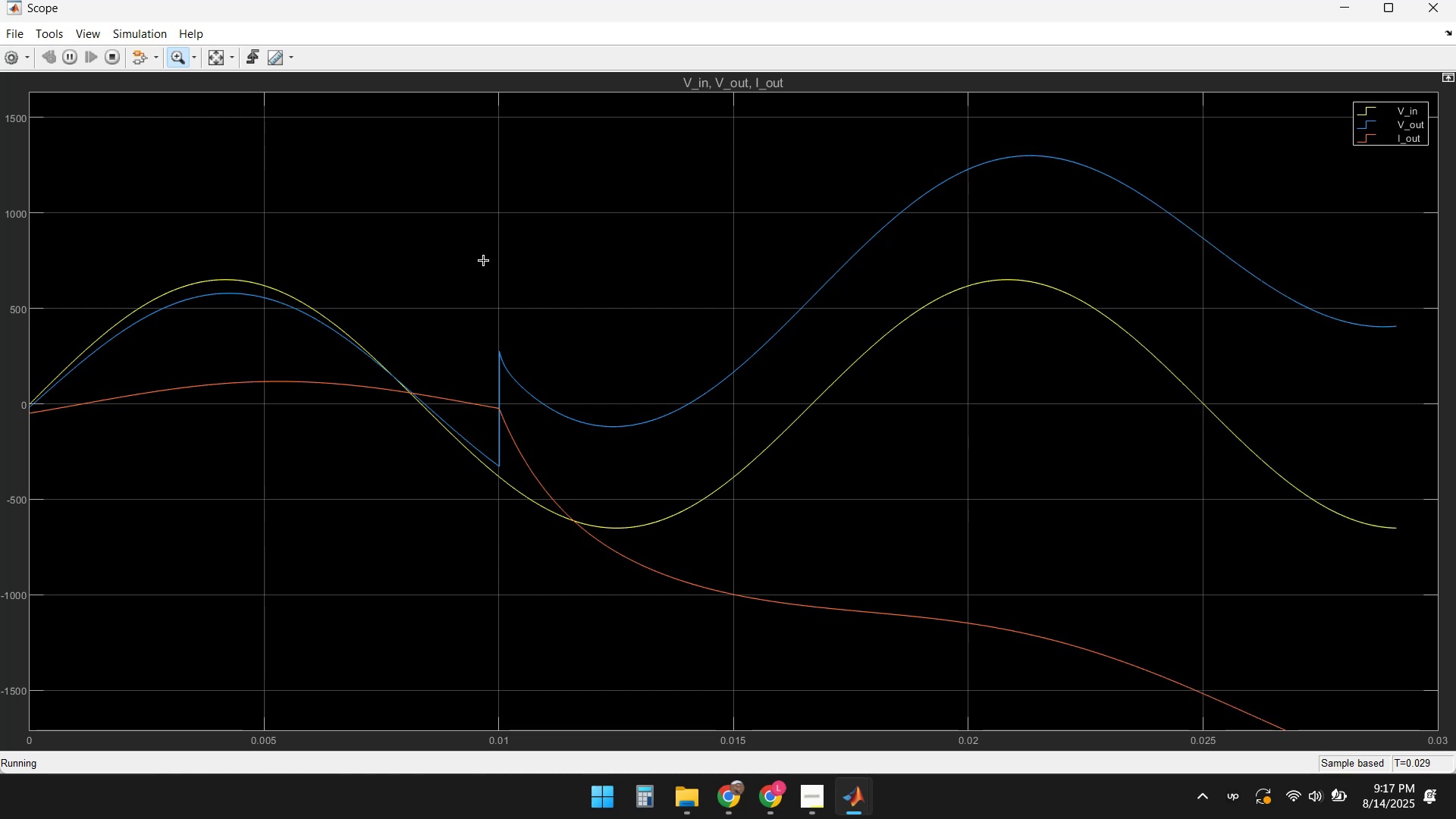 
wait(9.77)
 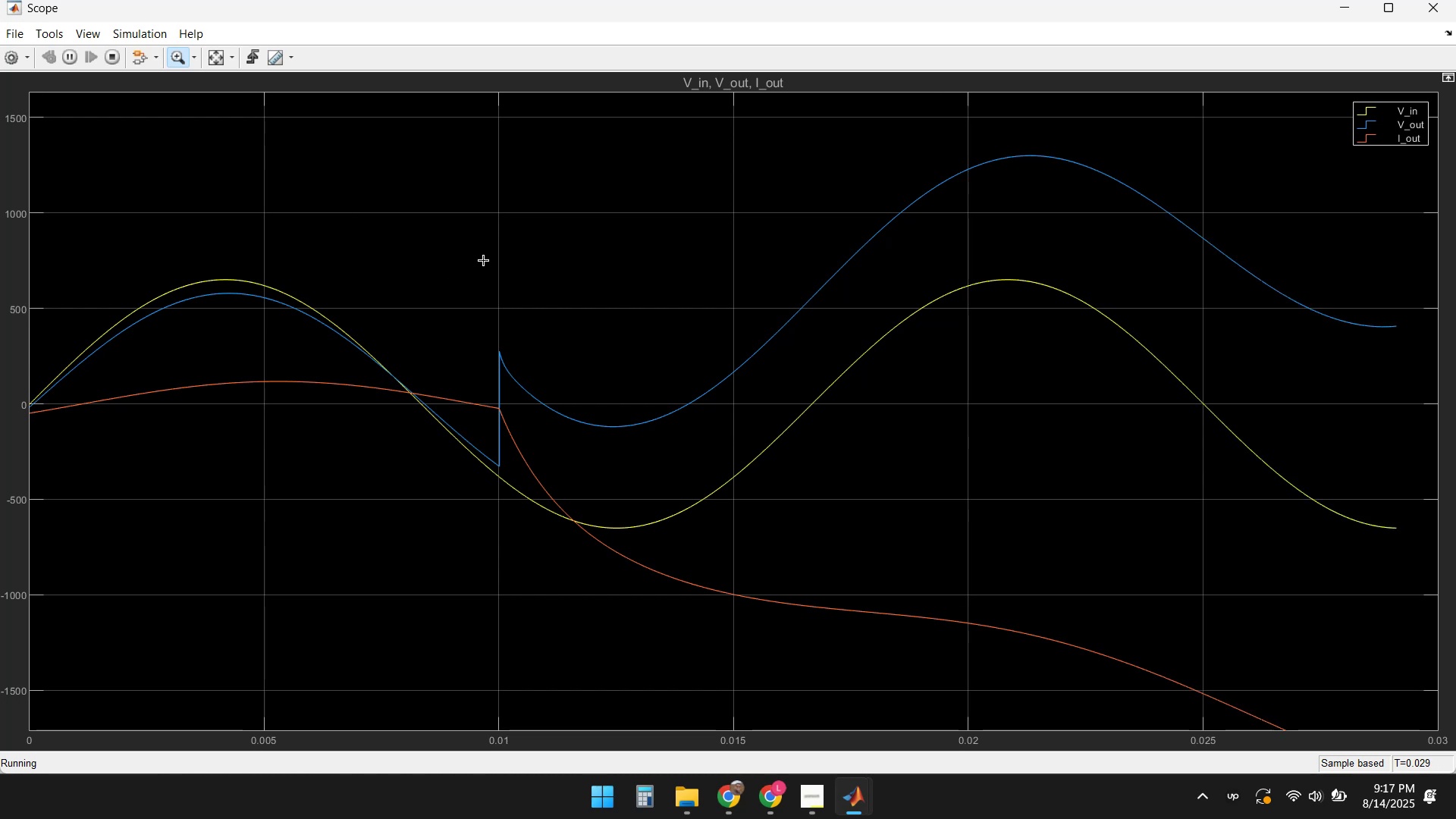 
left_click([216, 56])
 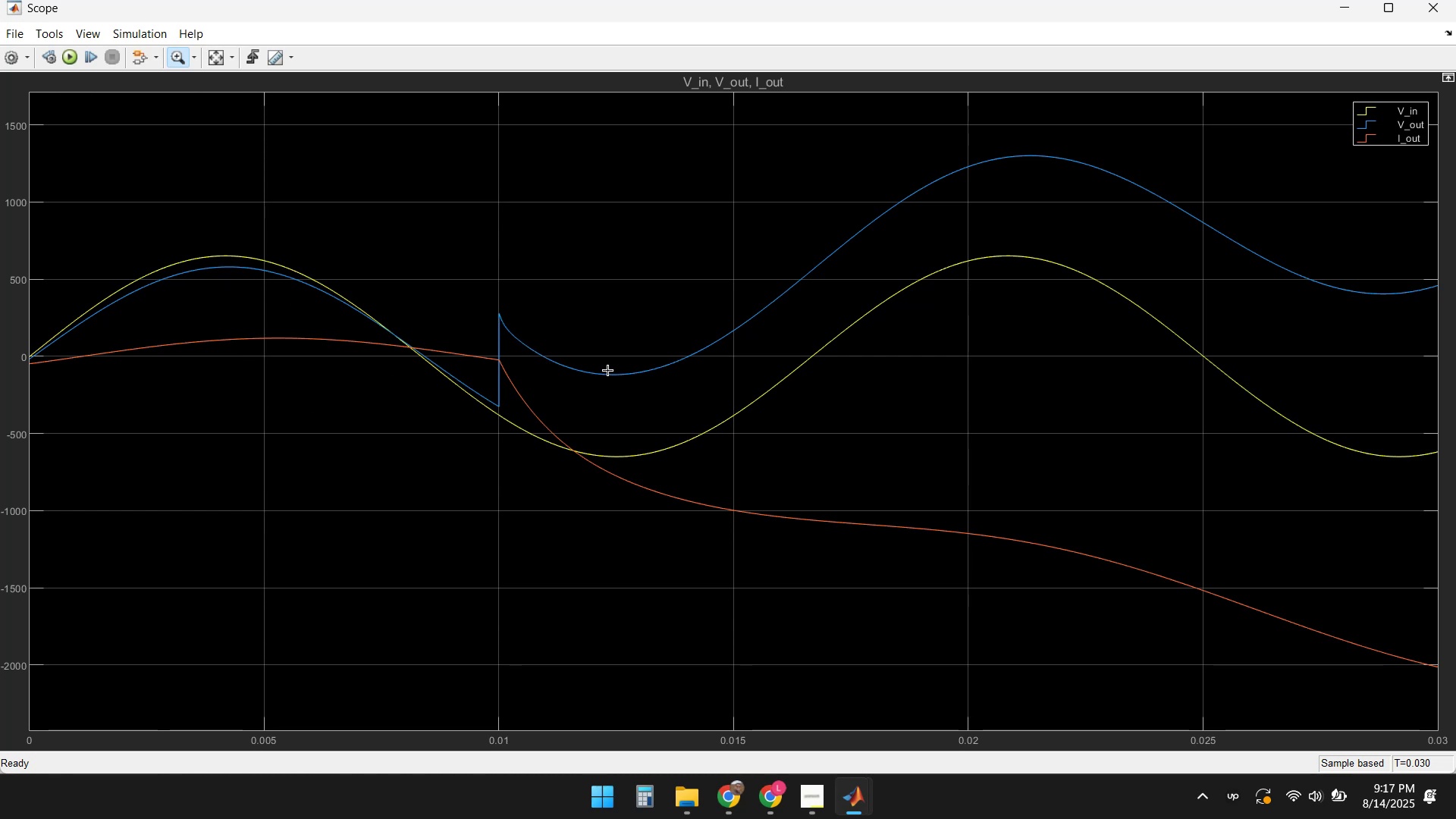 
wait(9.59)
 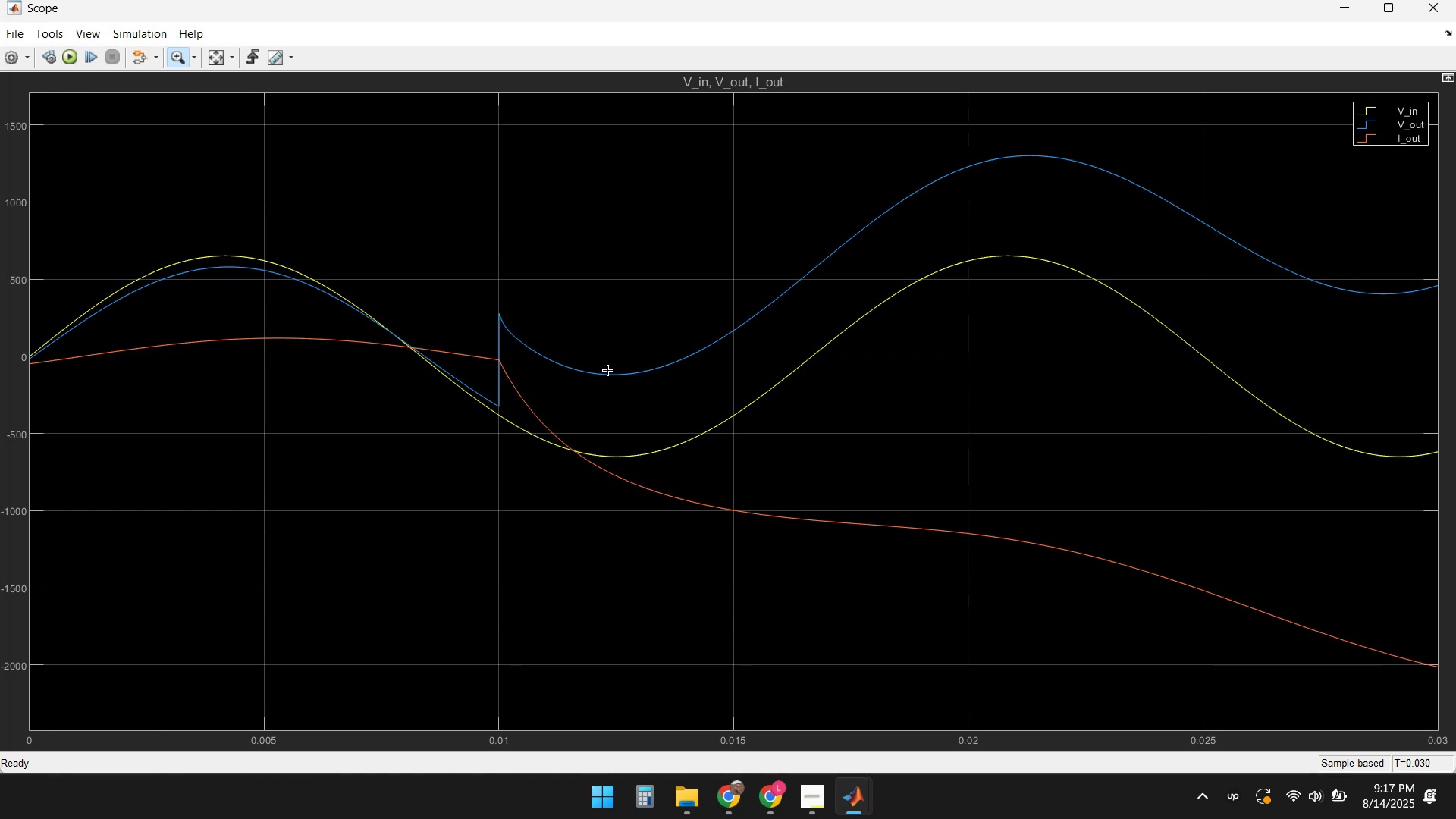 
left_click([1437, 14])
 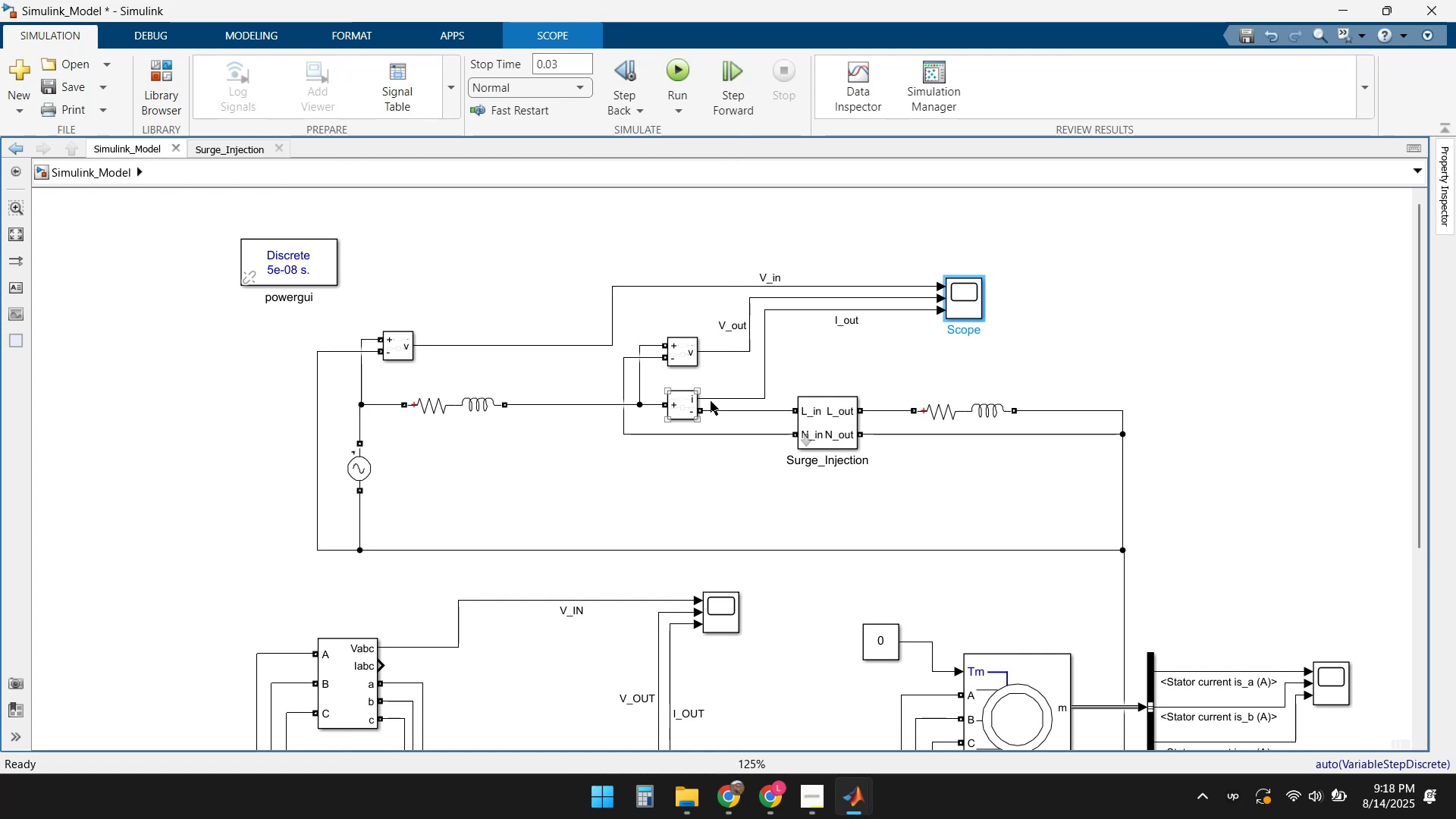 
double_click([831, 418])
 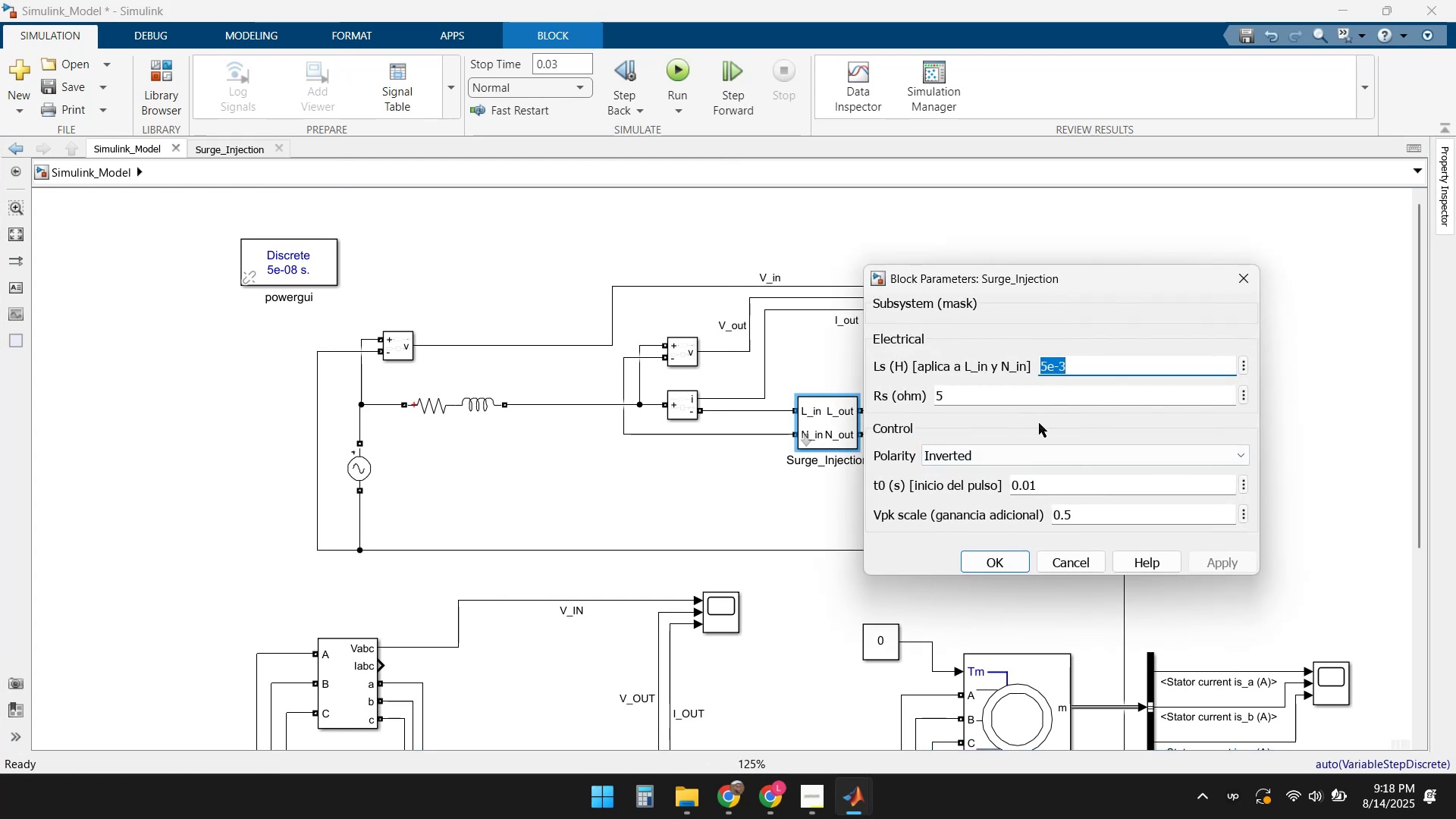 
left_click([946, 400])
 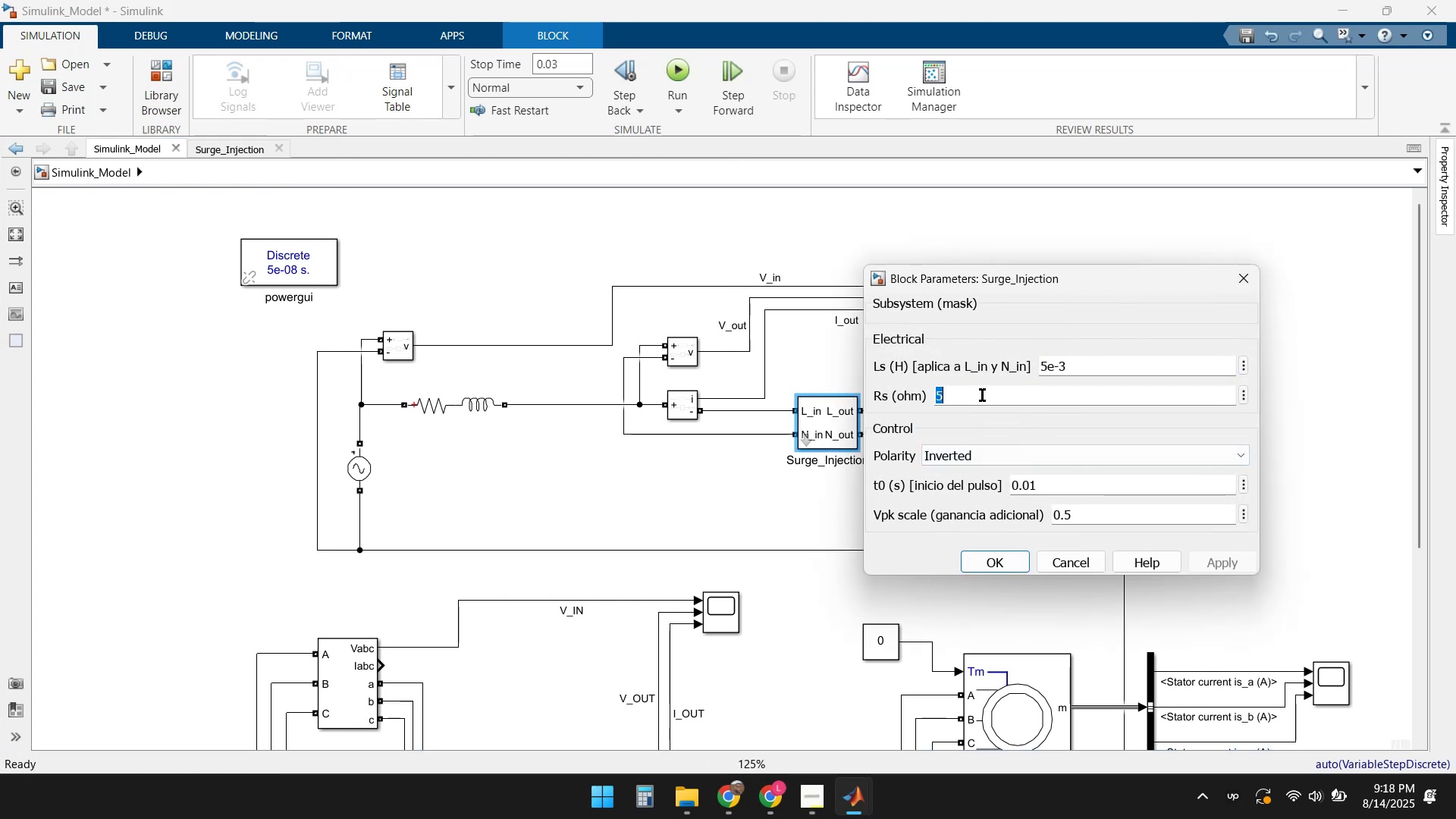 
key(Numpad2)
 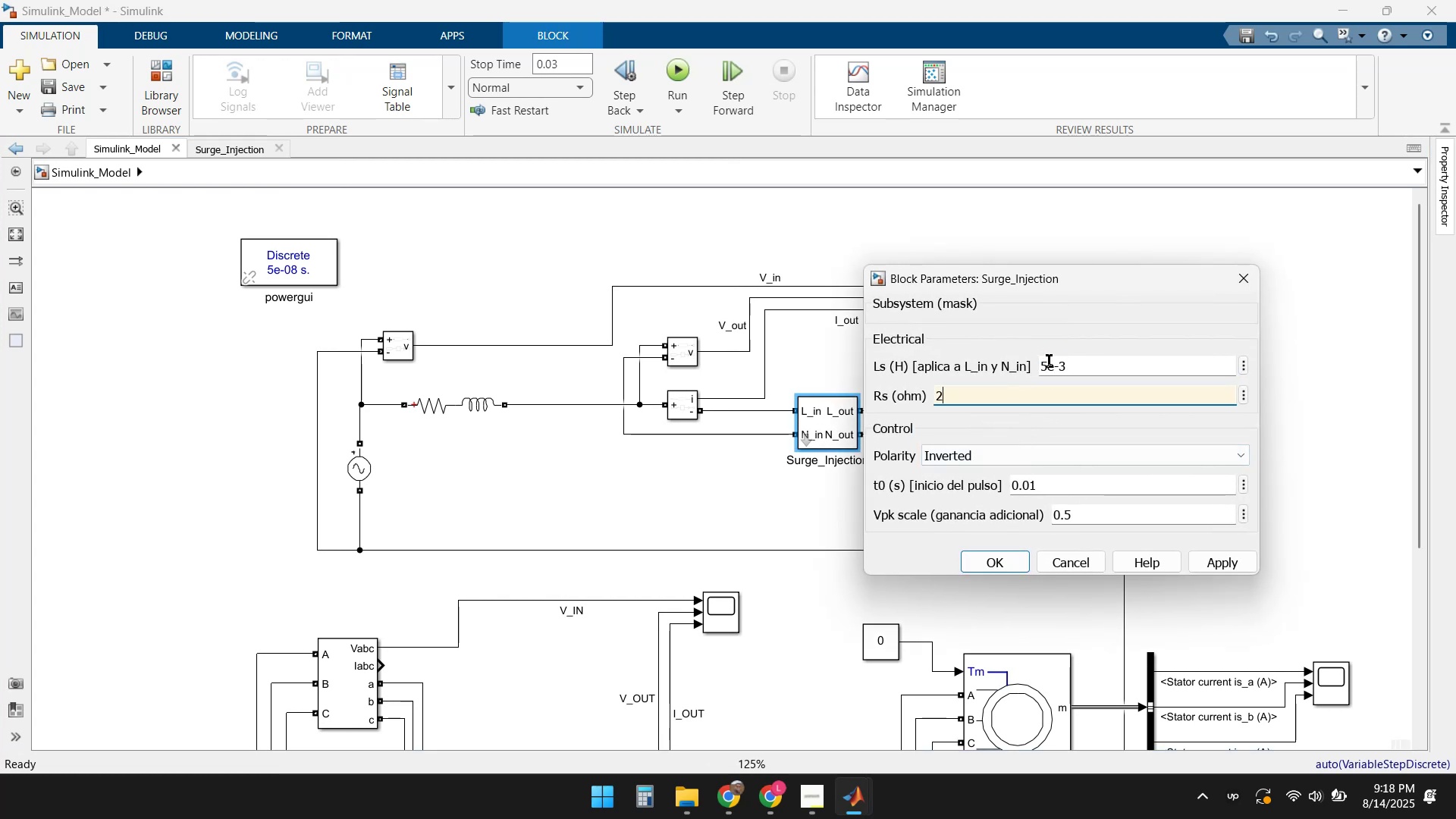 
left_click([1041, 363])
 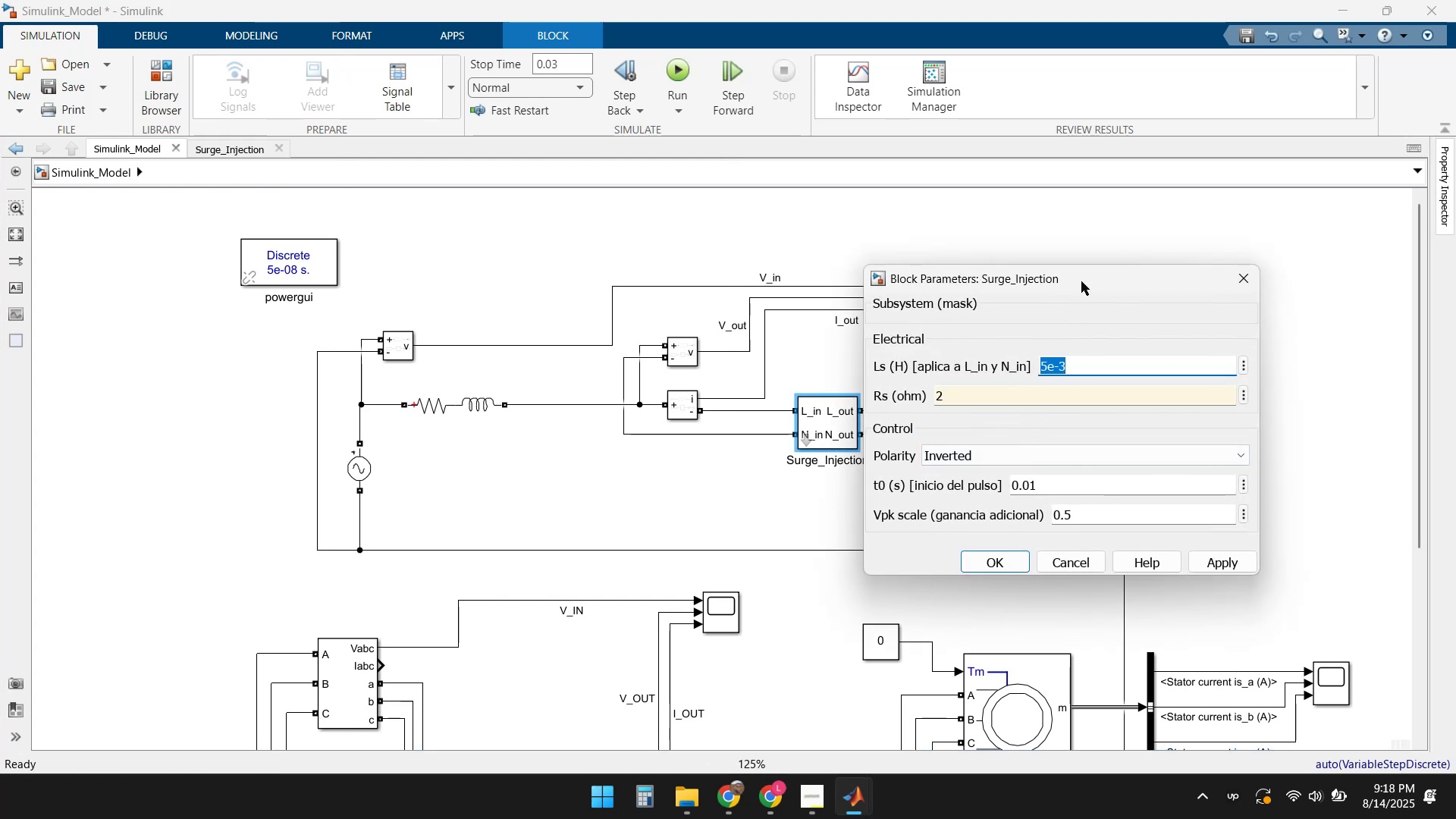 
key(Home)
 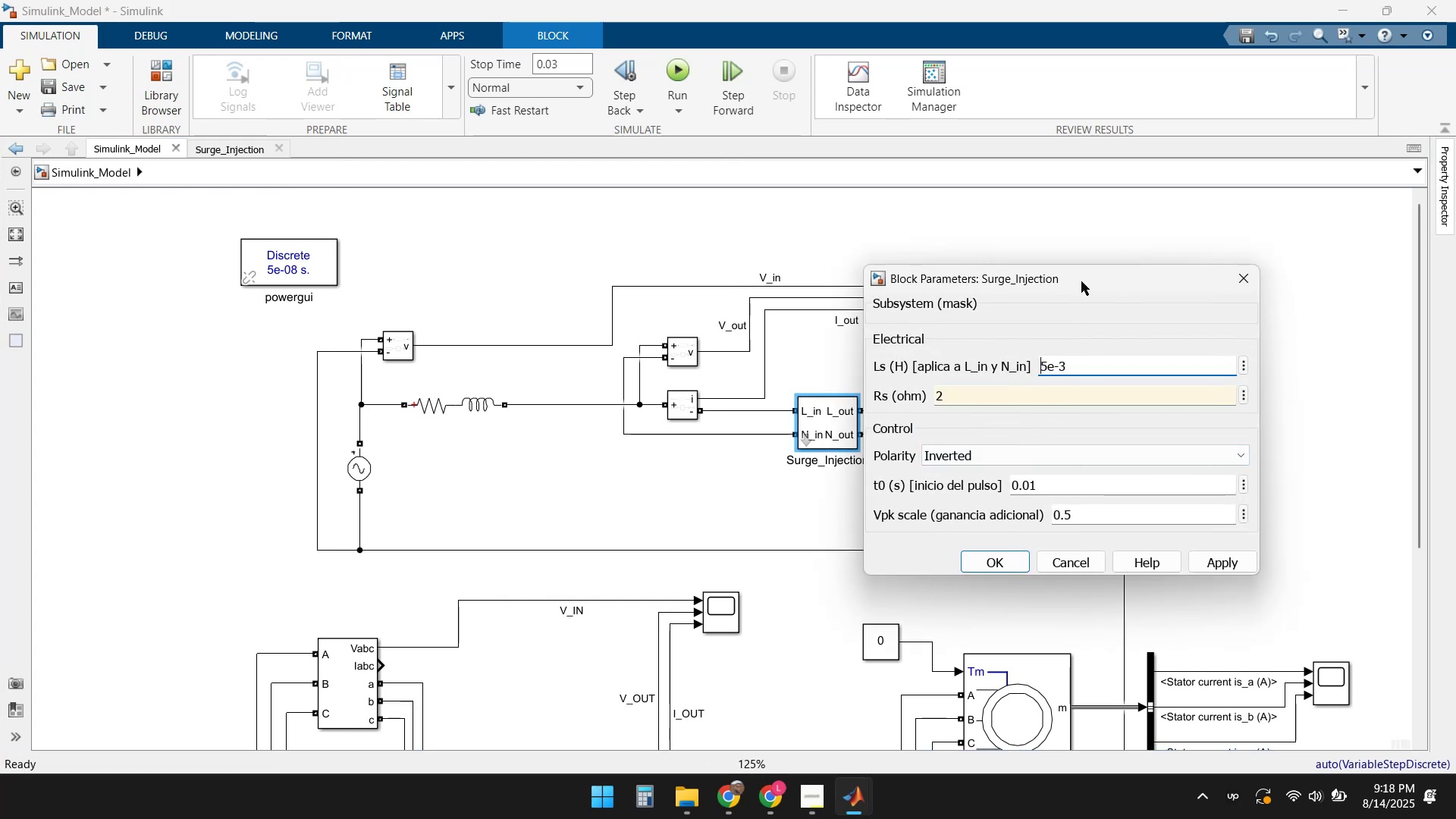 
key(Delete)
 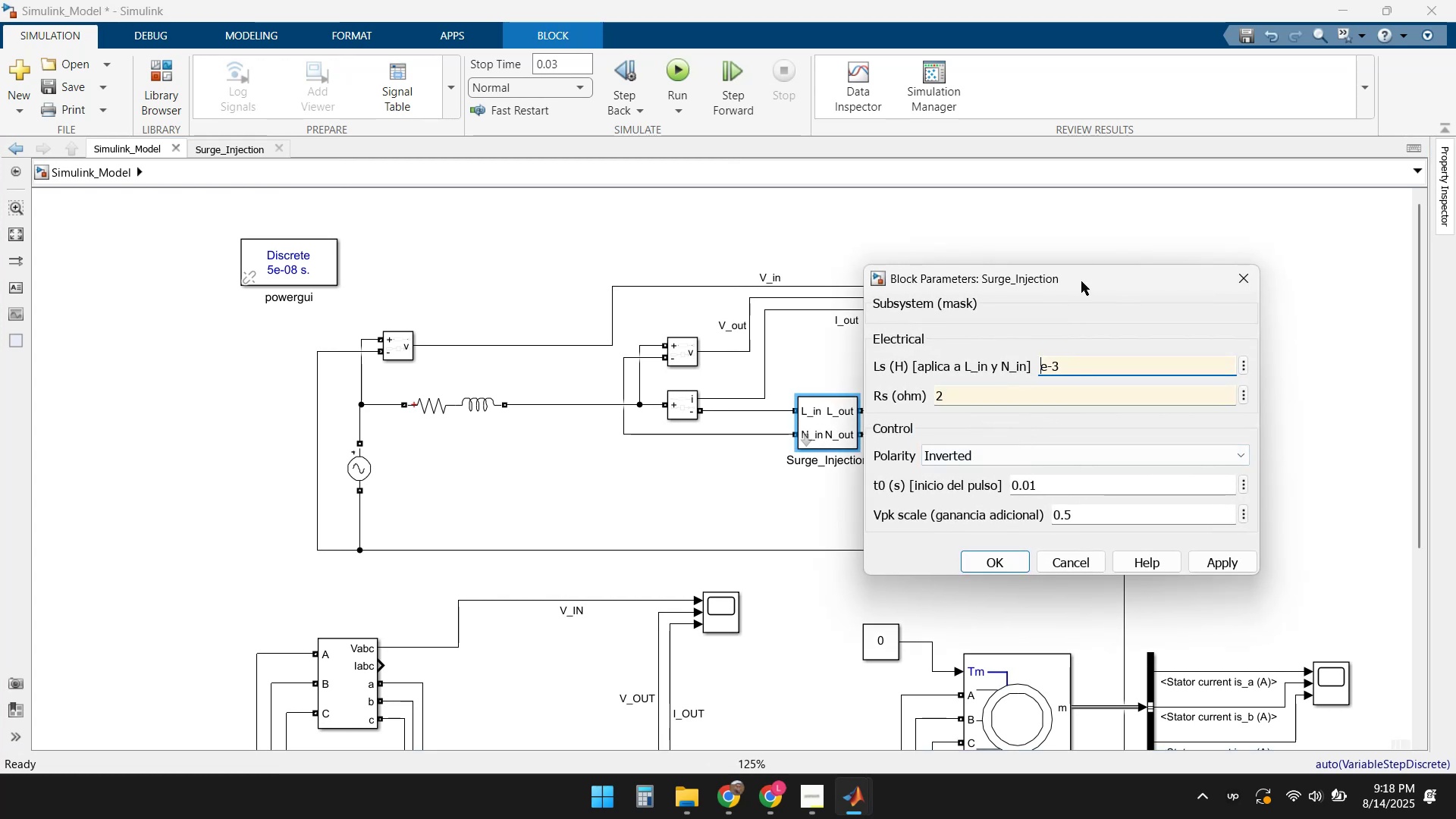 
key(Numpad2)
 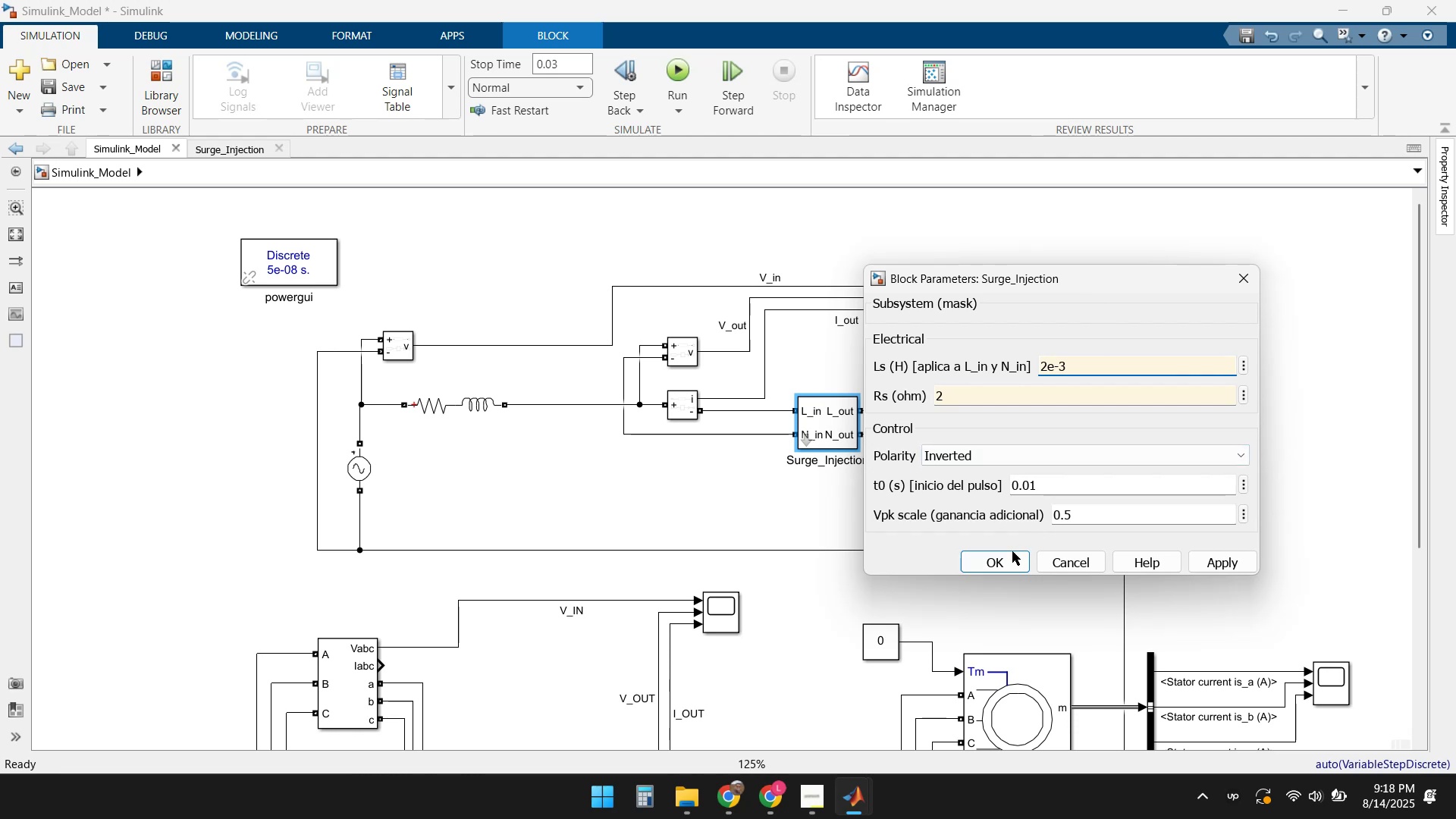 
left_click([1003, 557])
 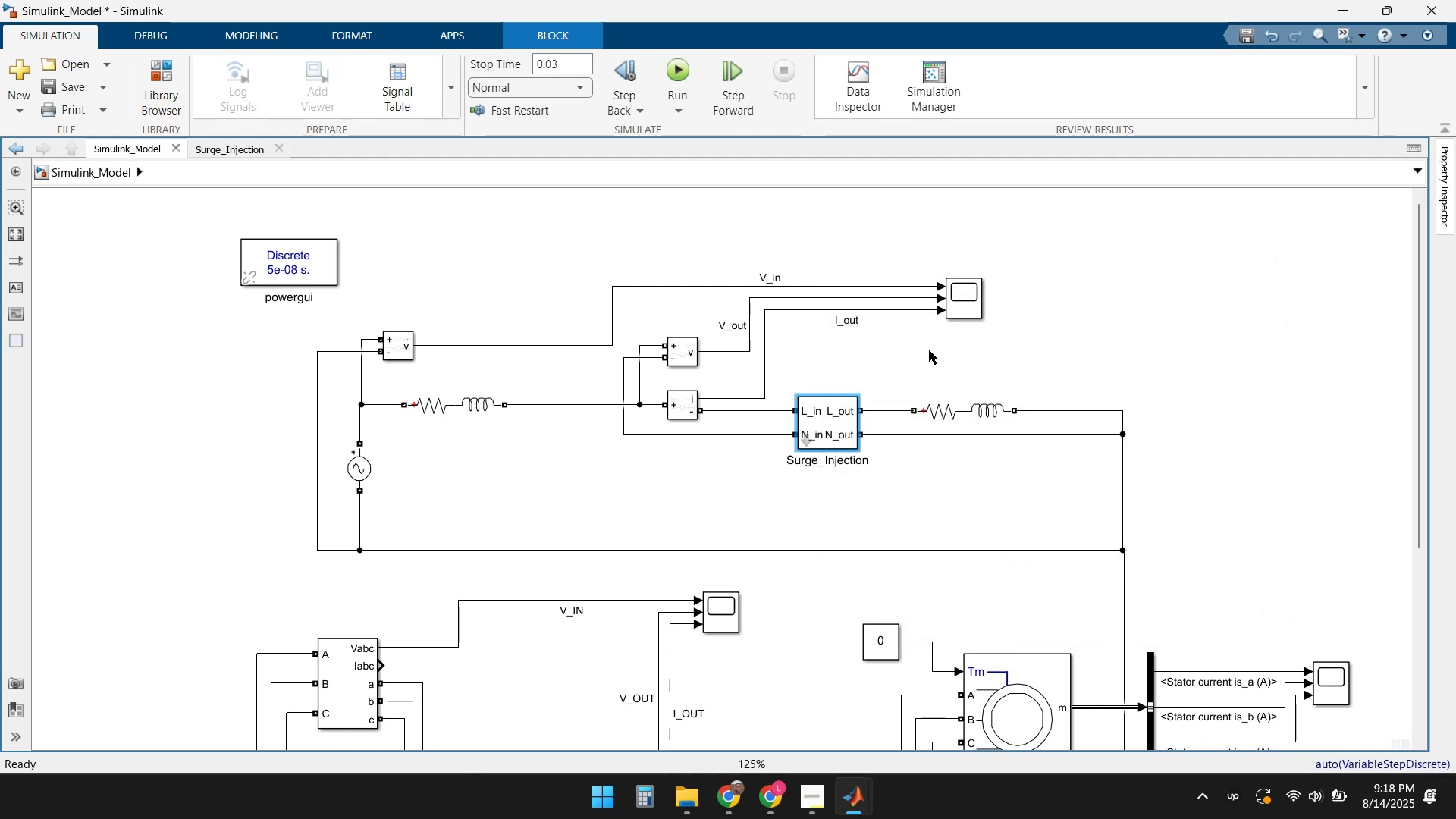 
double_click([975, 301])
 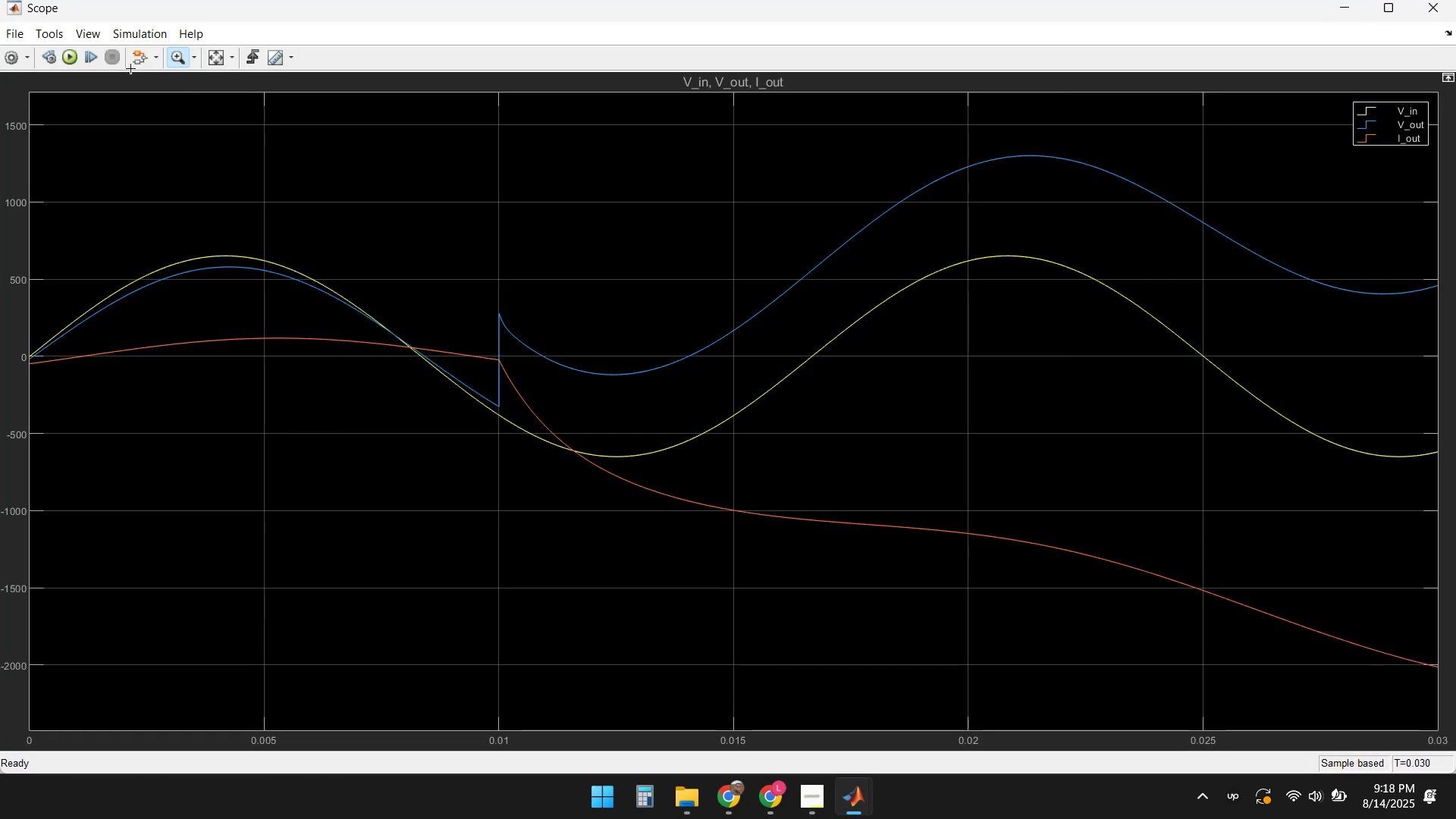 
left_click([66, 55])
 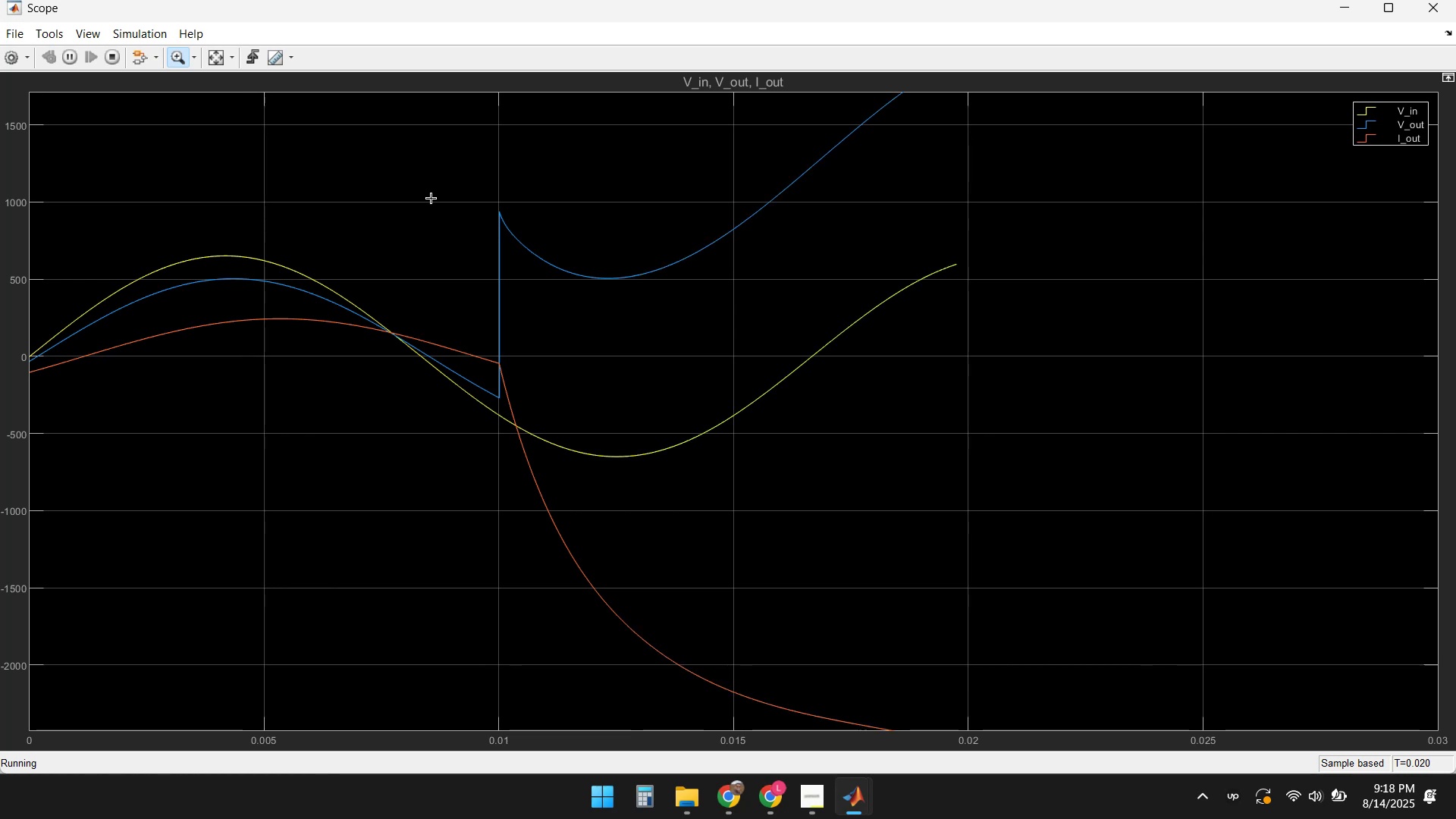 
wait(21.95)
 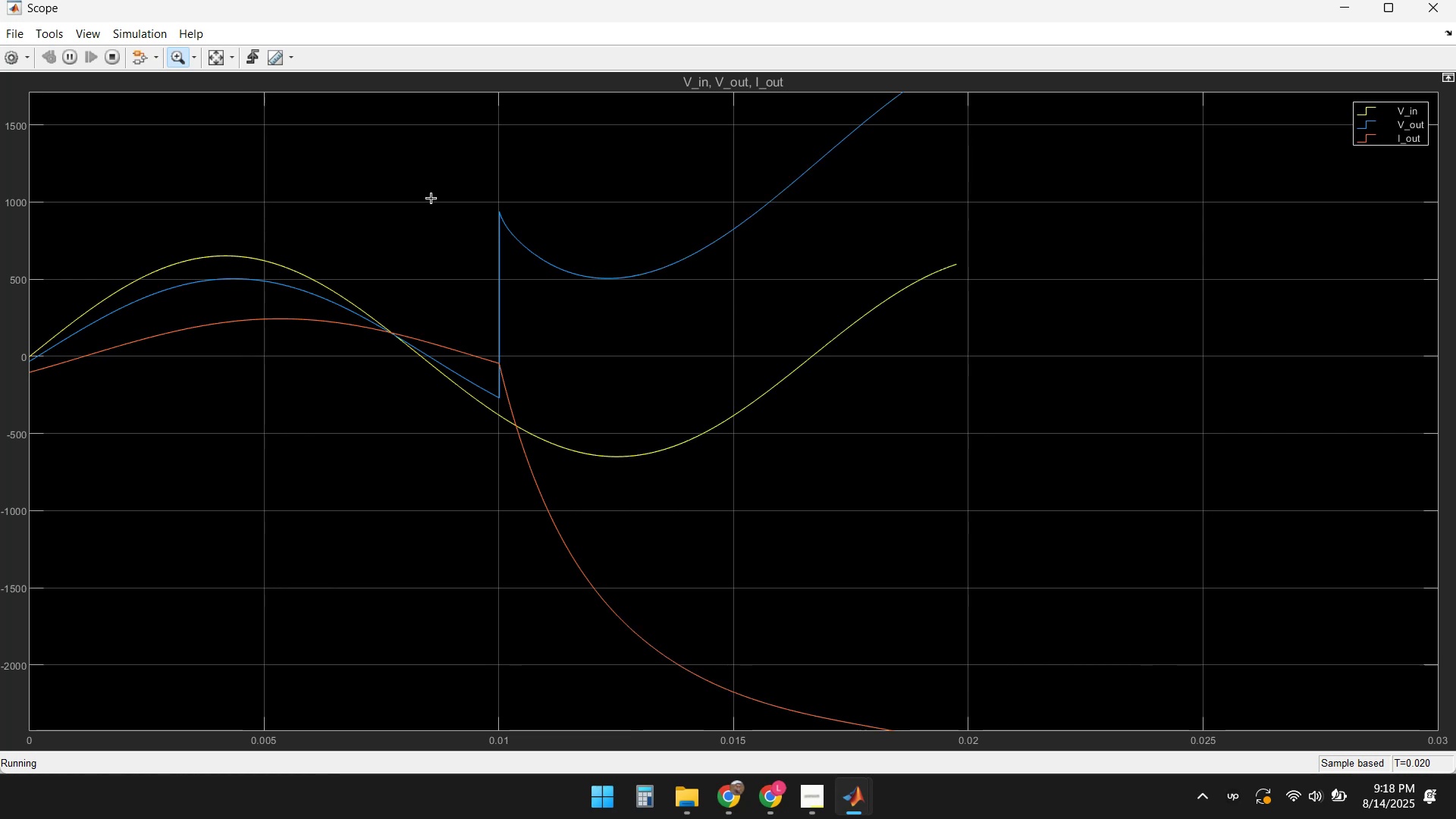 
left_click([211, 51])
 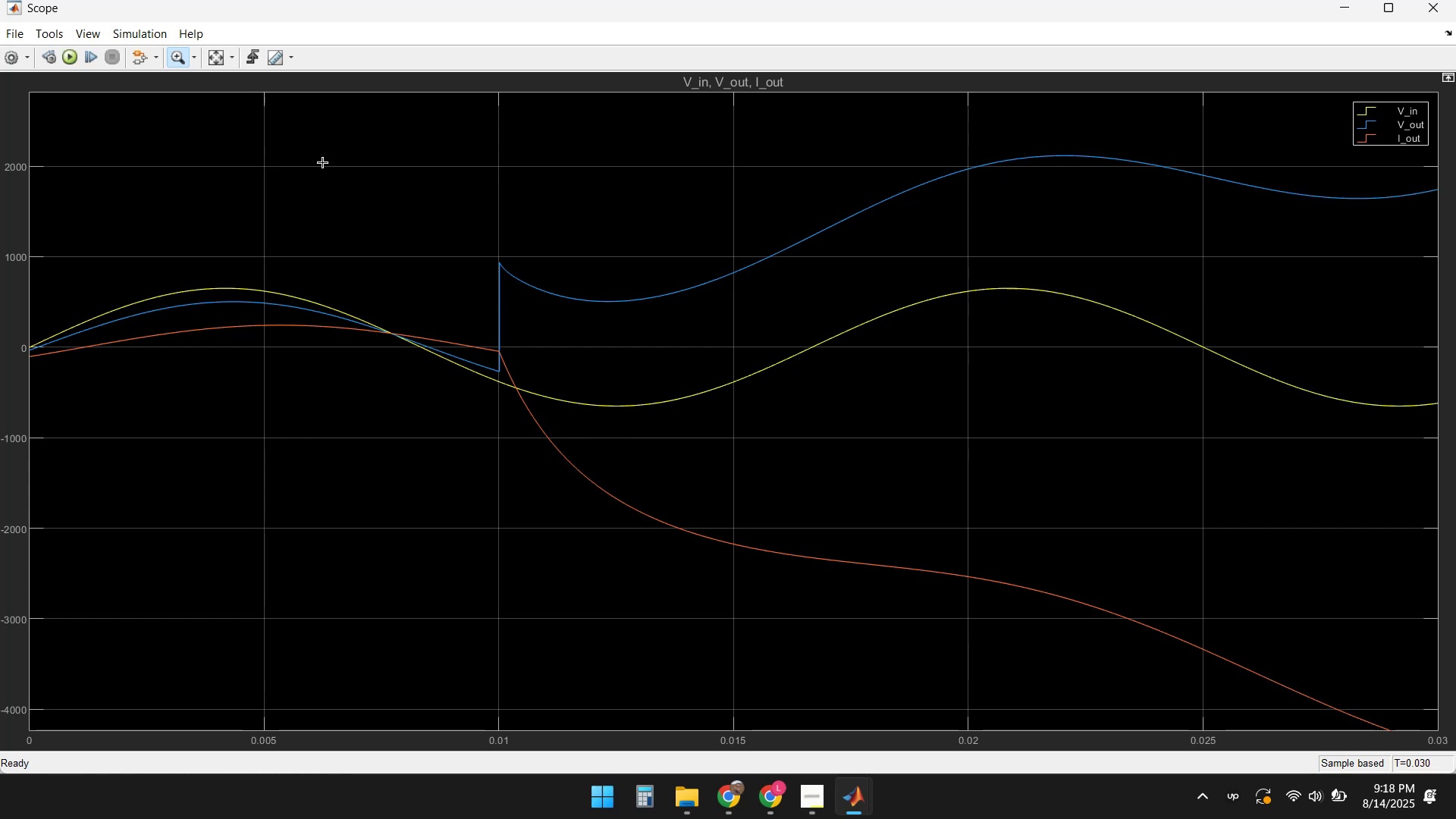 
wait(5.54)
 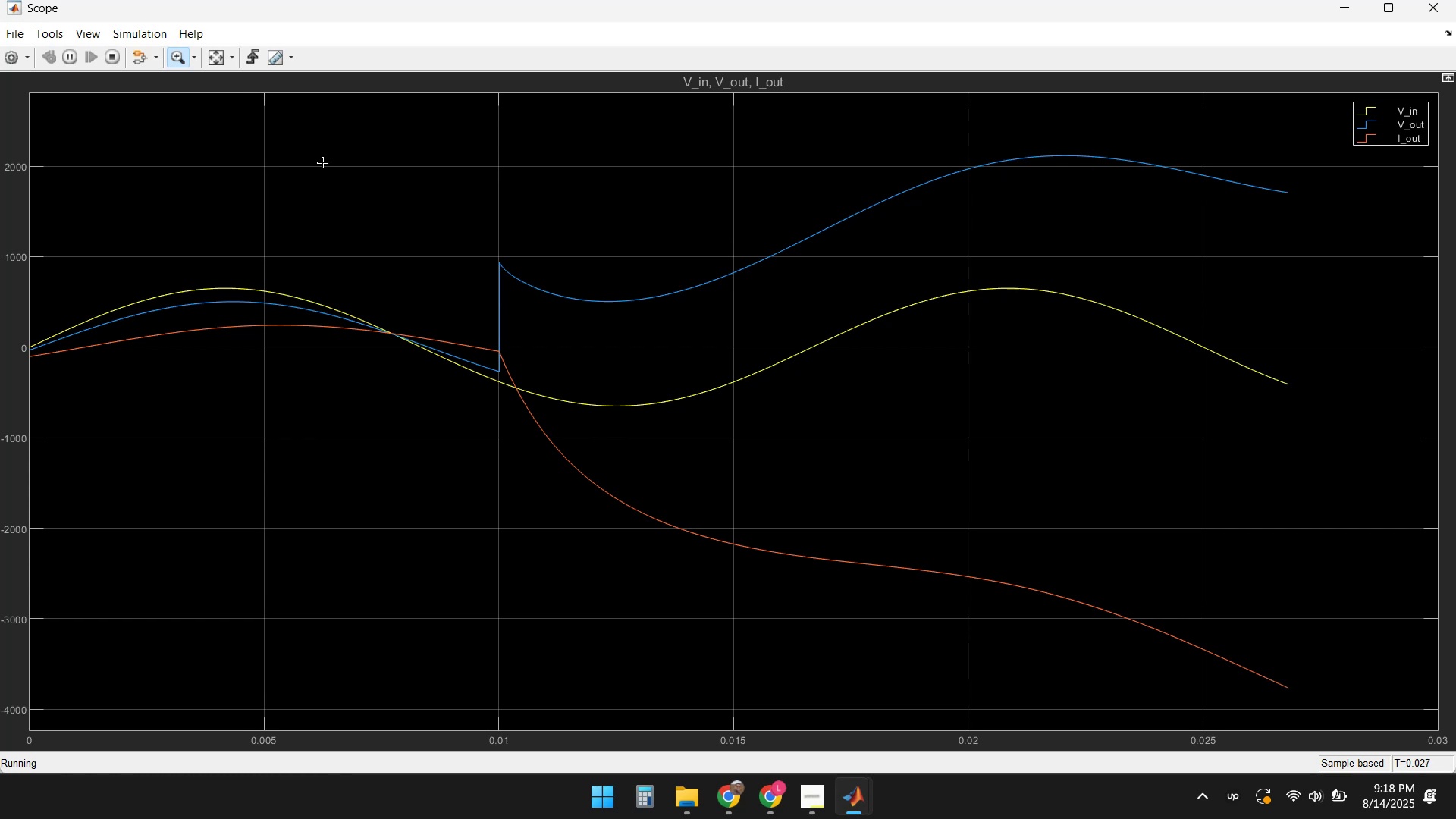 
left_click([217, 55])
 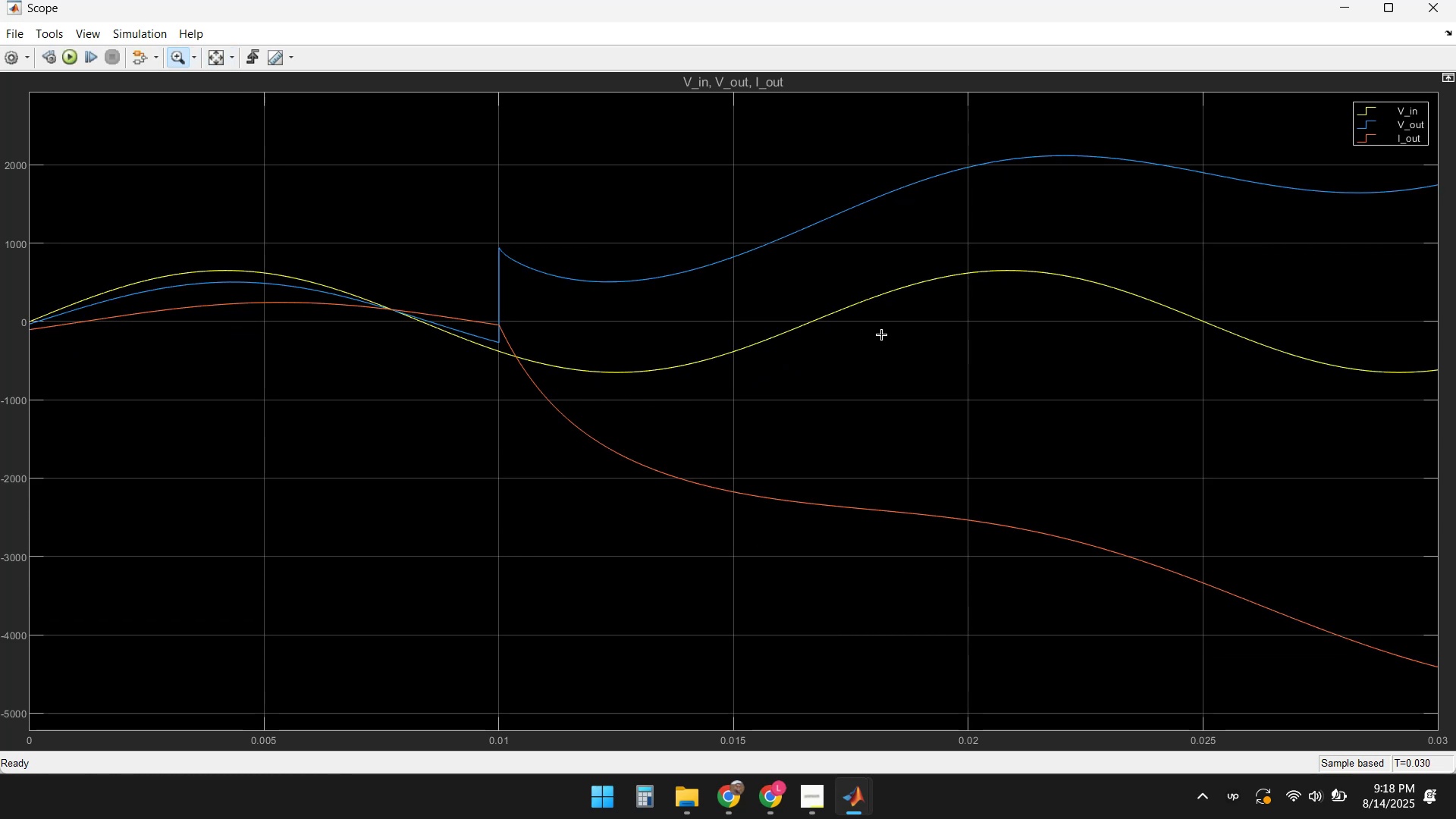 
wait(5.53)
 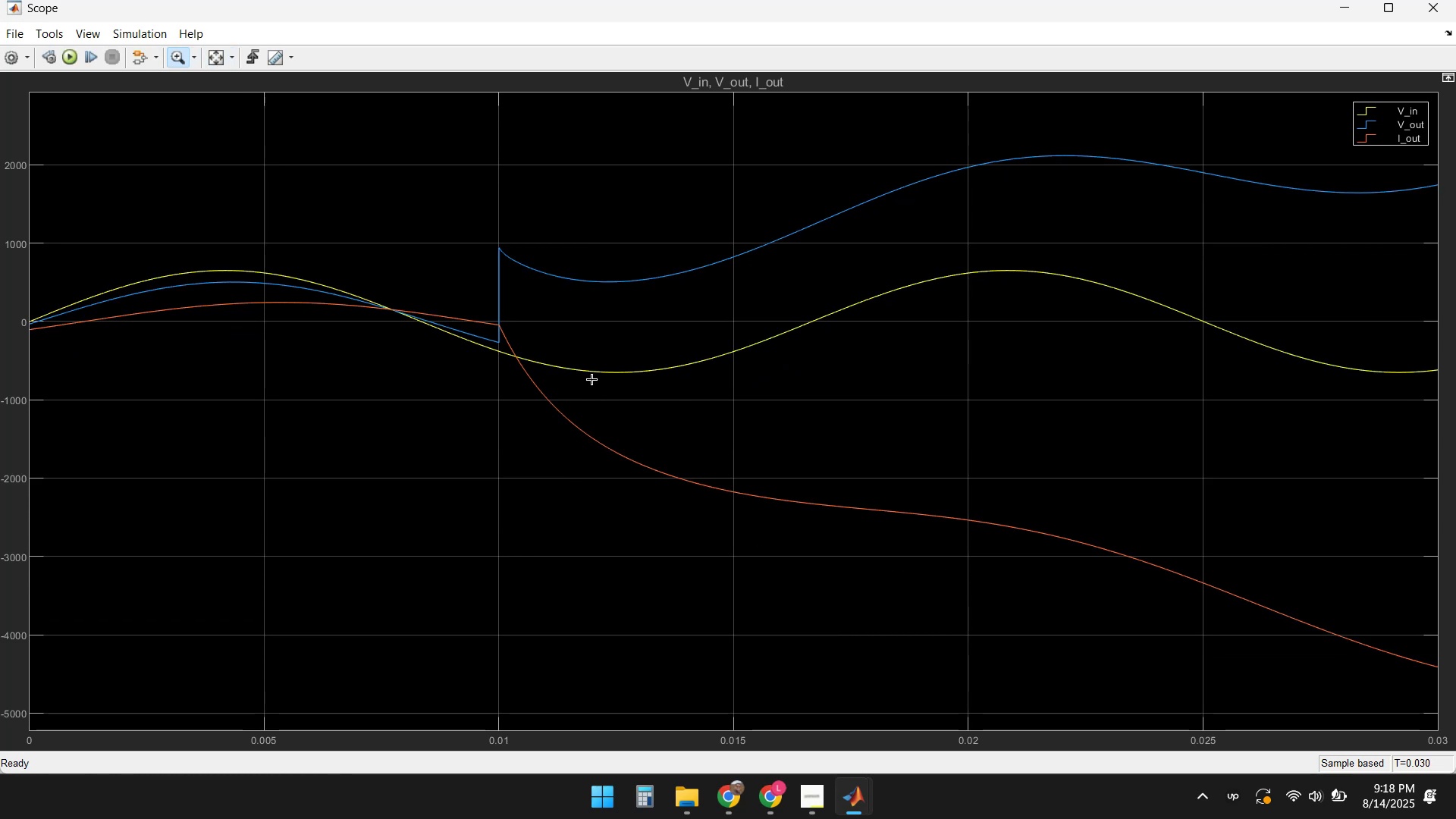 
left_click([1436, 15])
 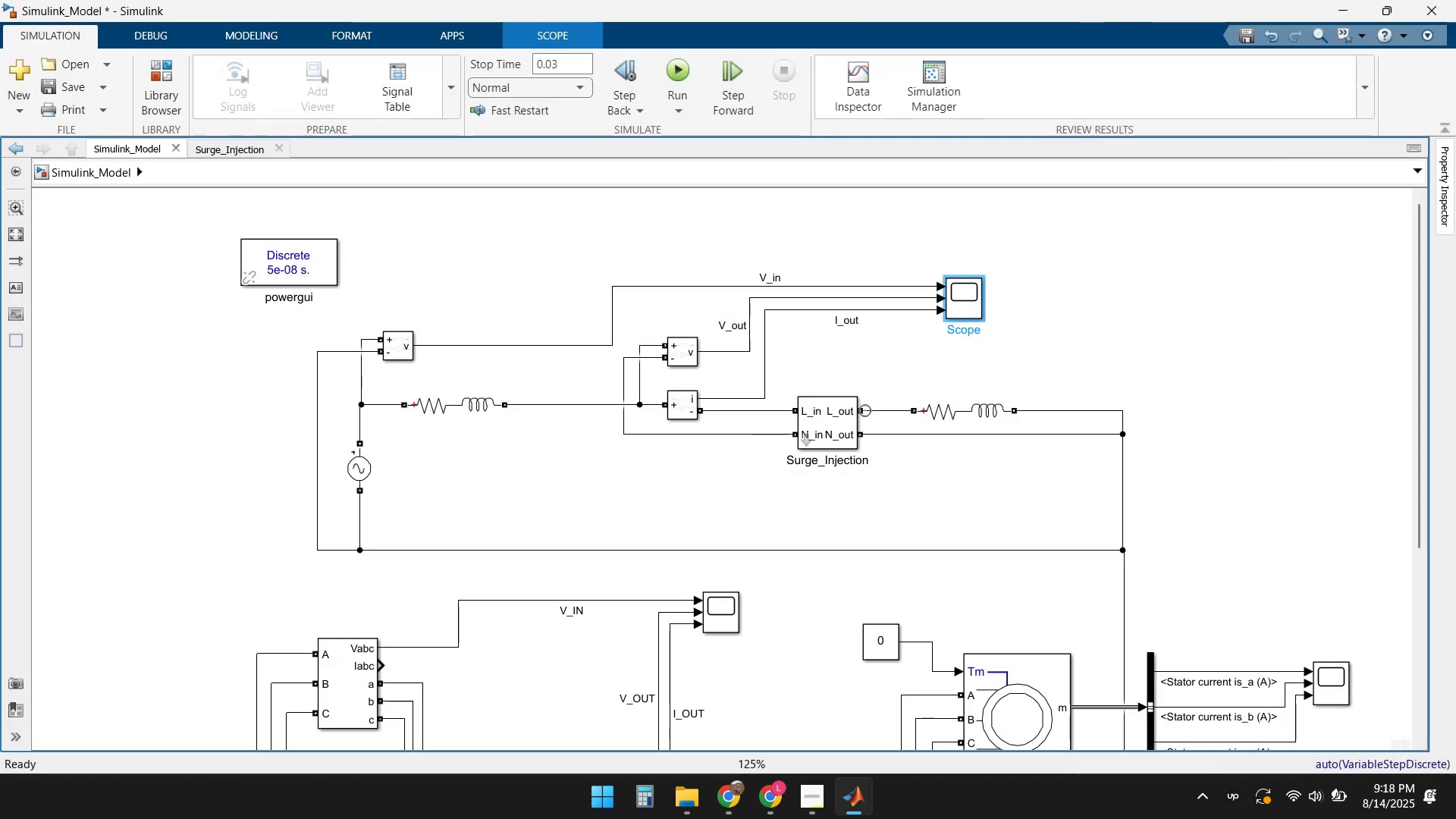 
double_click([826, 425])
 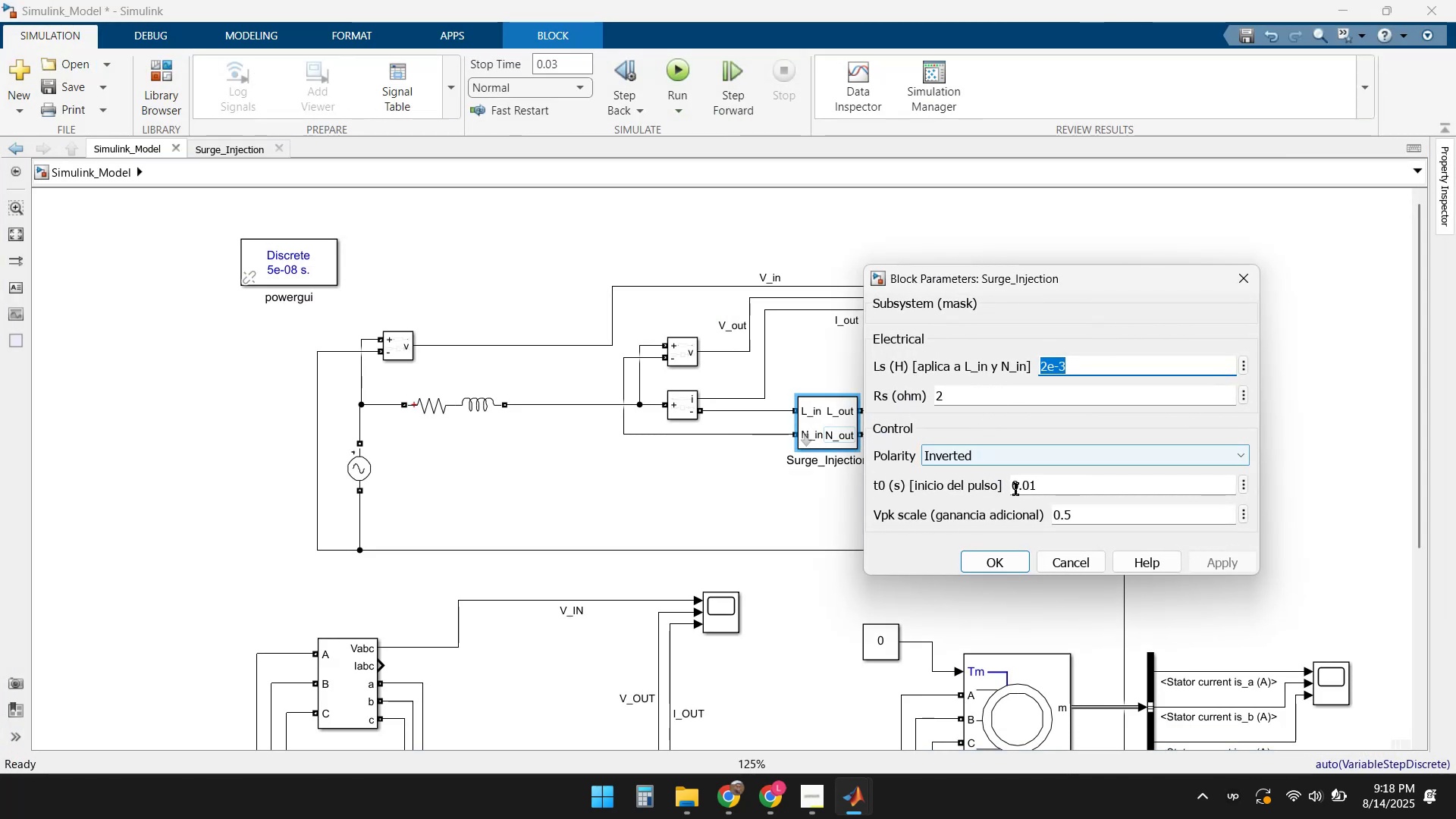 
left_click([1000, 560])
 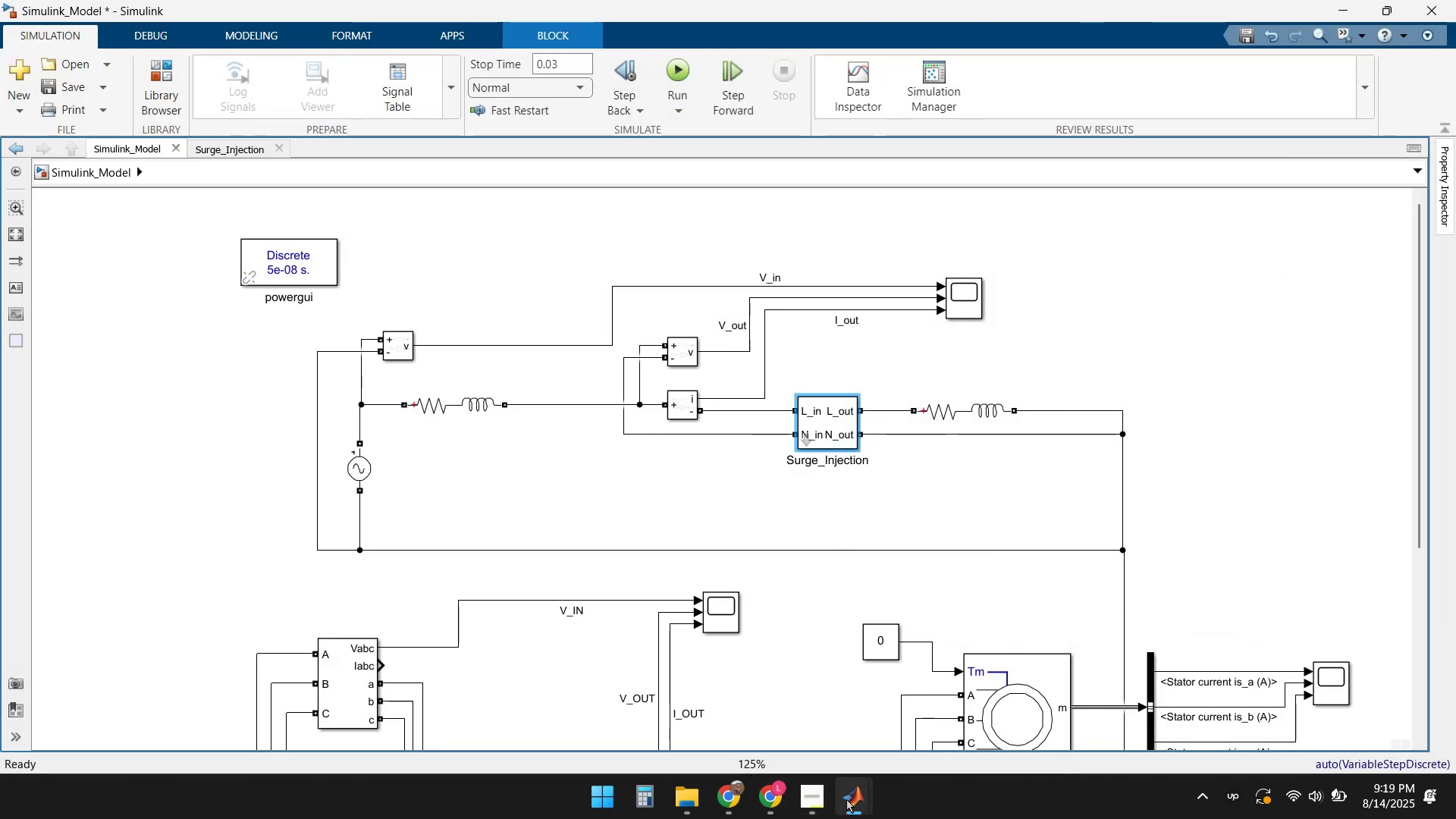 
double_click([748, 667])
 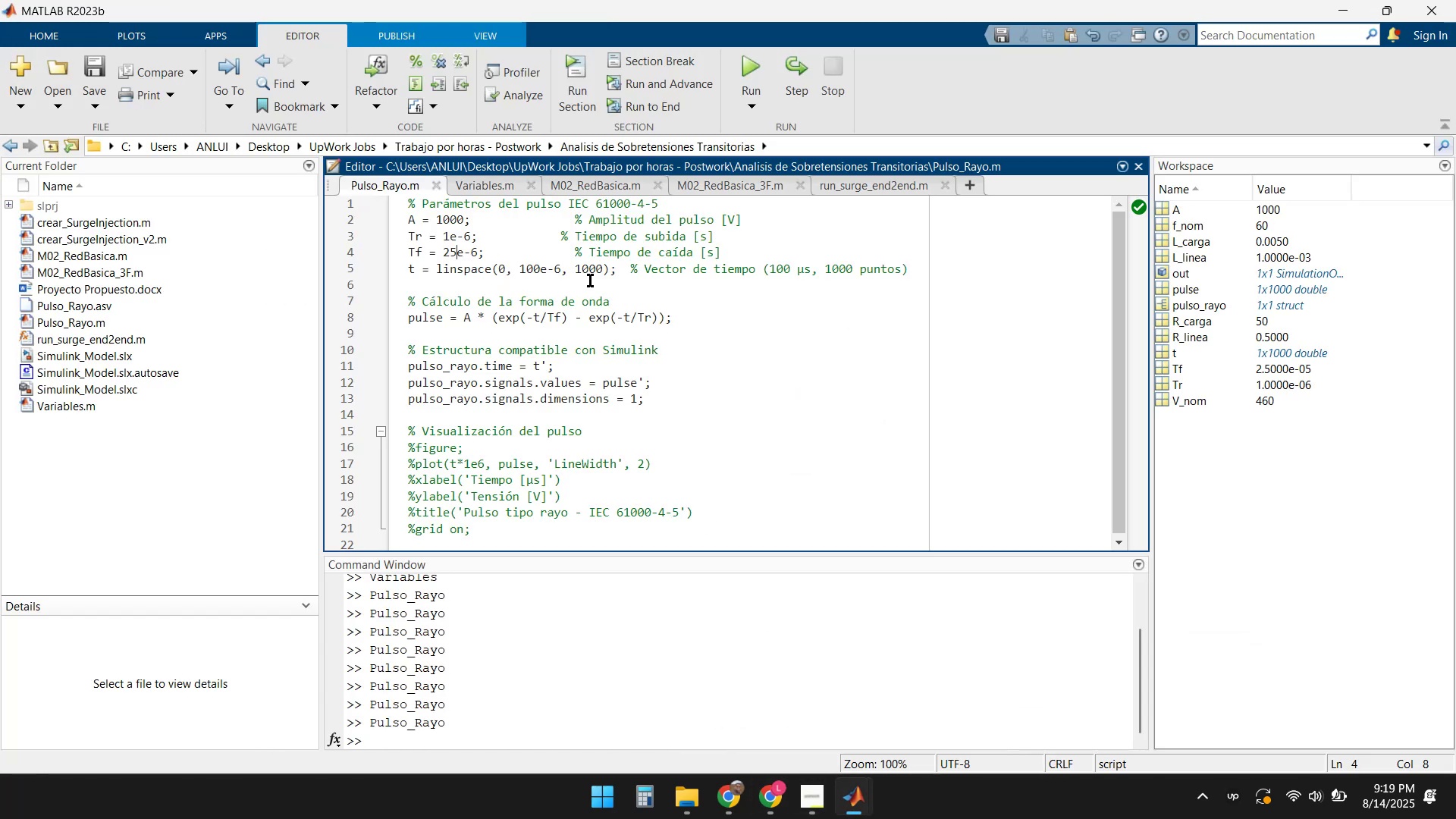 
key(Backspace)
 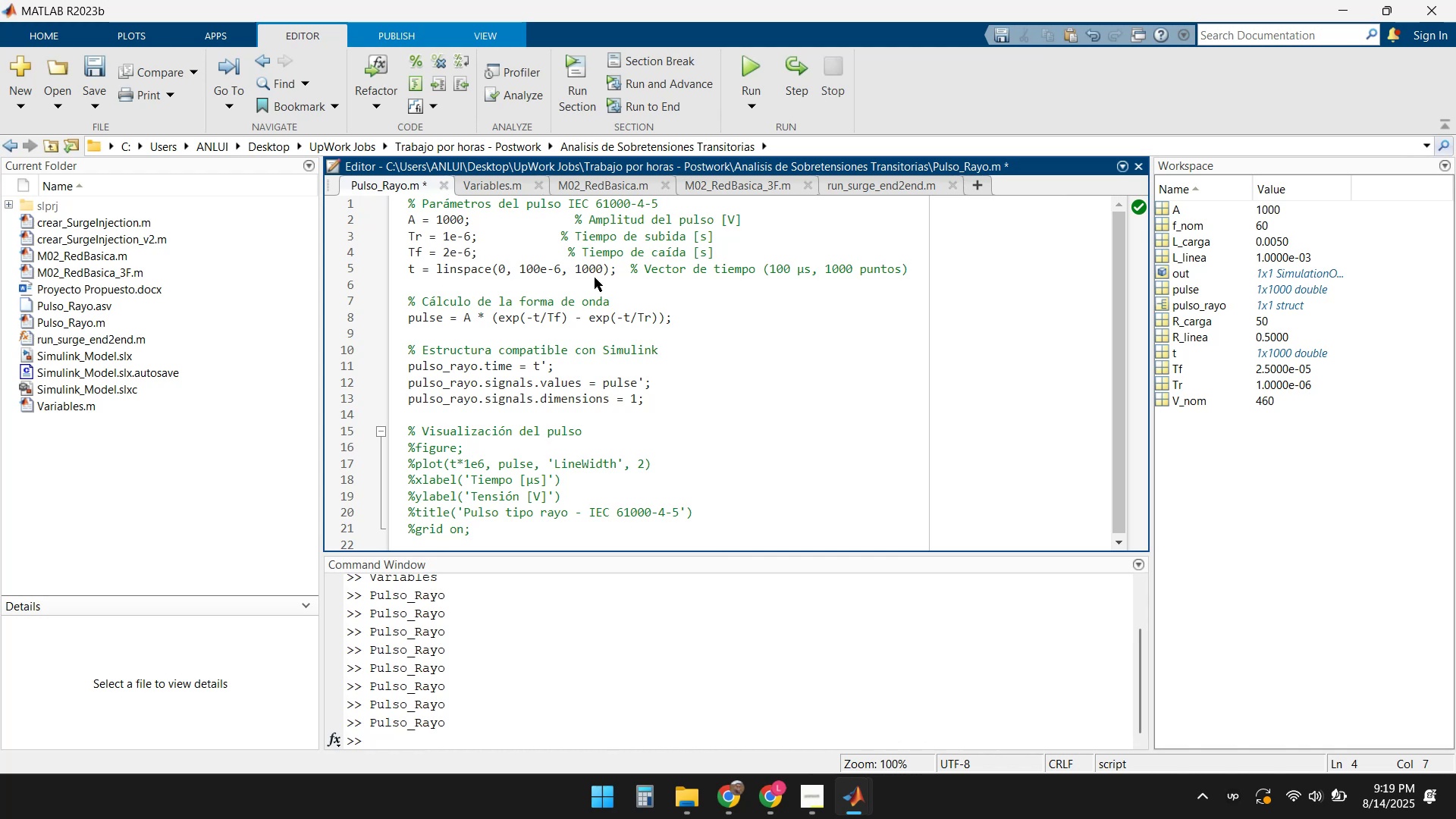 
key(Numpad0)
 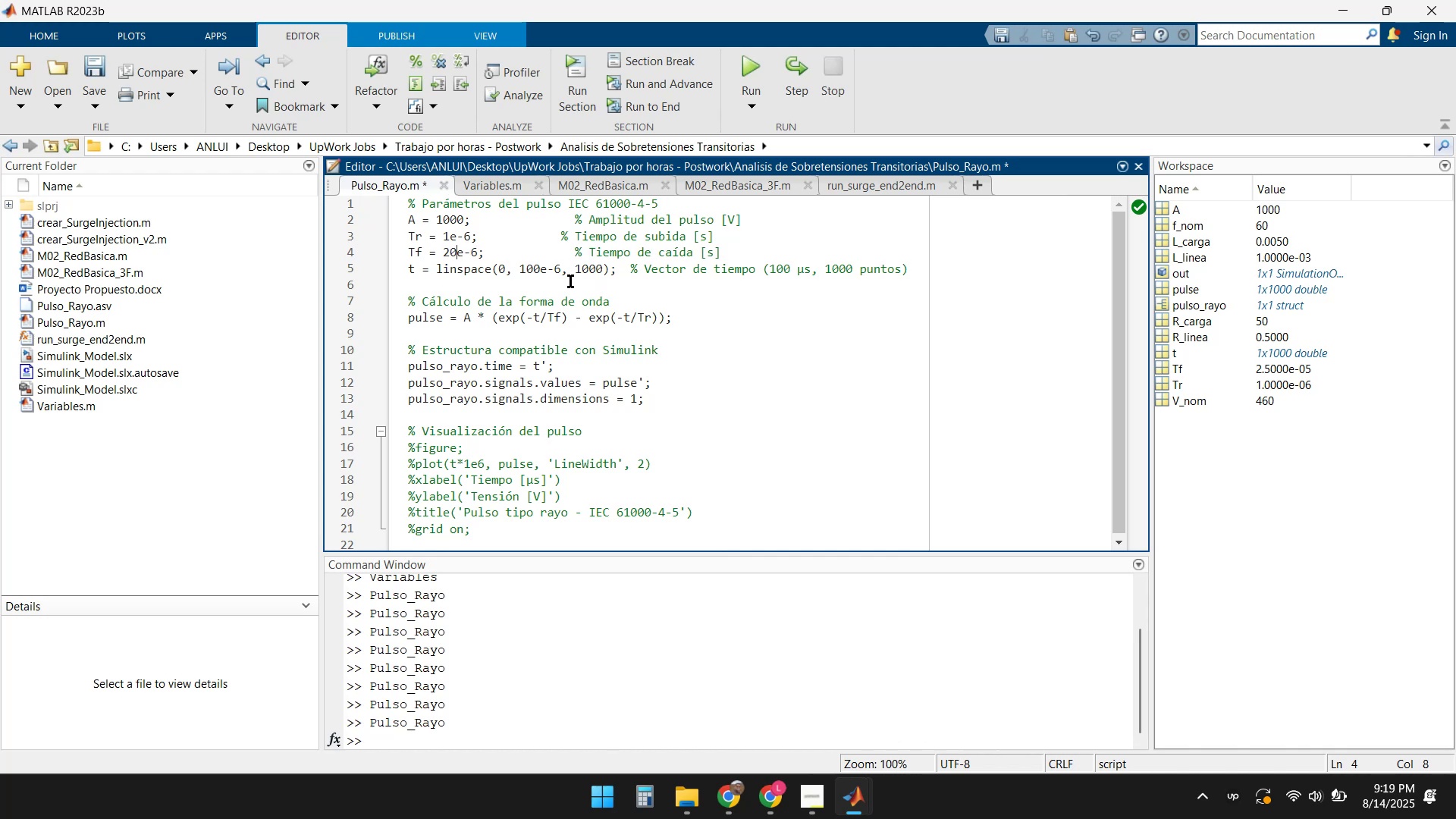 
key(ArrowUp)
 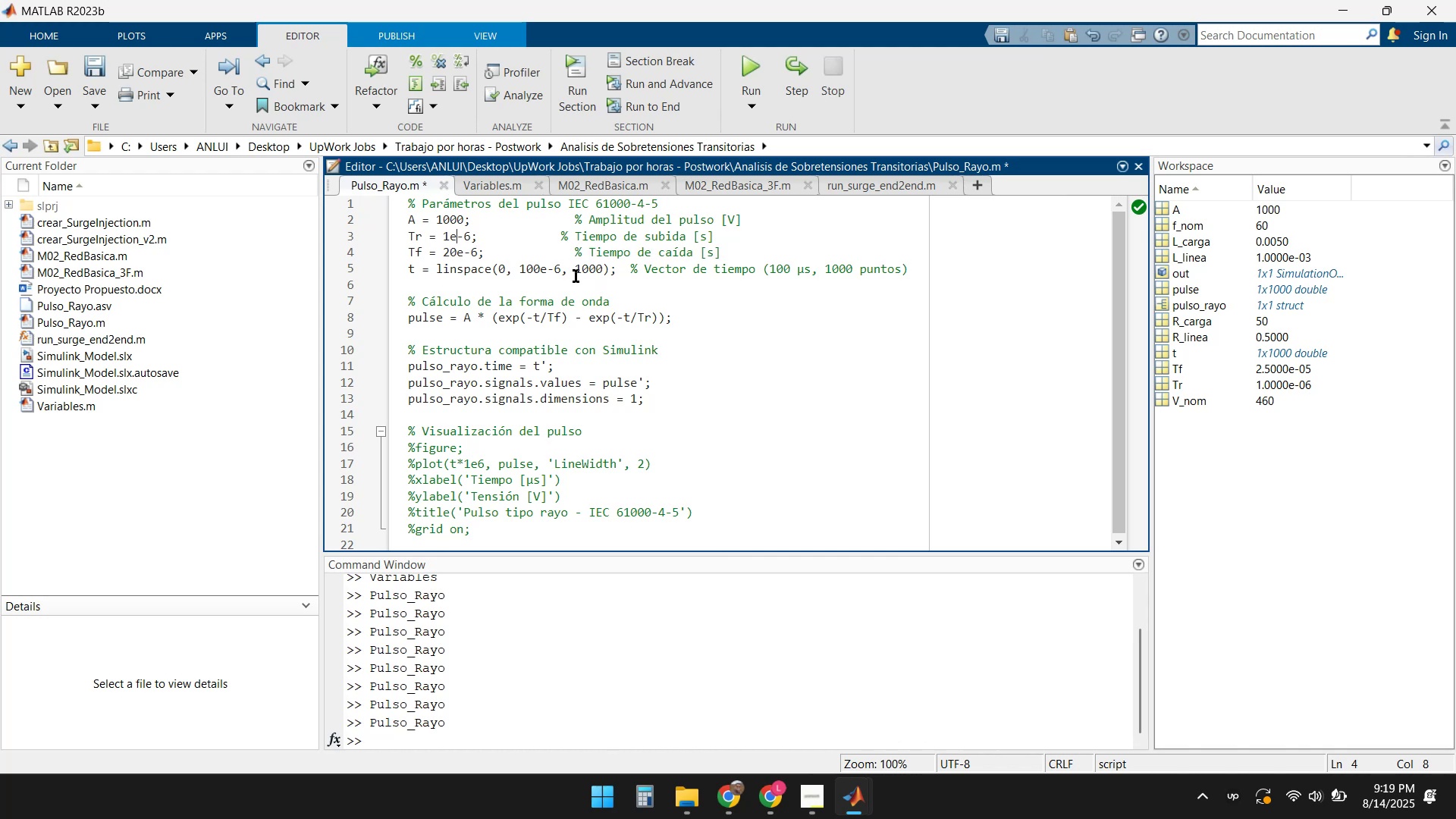 
key(ArrowLeft)
 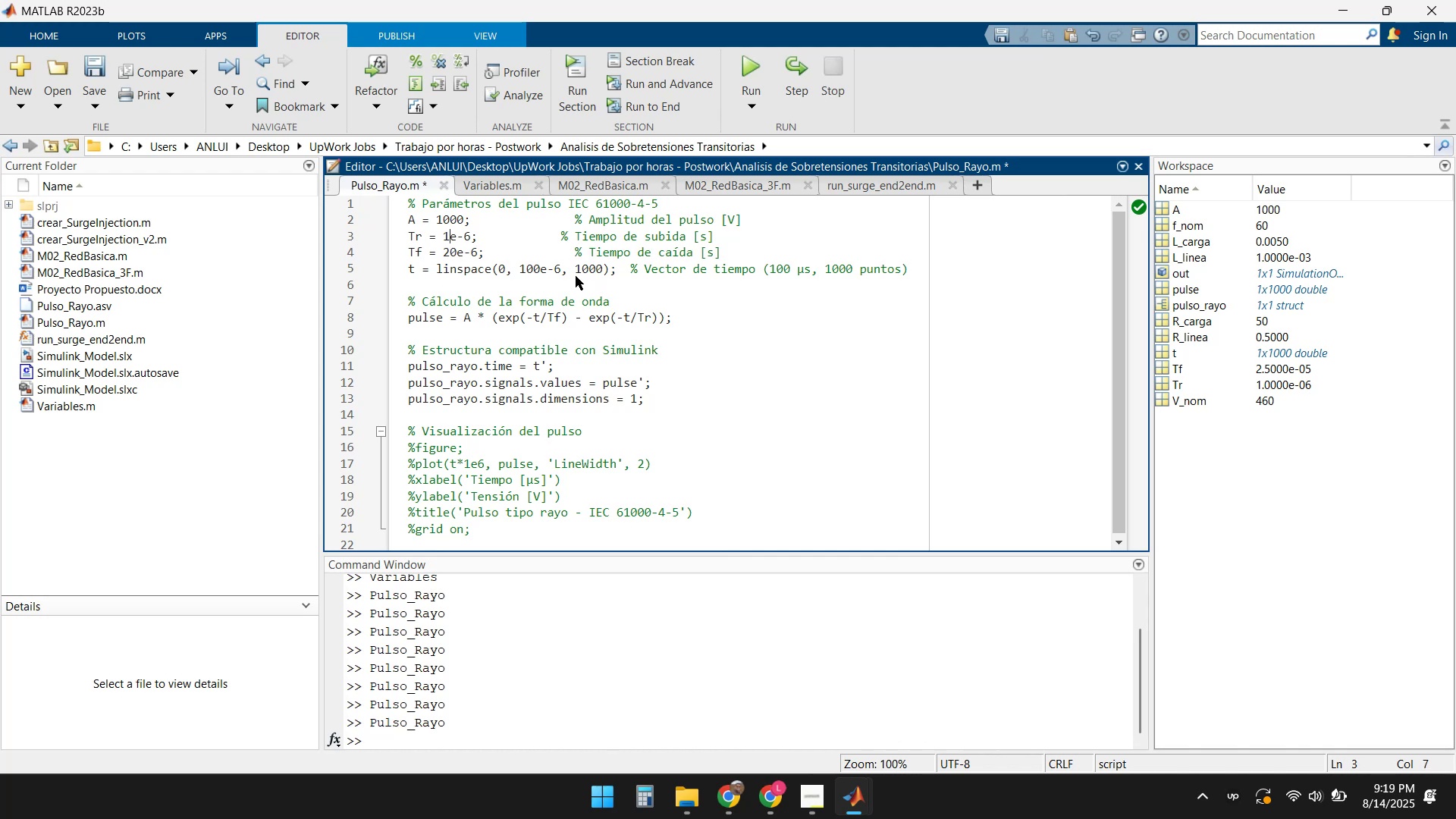 
key(NumpadDecimal)
 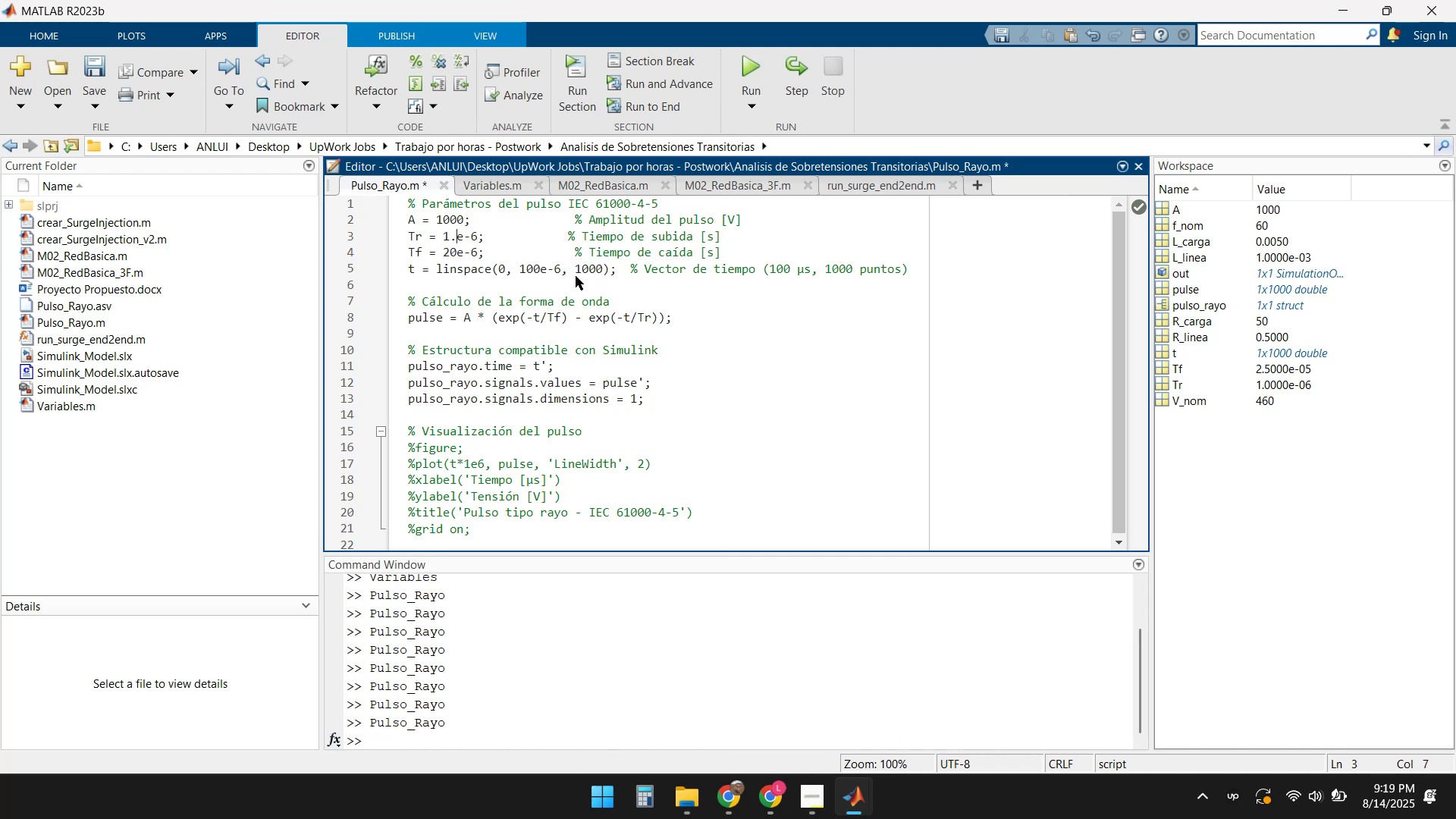 
key(Numpad2)
 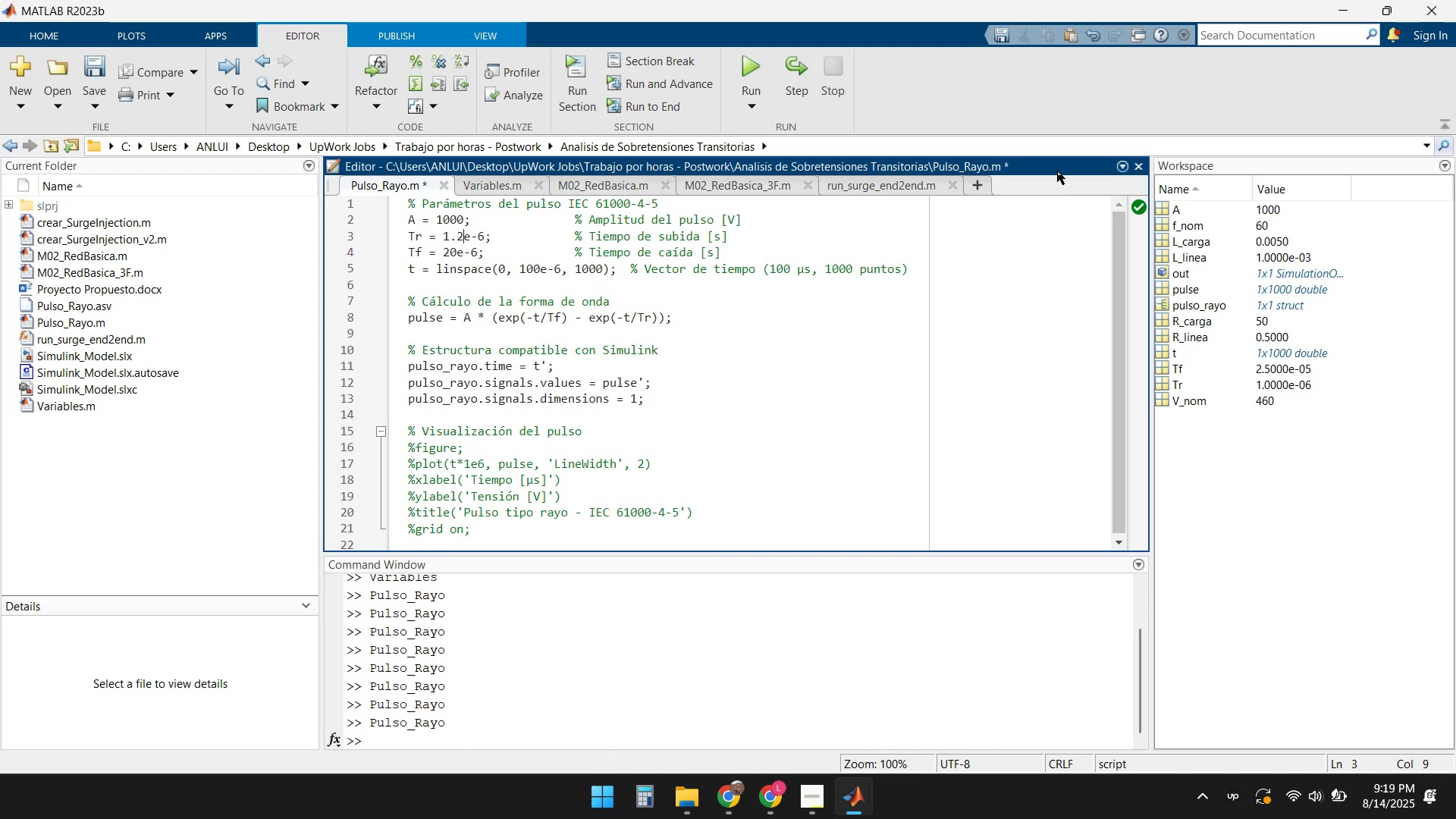 
left_click([752, 63])
 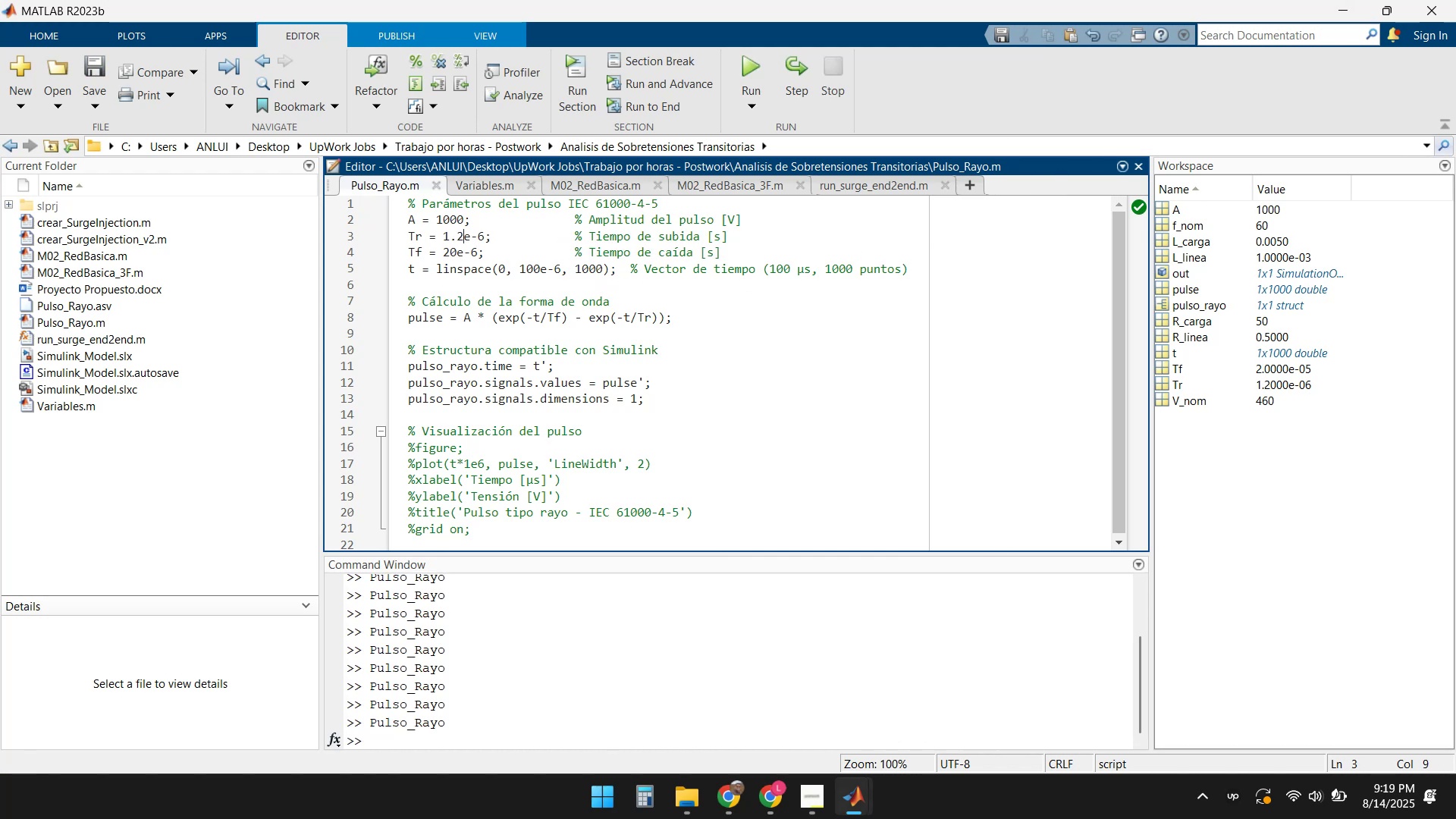 
left_click([864, 790])
 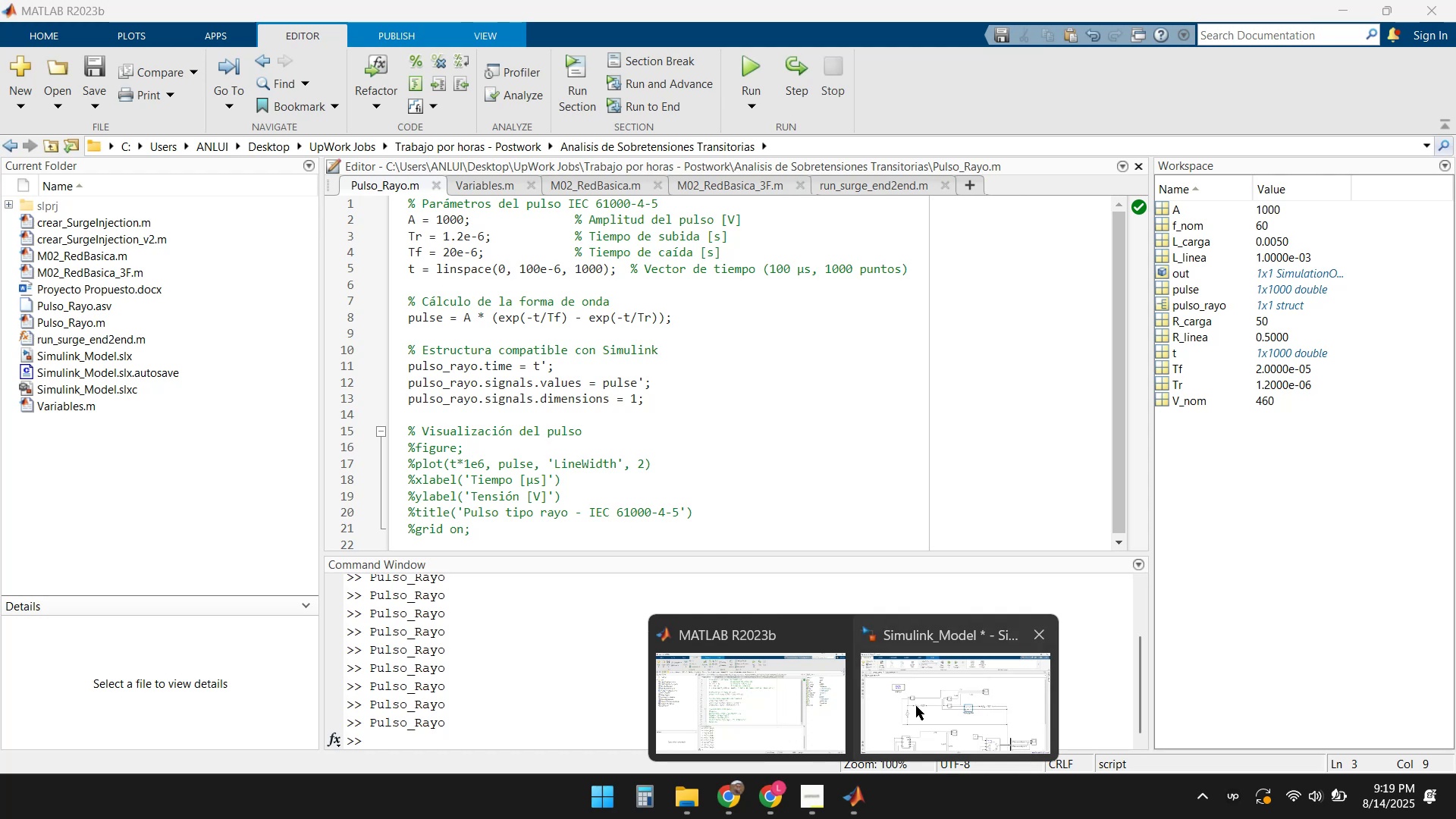 
left_click([921, 703])
 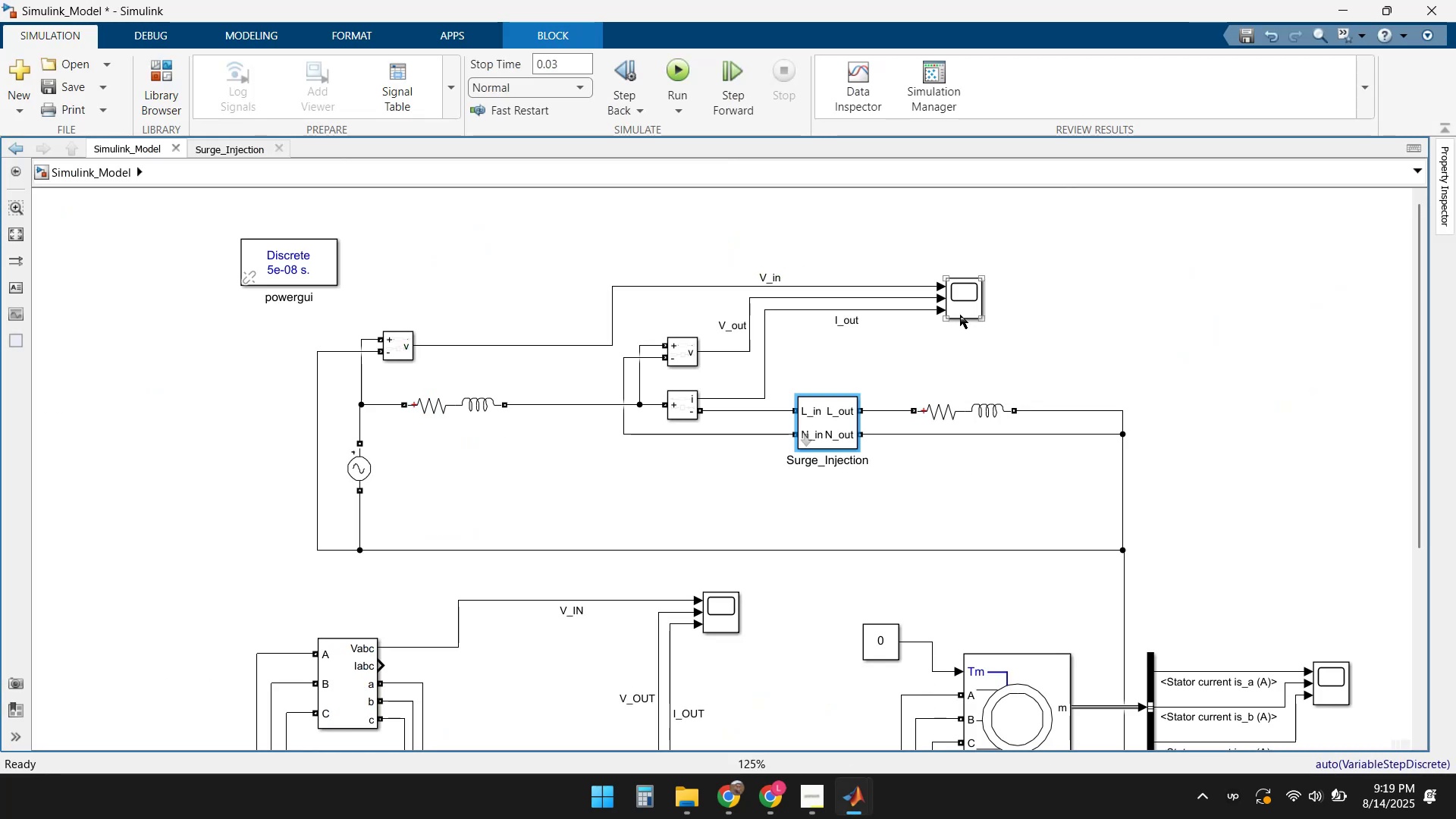 
double_click([963, 303])
 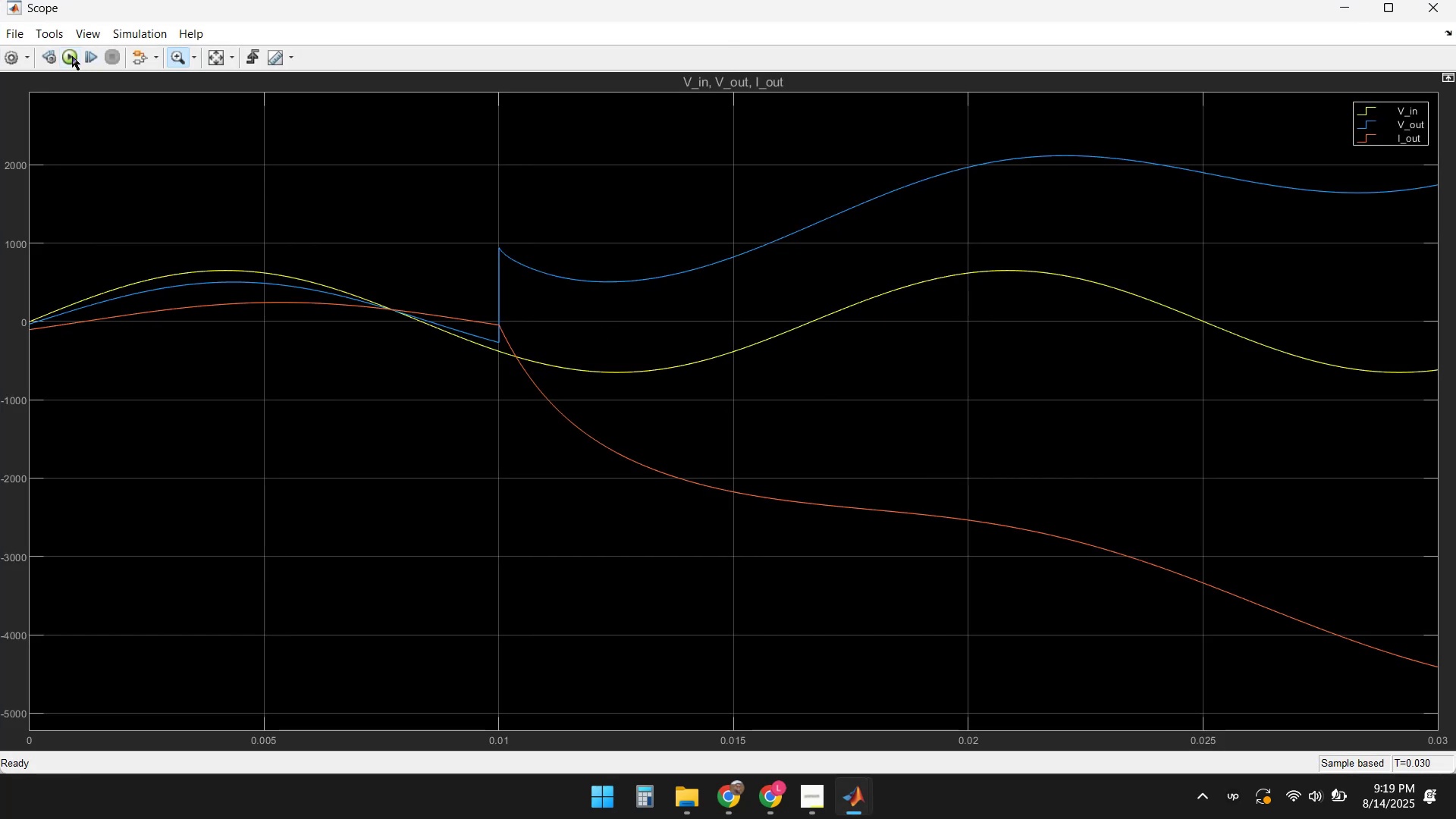 
wait(5.03)
 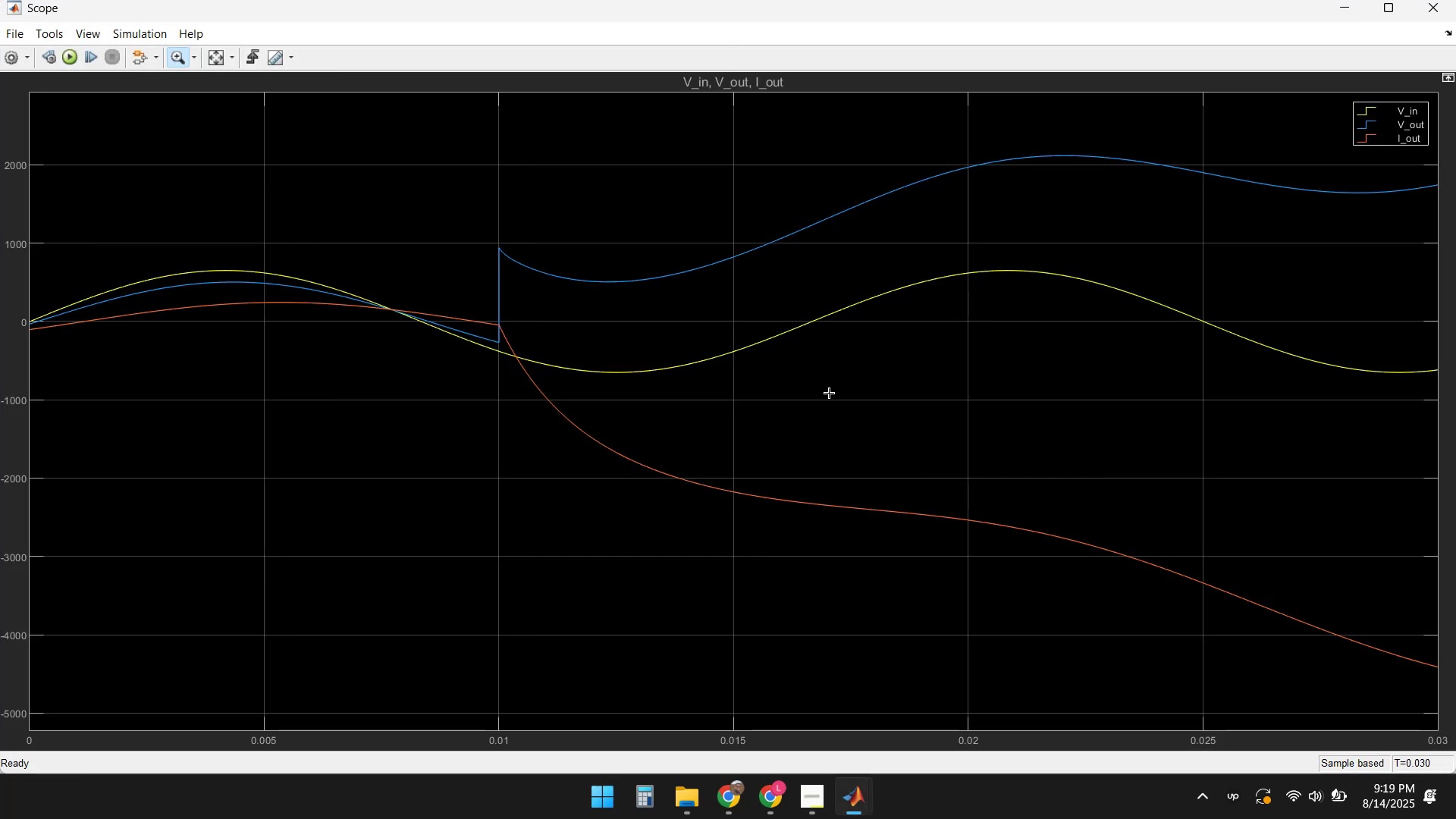 
left_click([72, 56])
 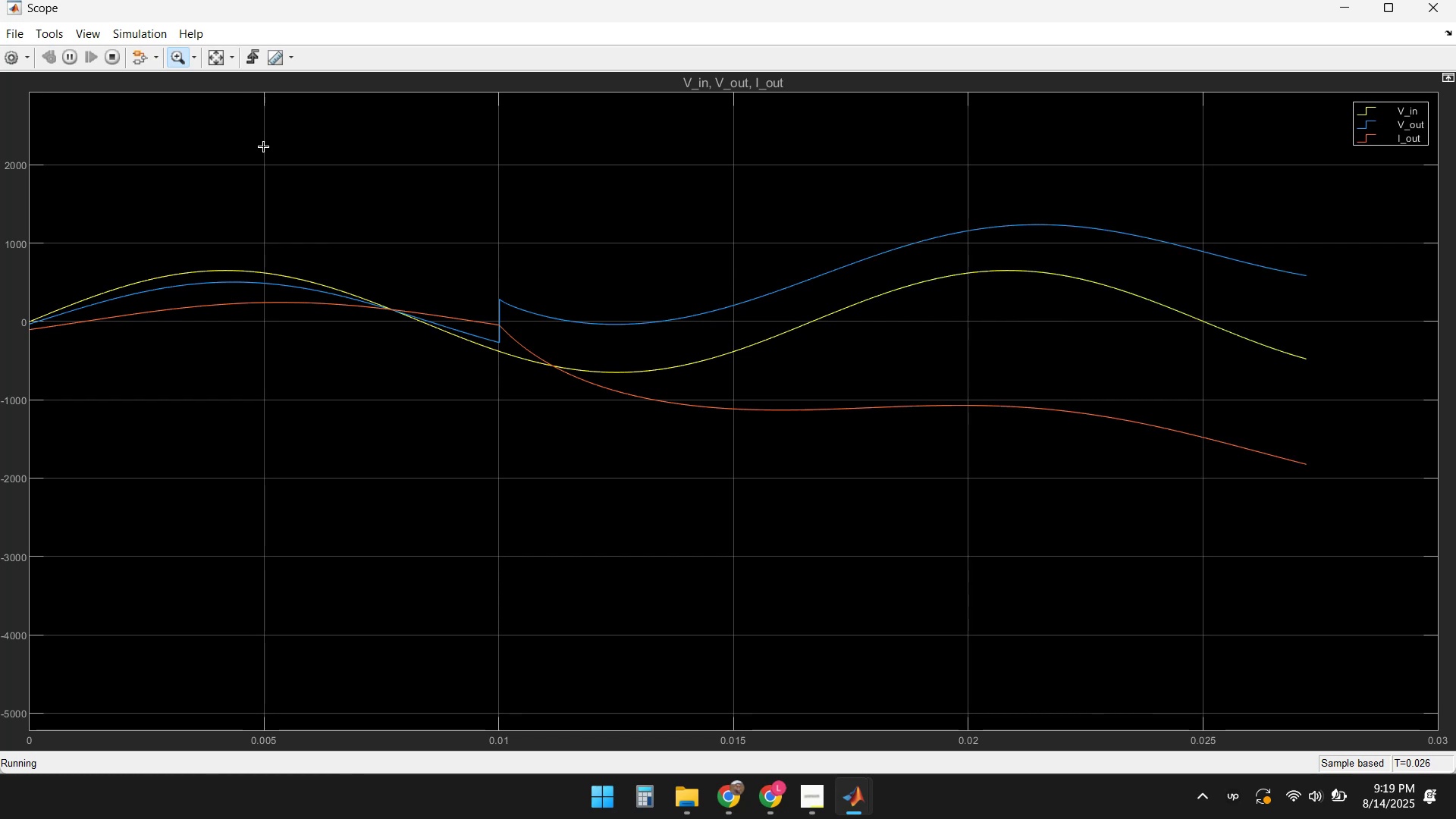 
wait(24.61)
 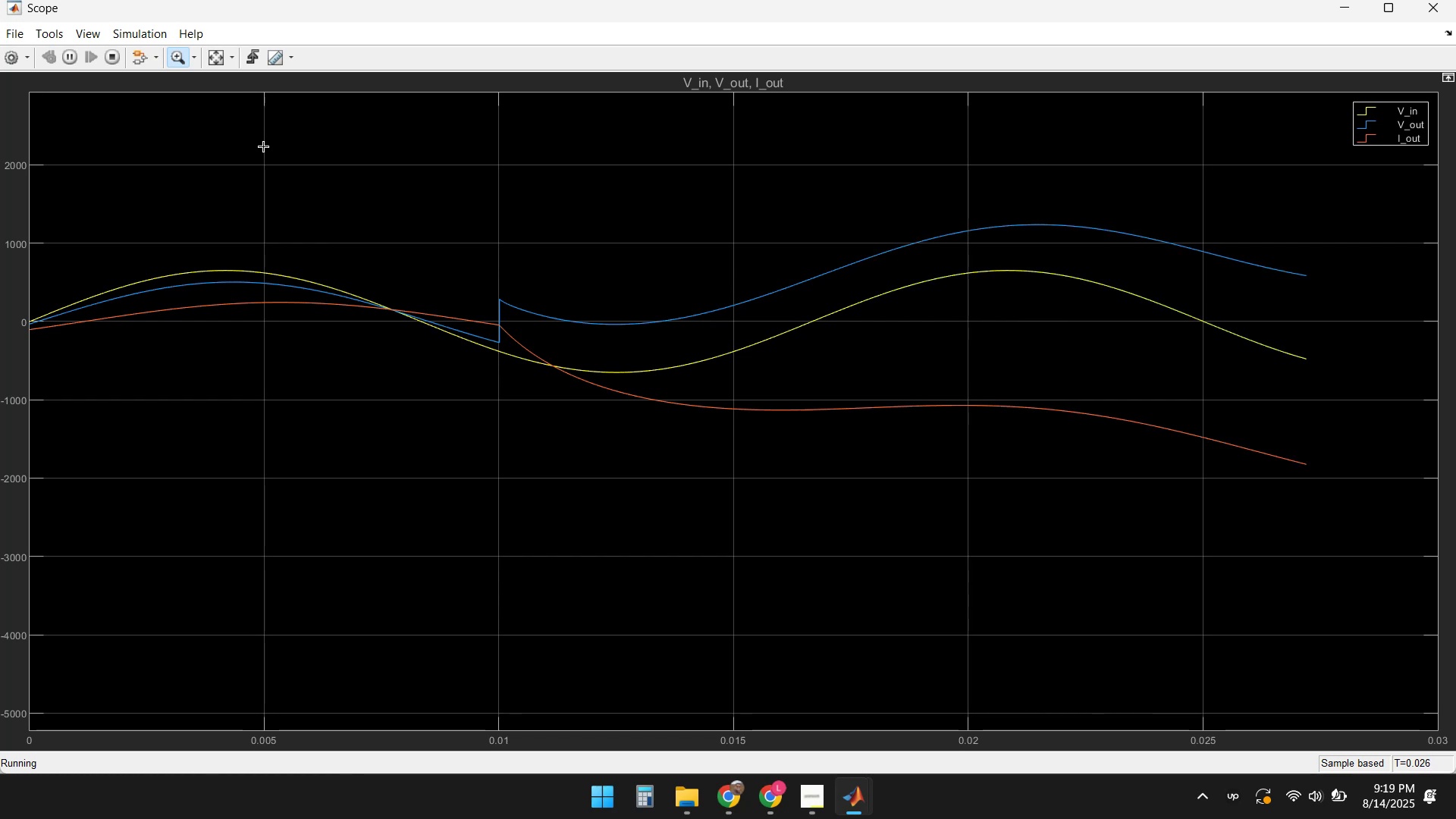 
left_click([215, 58])
 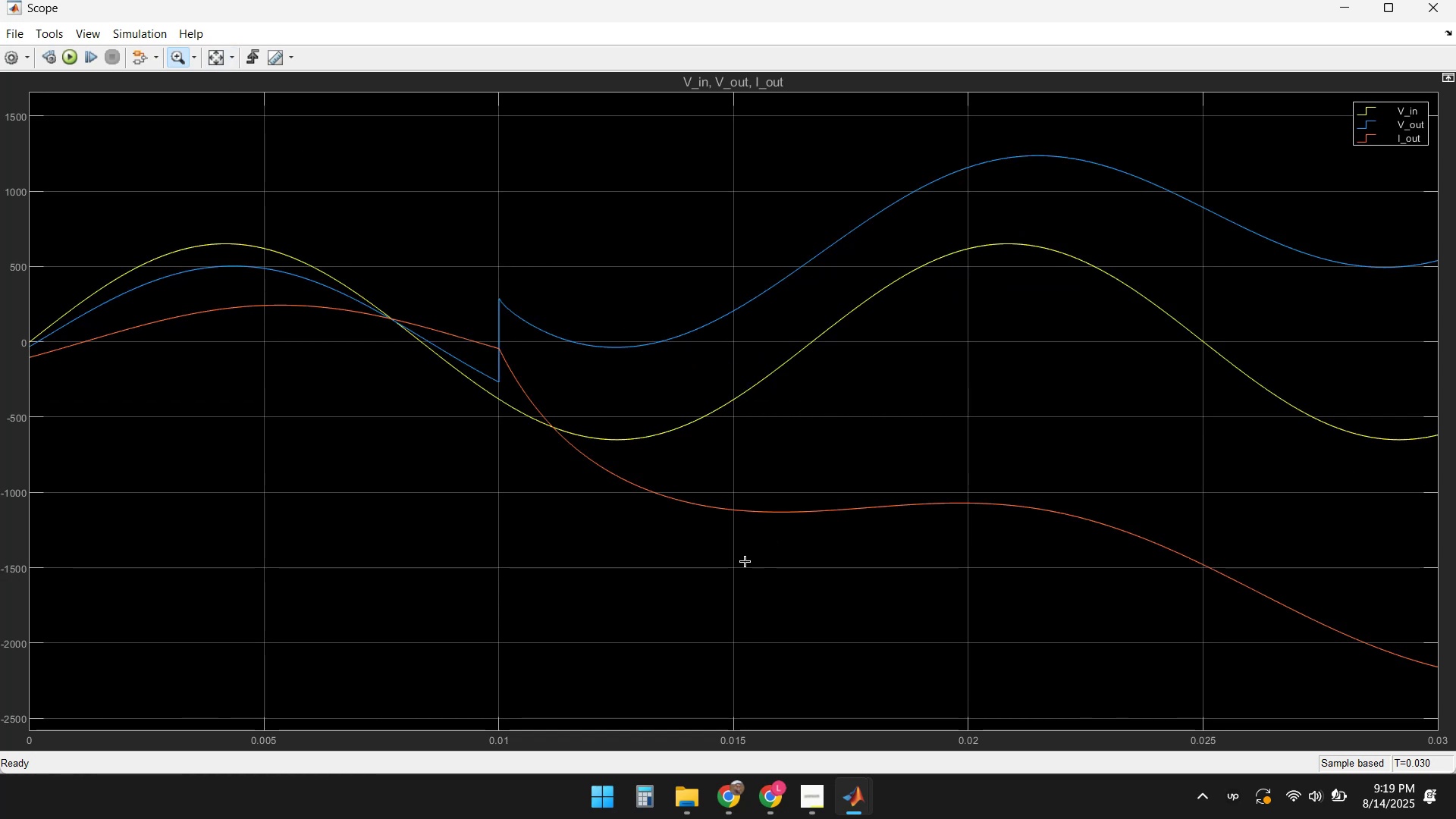 
wait(5.14)
 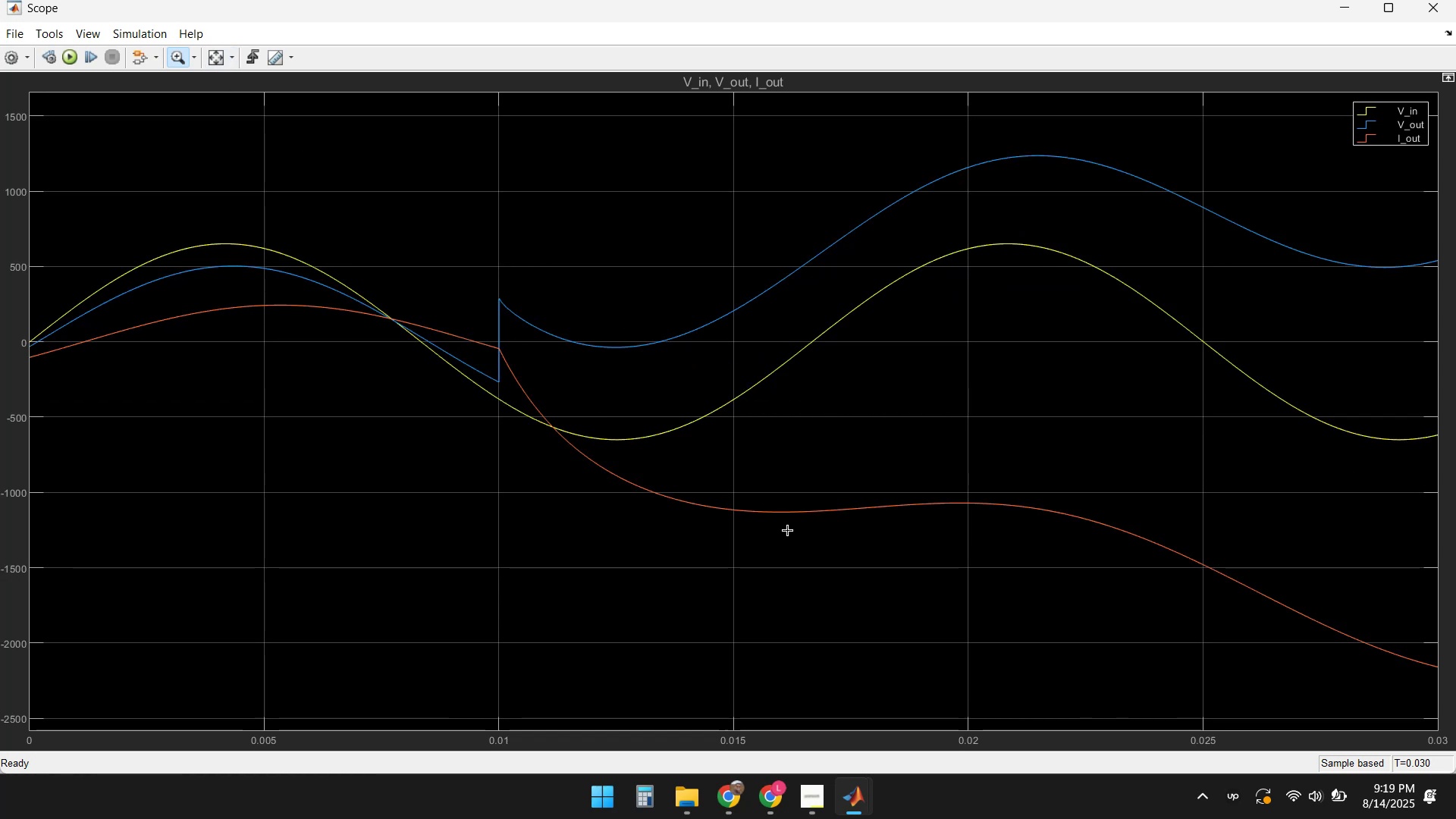 
left_click_drag(start_coordinate=[1392, 115], to_coordinate=[1234, 122])
 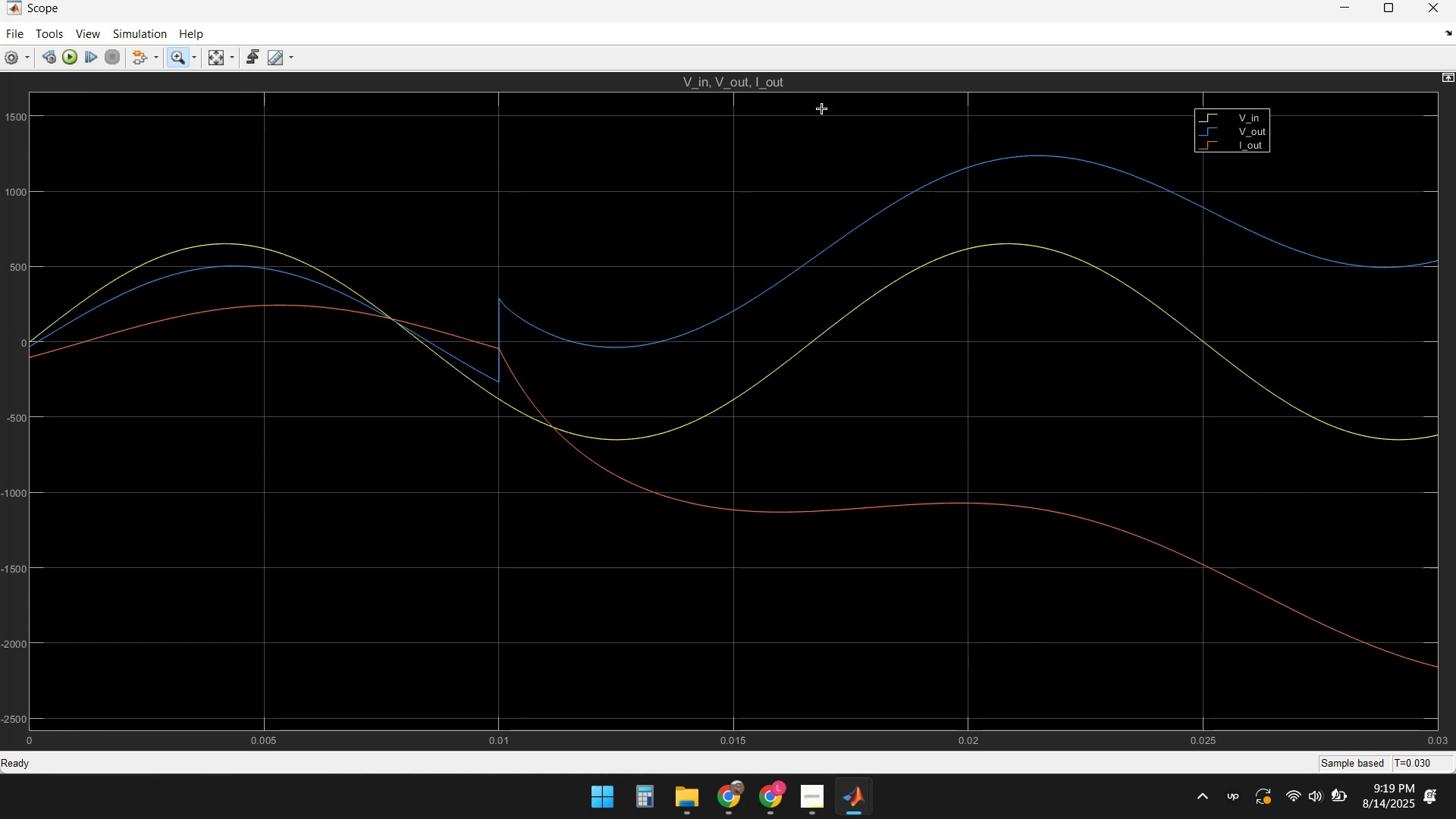 
wait(6.86)
 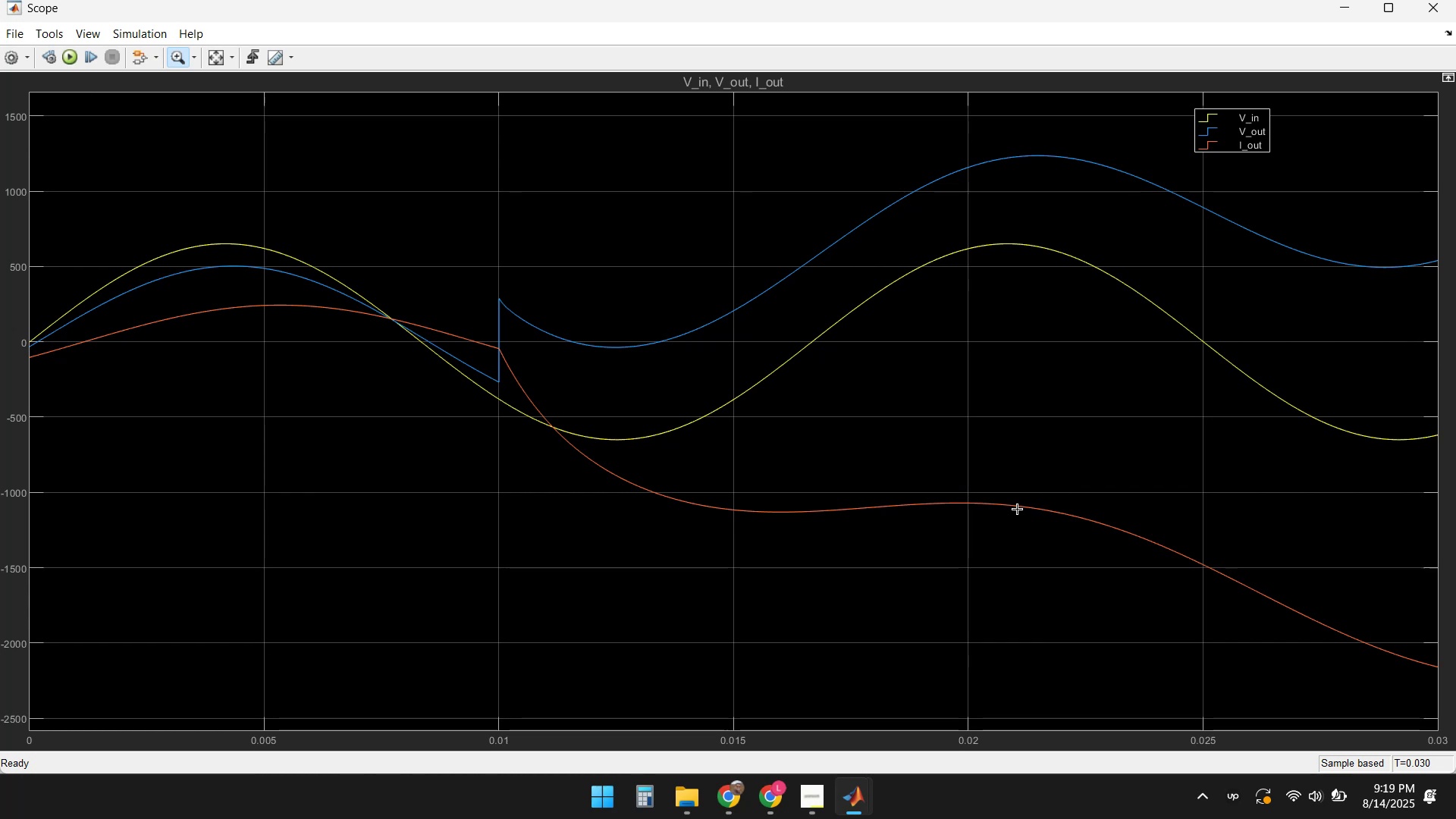 
left_click([1434, 12])
 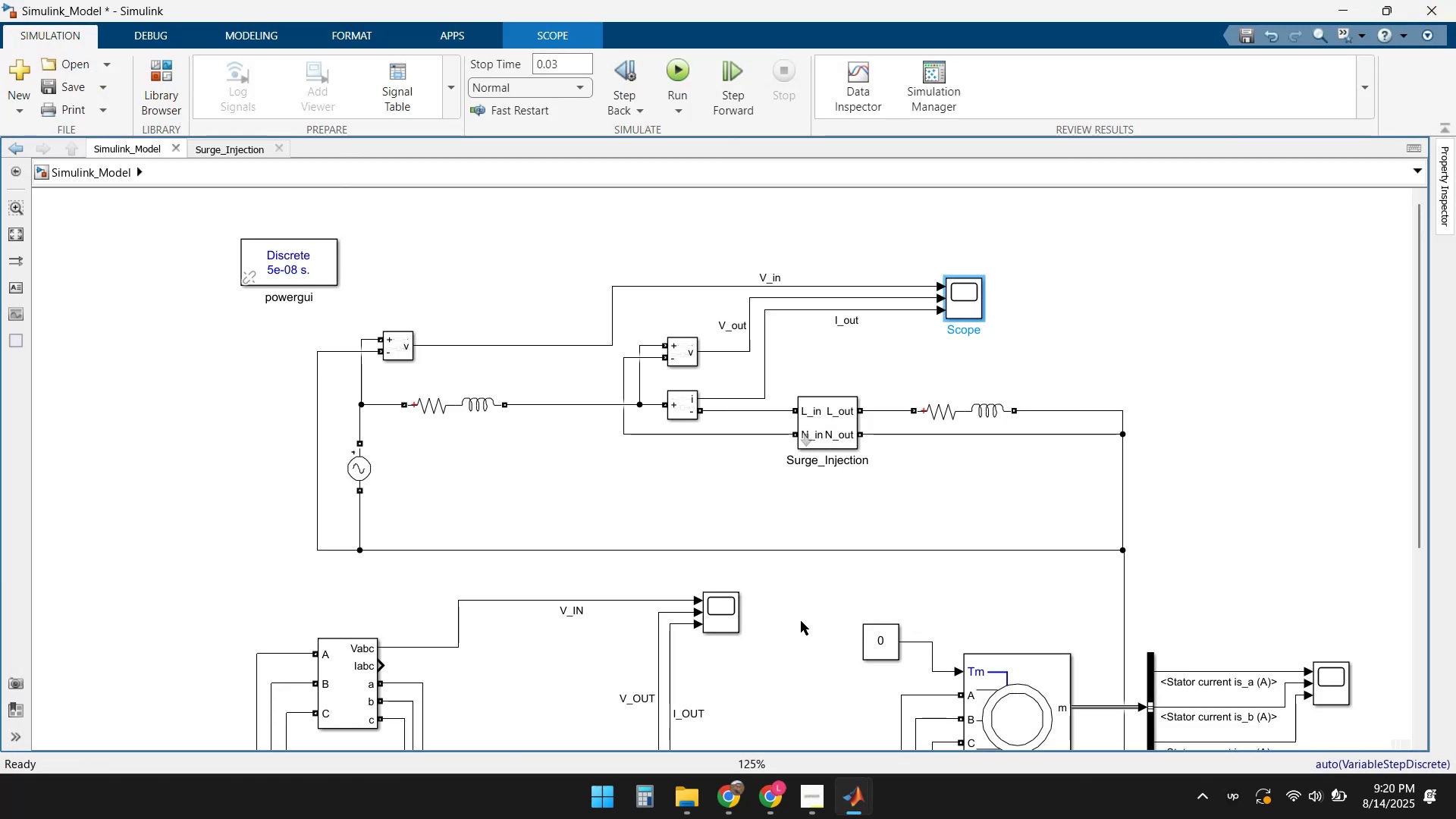 
left_click([862, 808])
 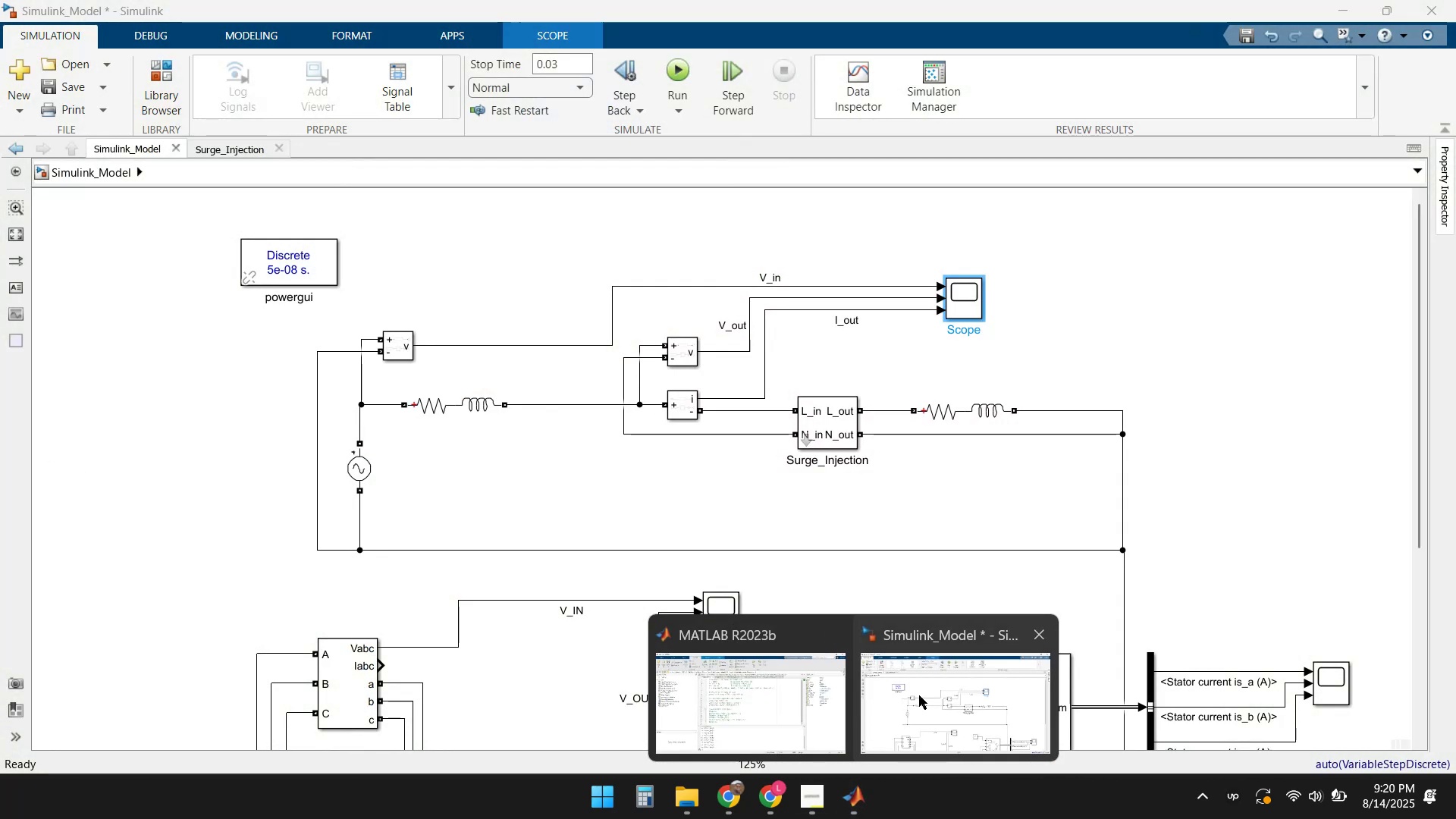 
left_click([764, 686])
 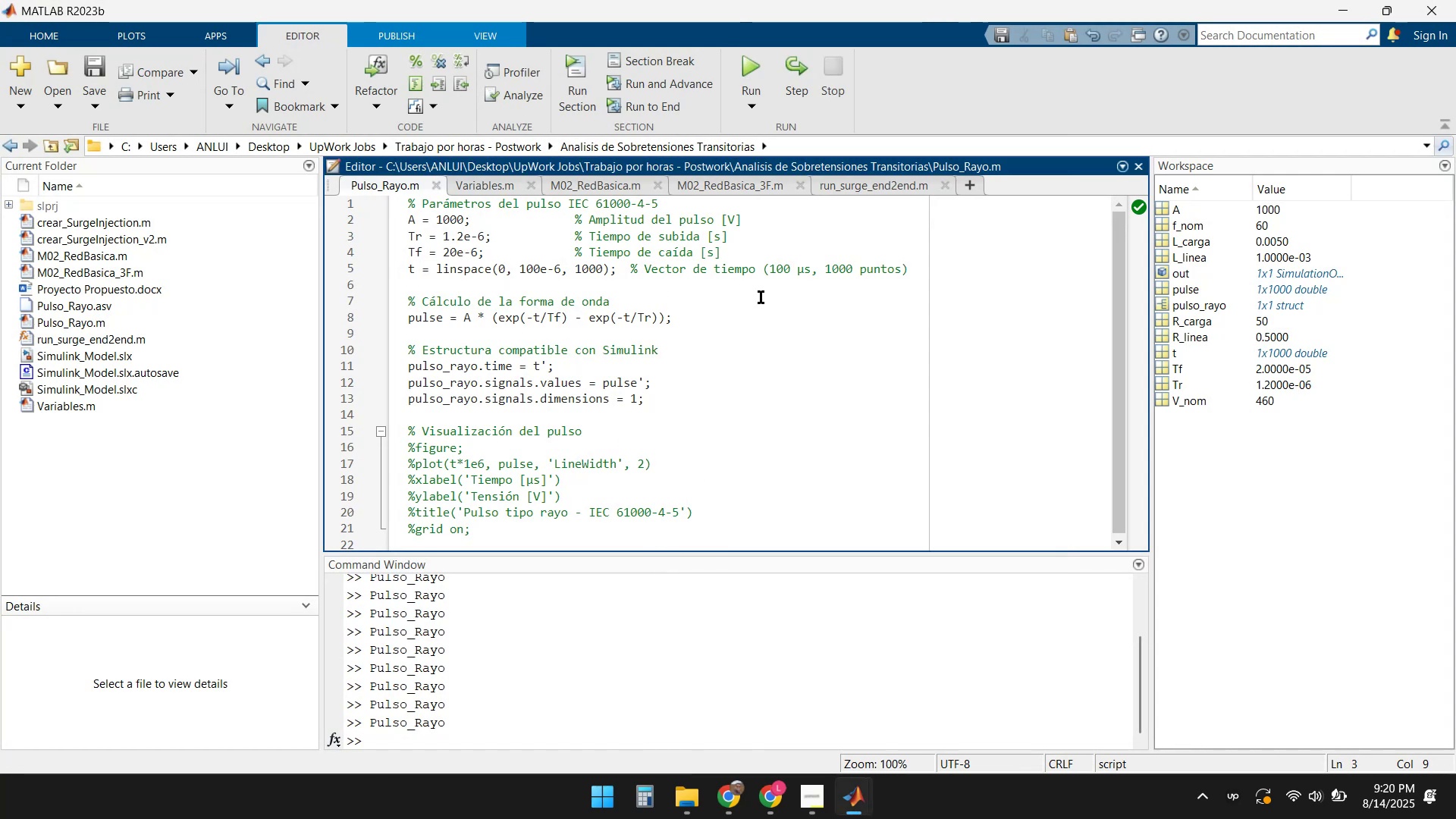 
wait(9.66)
 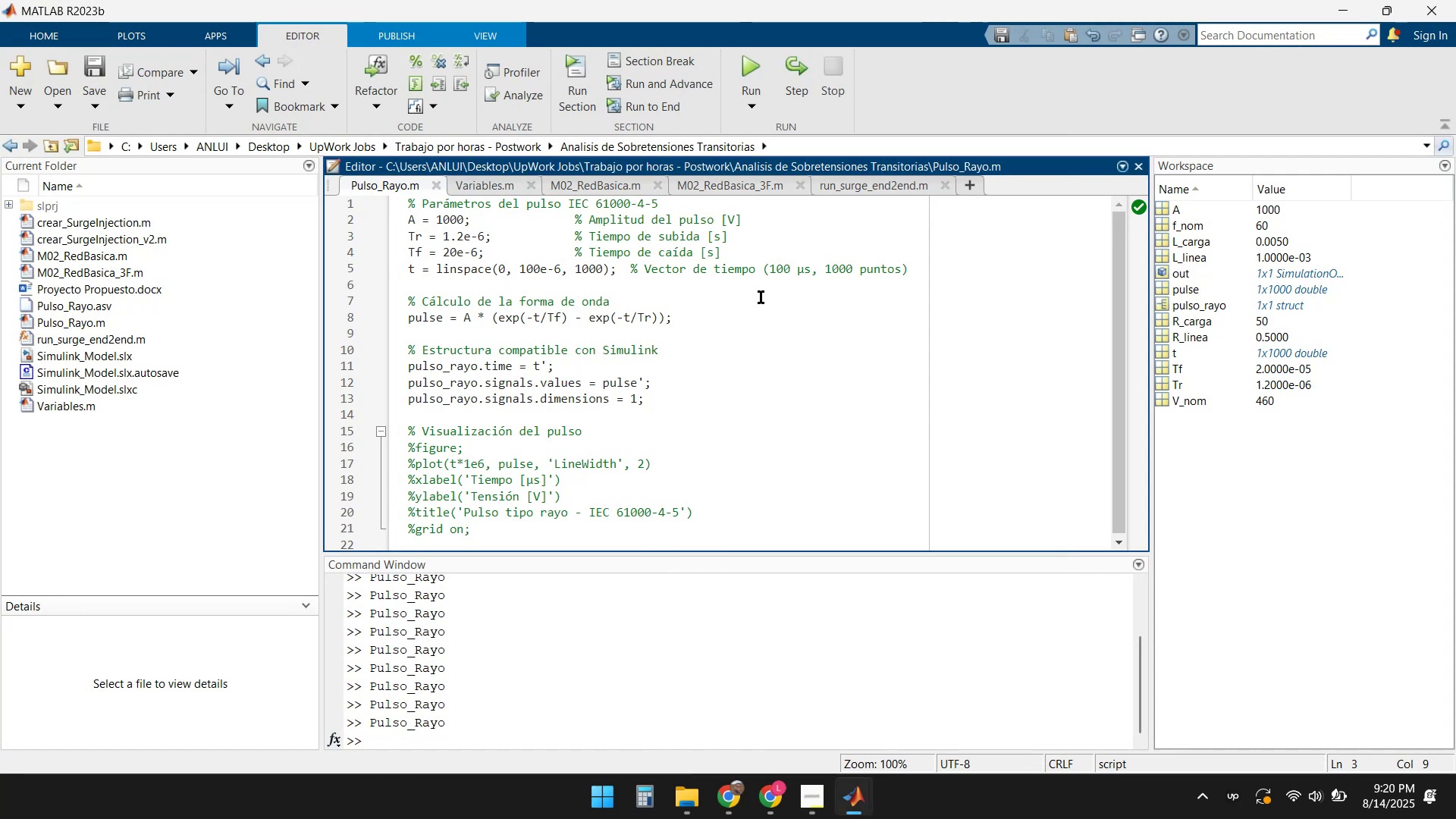 
left_click([959, 677])
 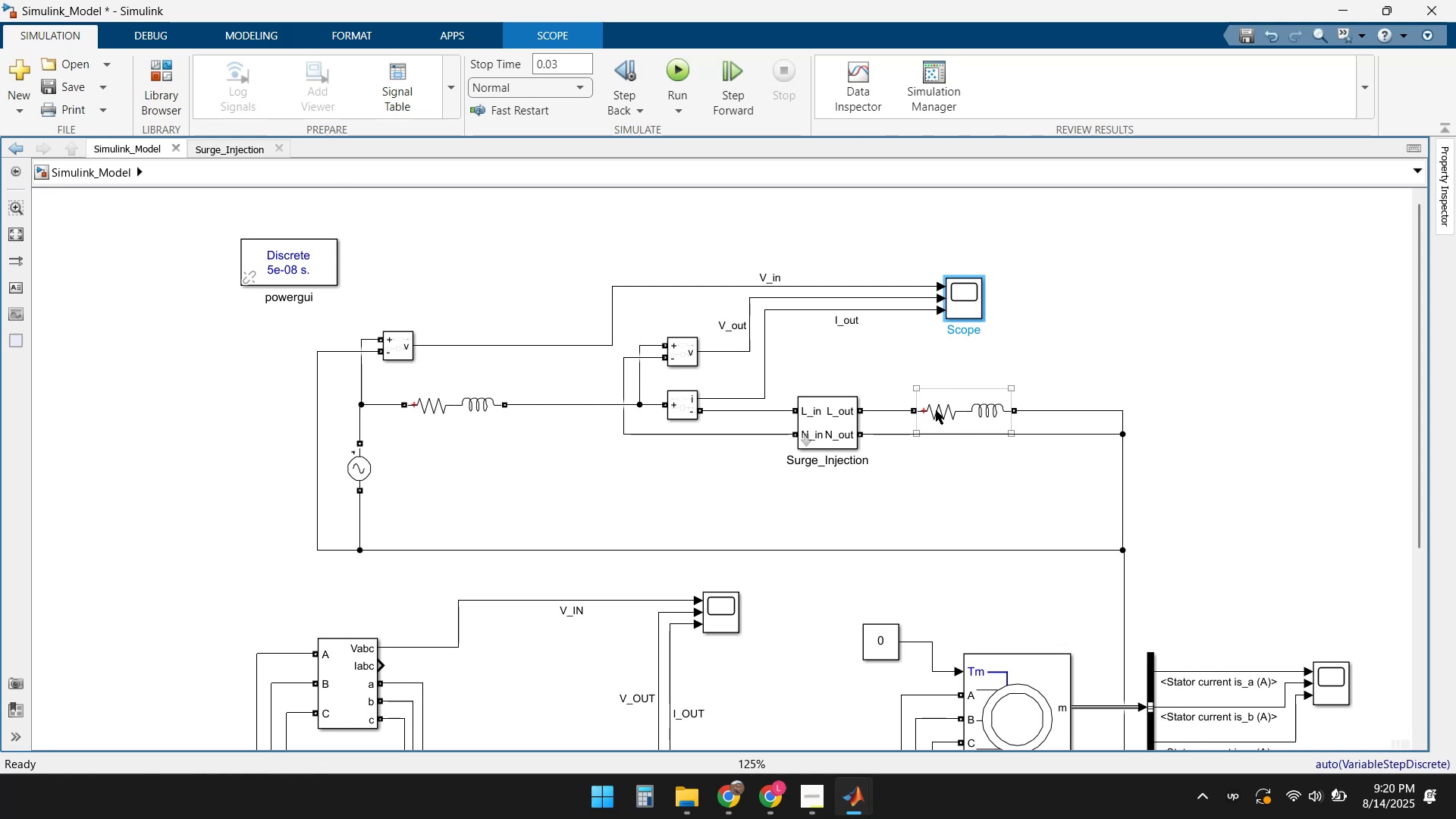 
double_click([936, 414])
 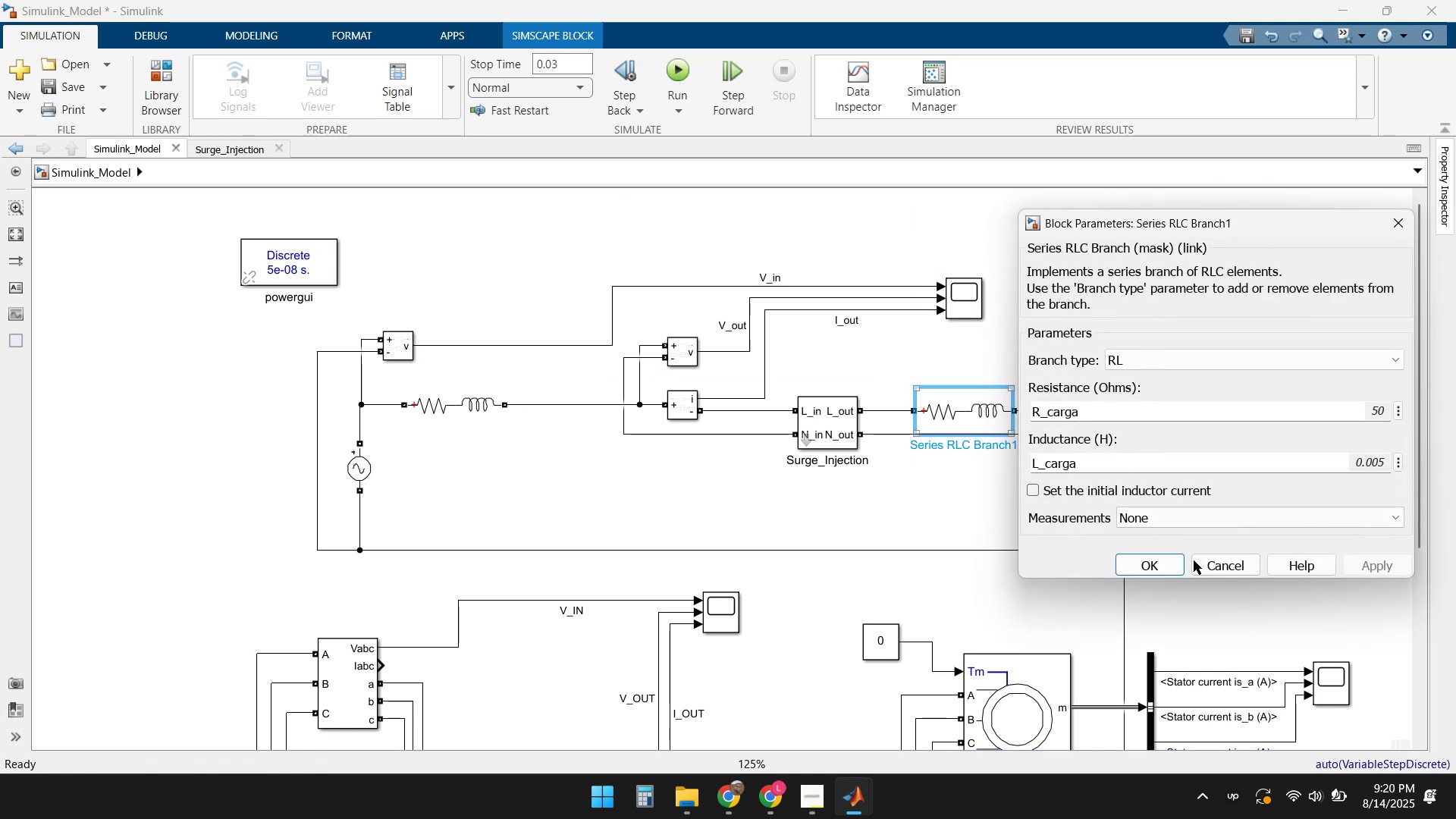 
left_click([1224, 566])
 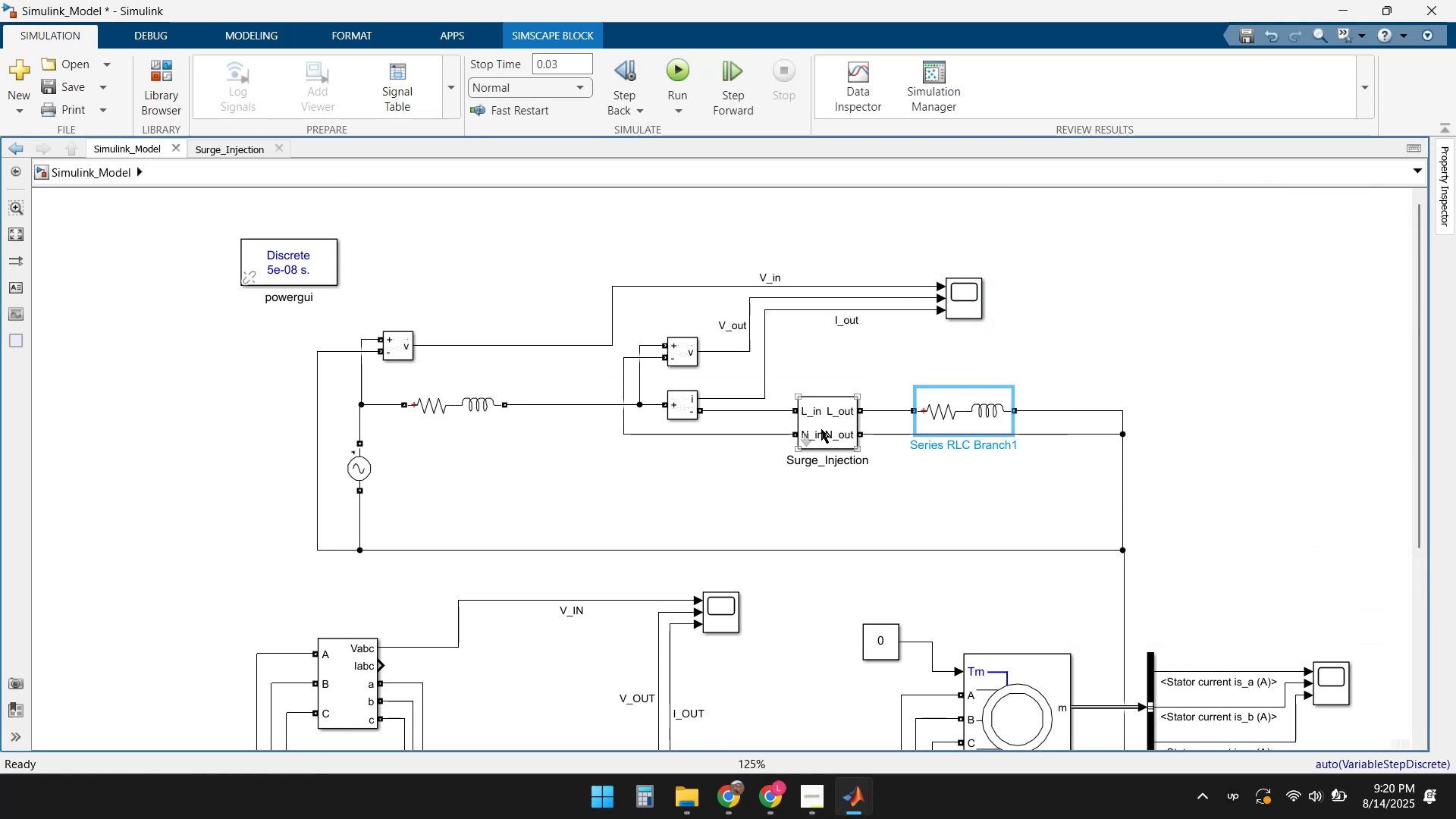 
double_click([821, 429])
 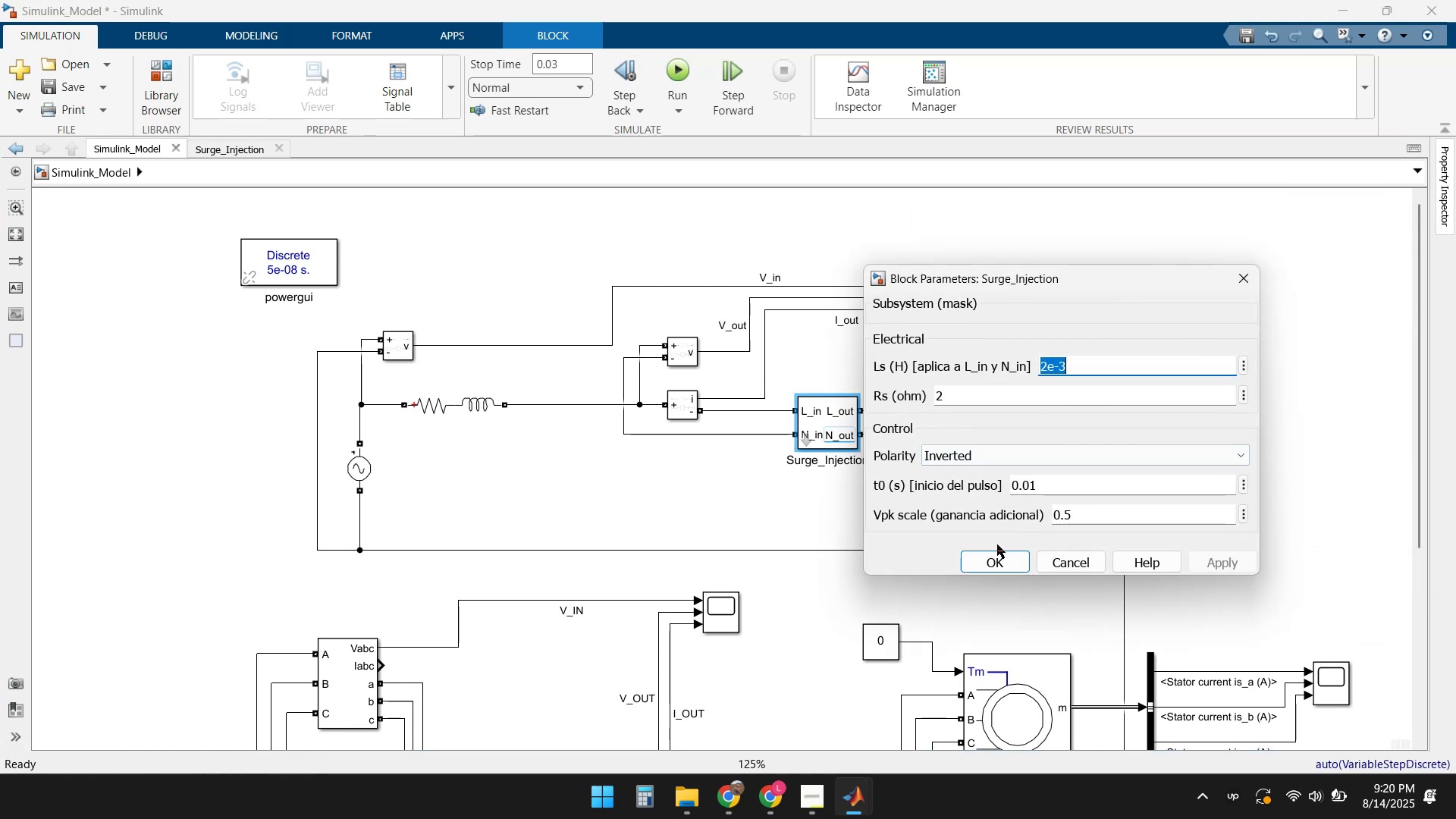 
left_click([998, 559])
 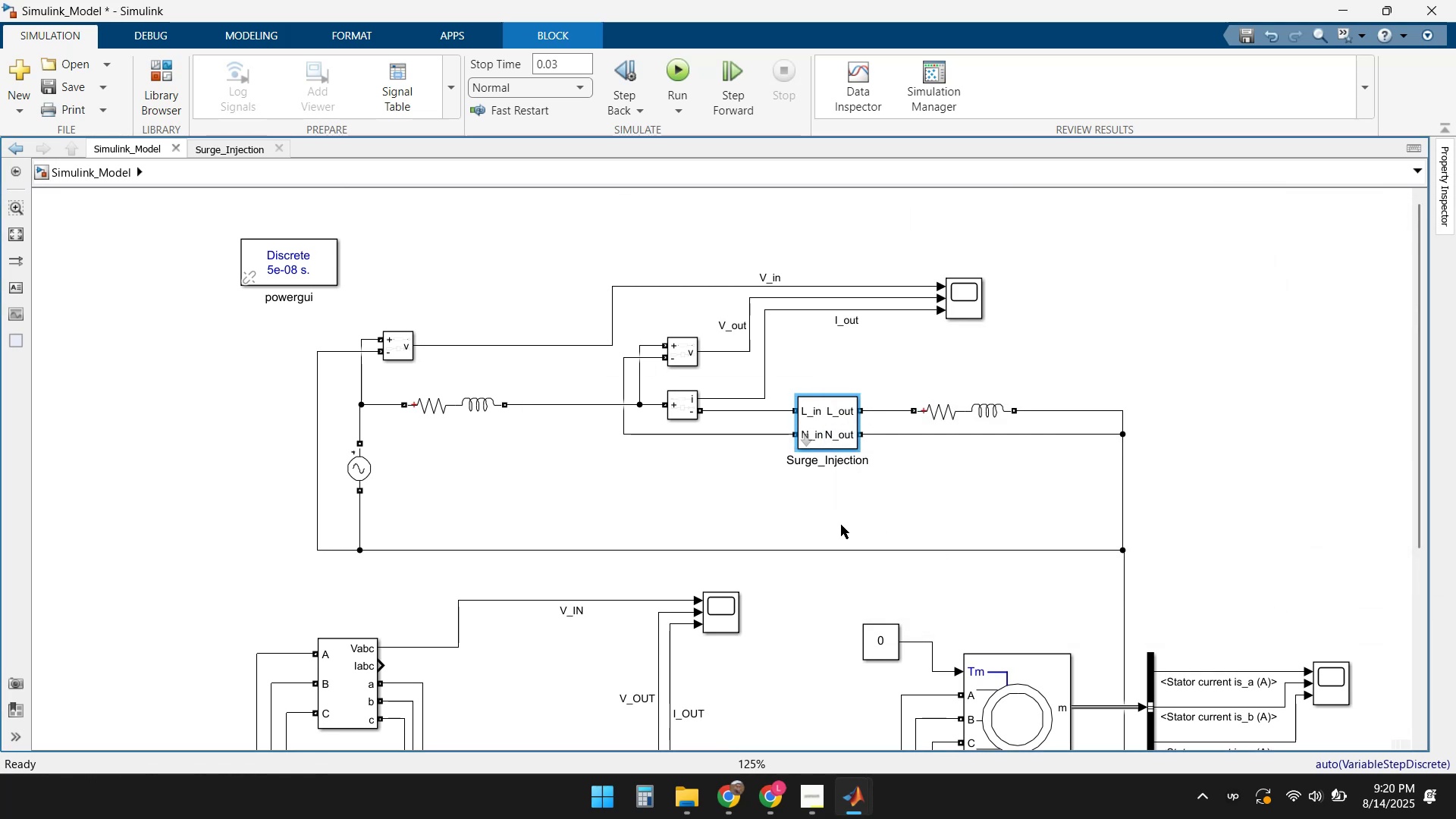 
left_click([832, 517])
 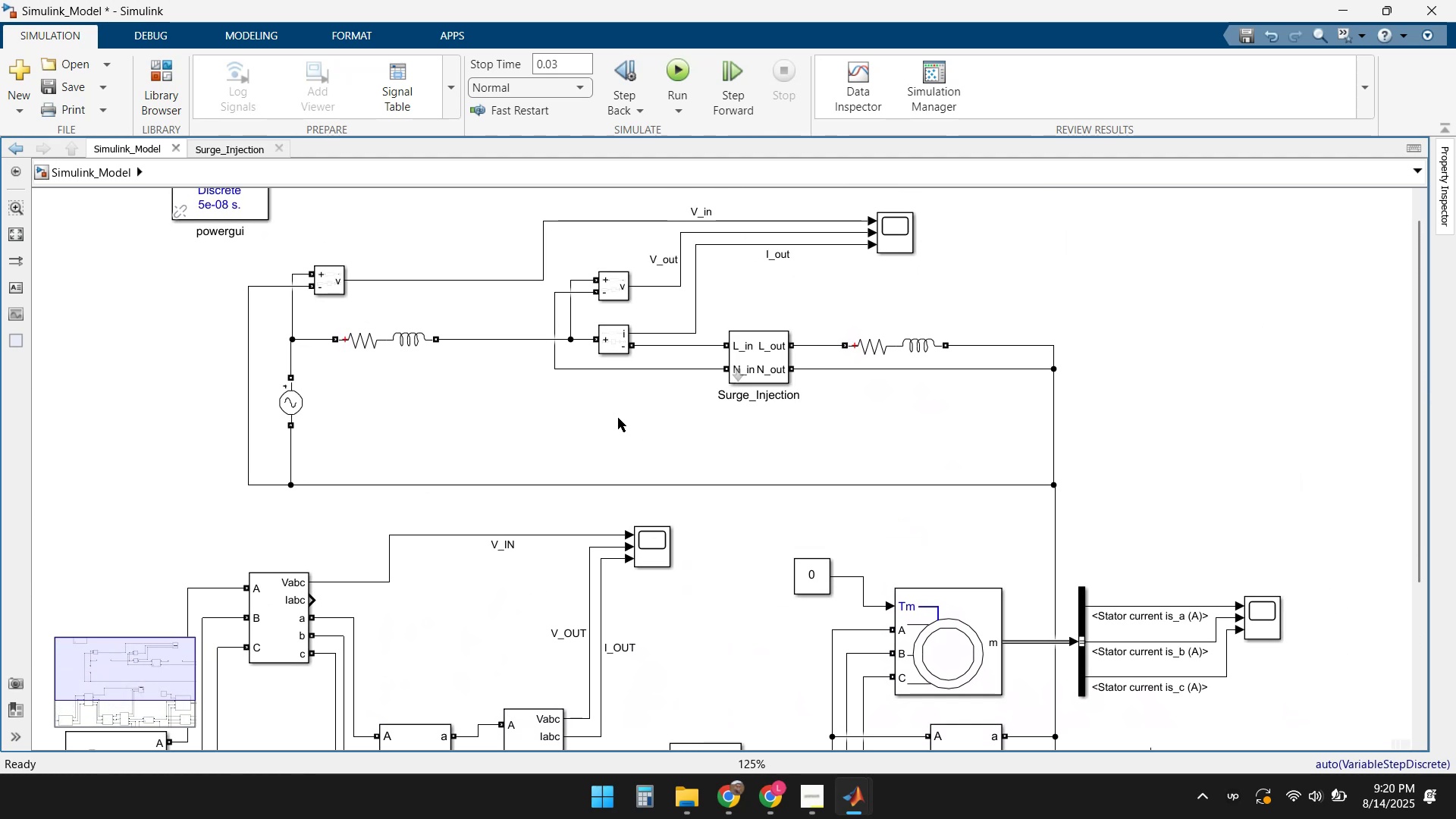 
wait(14.62)
 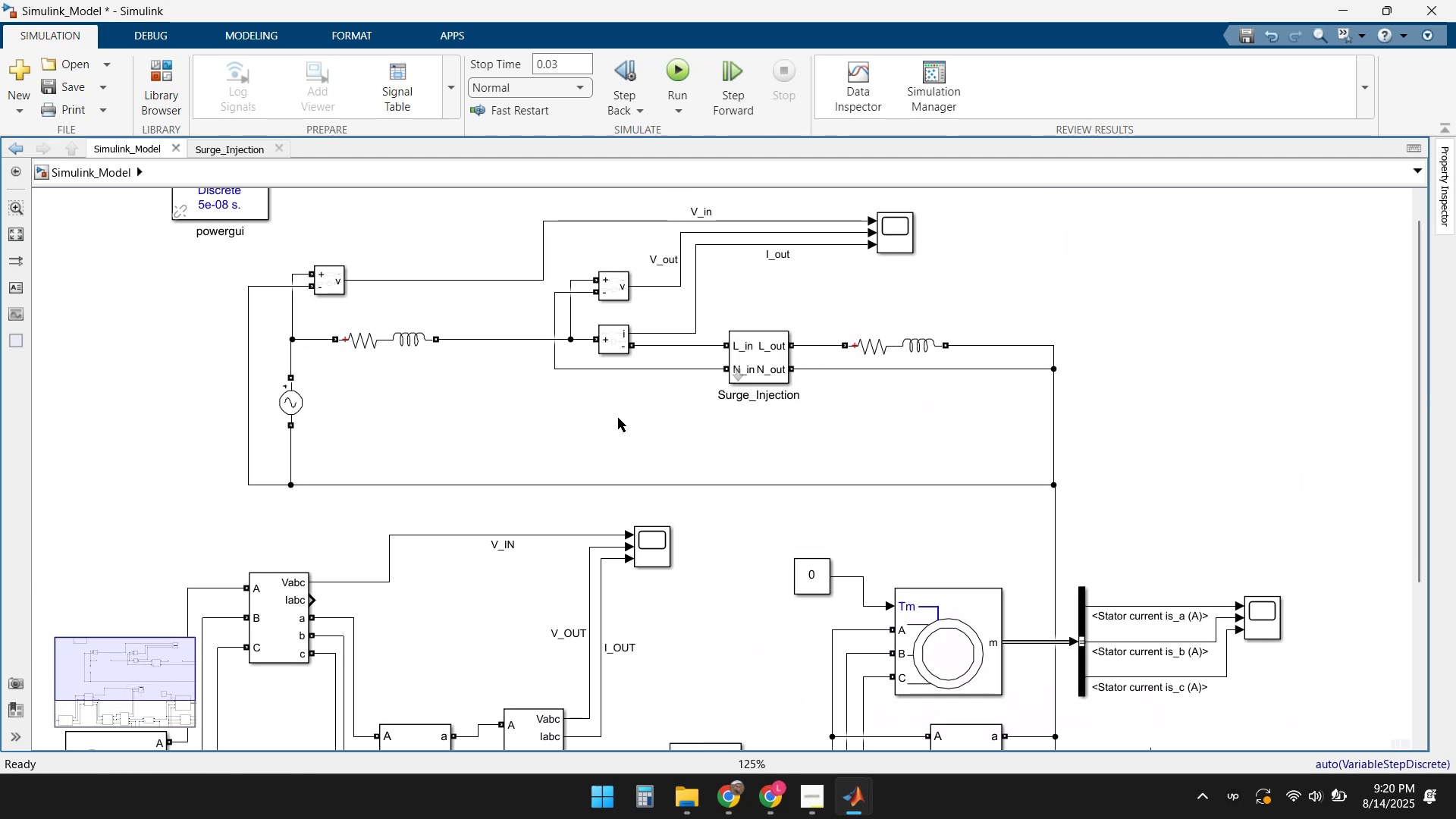 
scroll: coordinate [795, 486], scroll_direction: down, amount: 1.0
 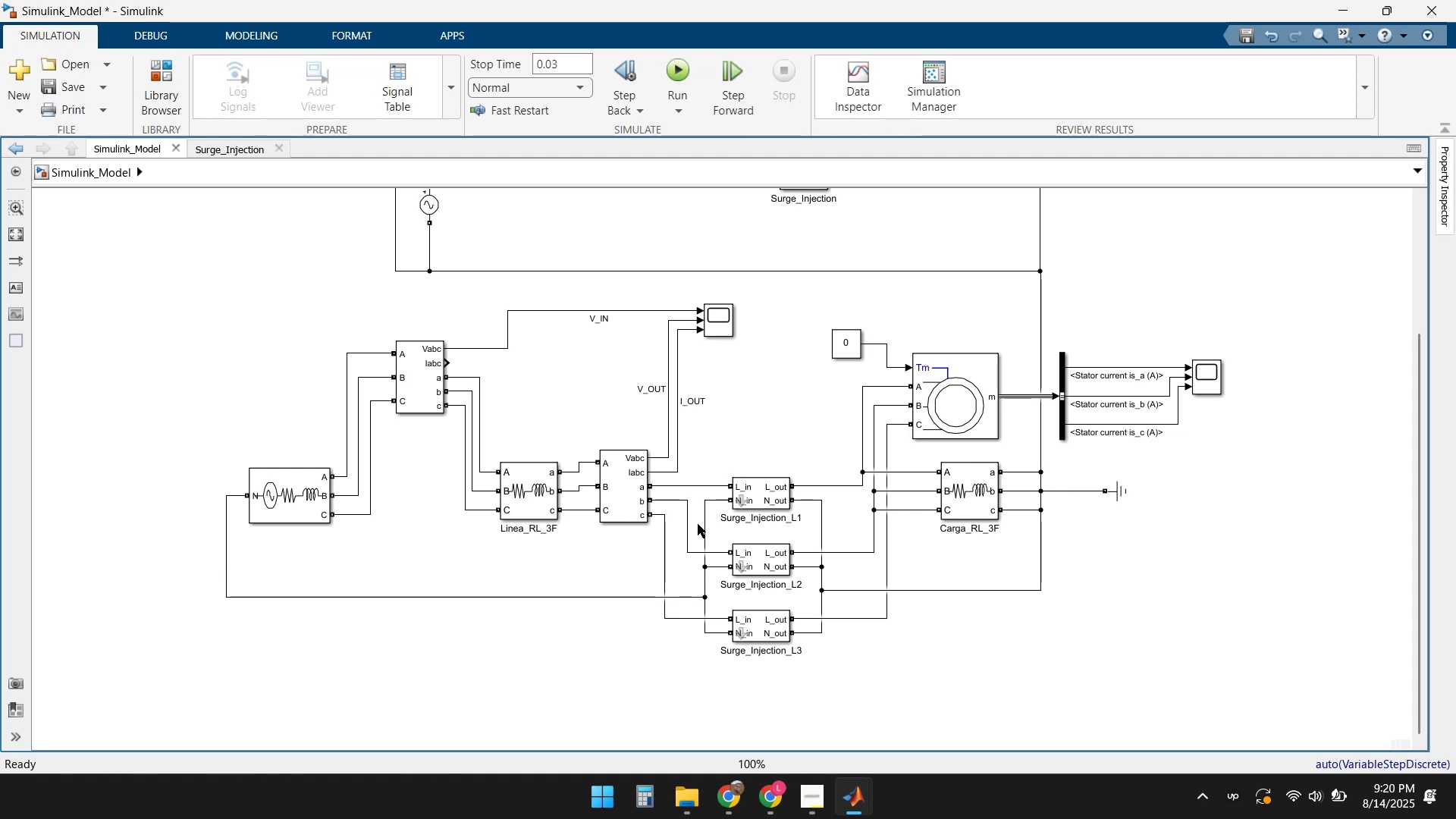 
wait(16.89)
 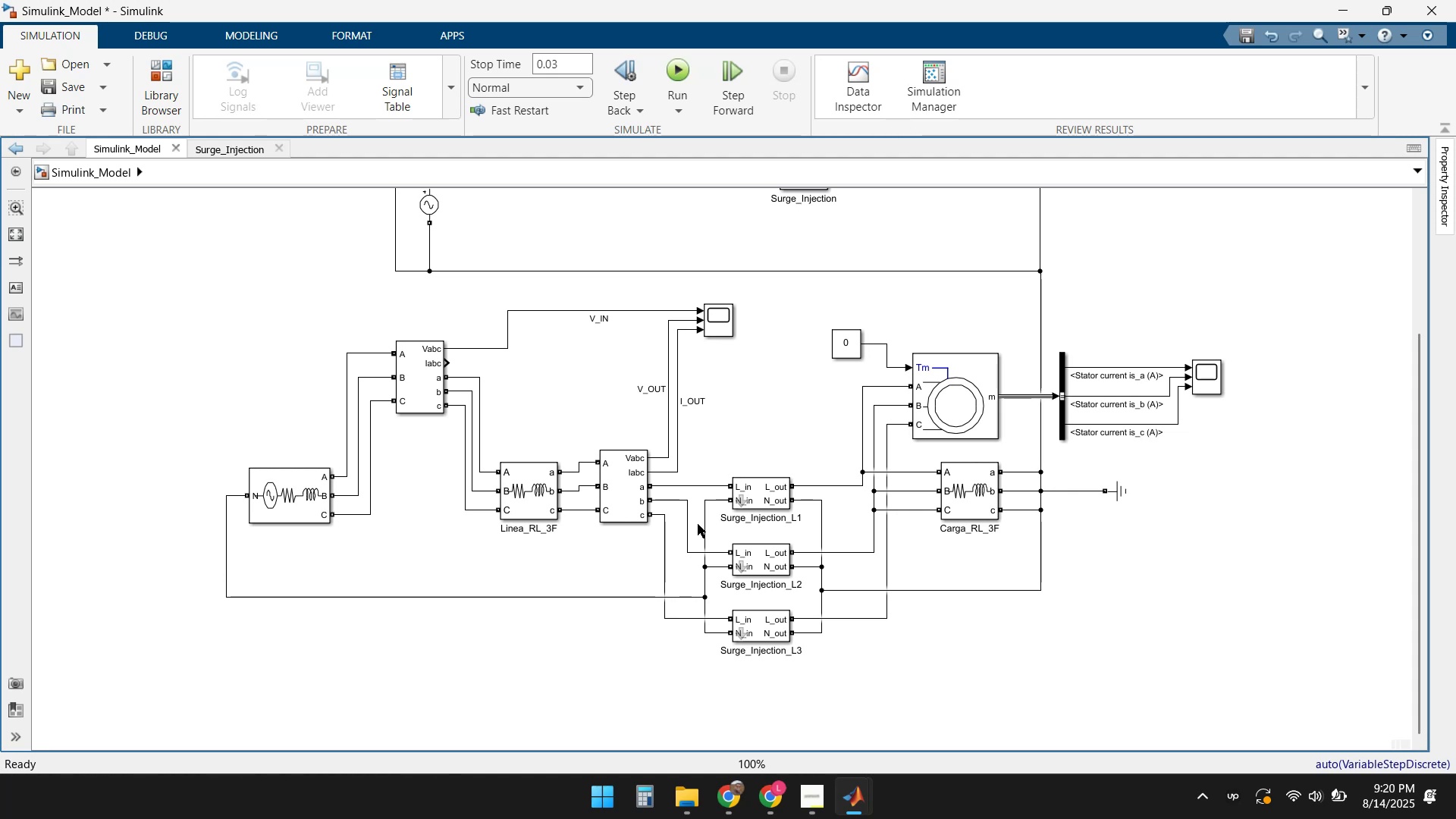 
double_click([764, 494])
 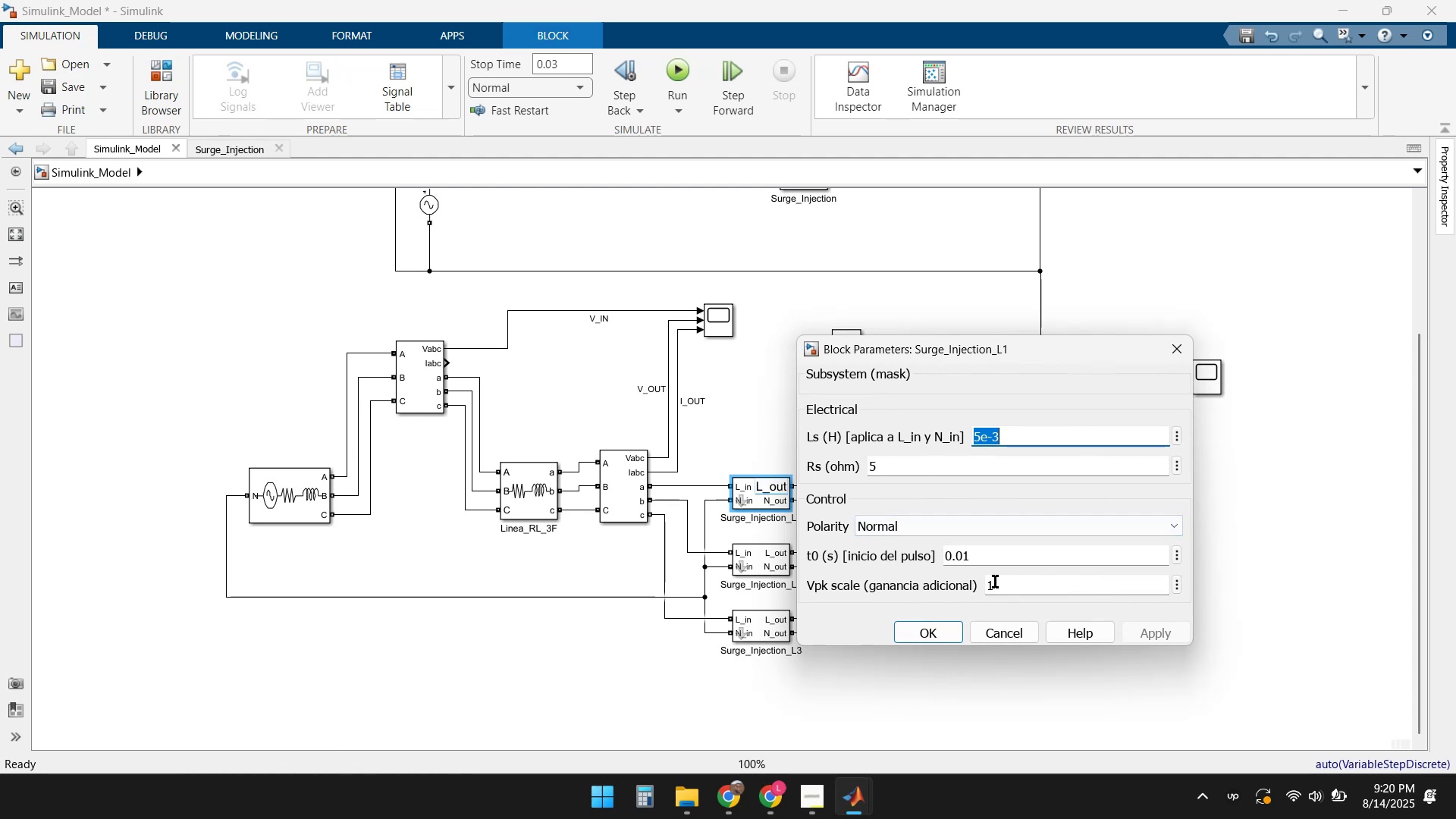 
left_click([939, 635])
 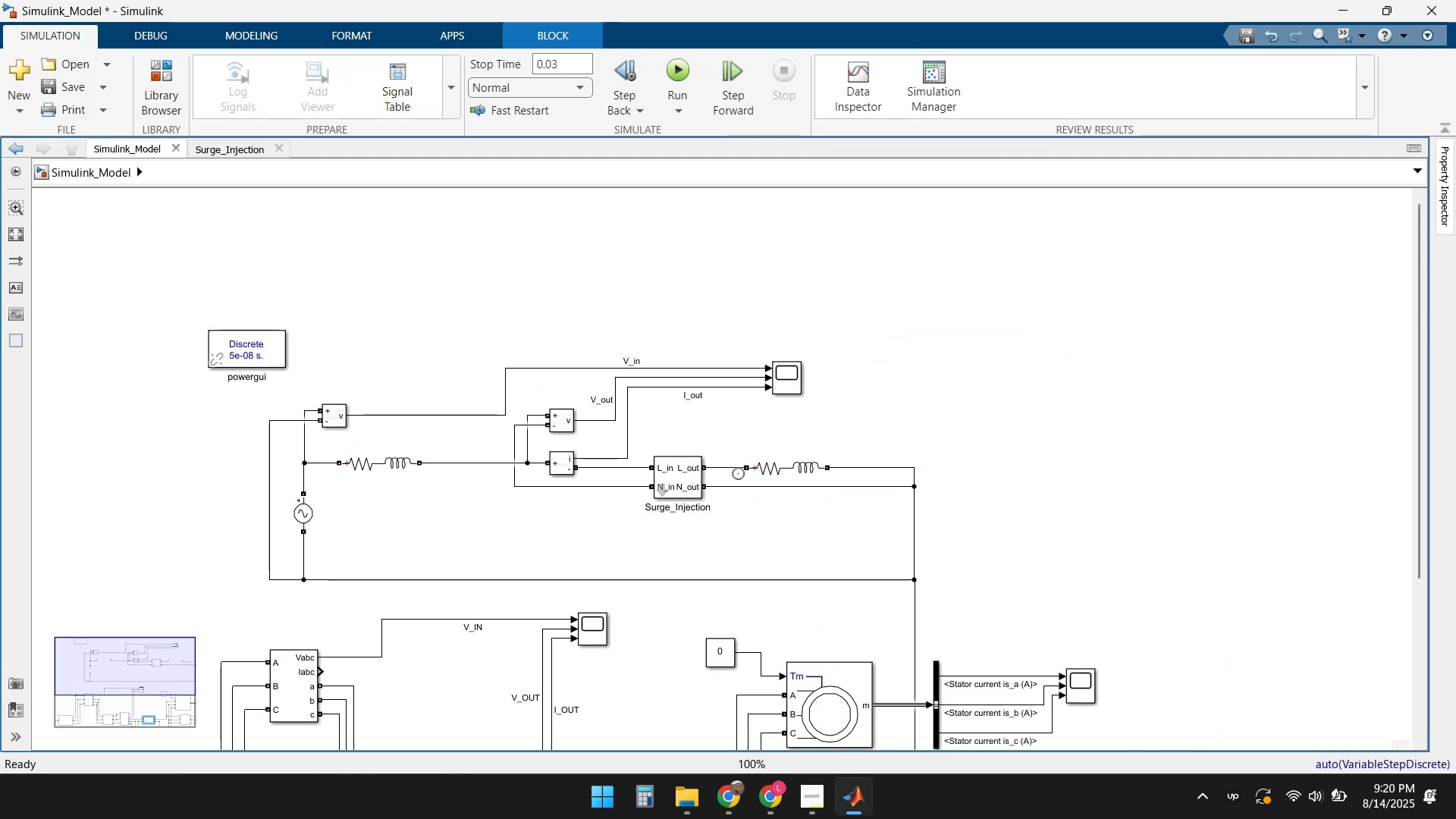 
double_click([682, 479])
 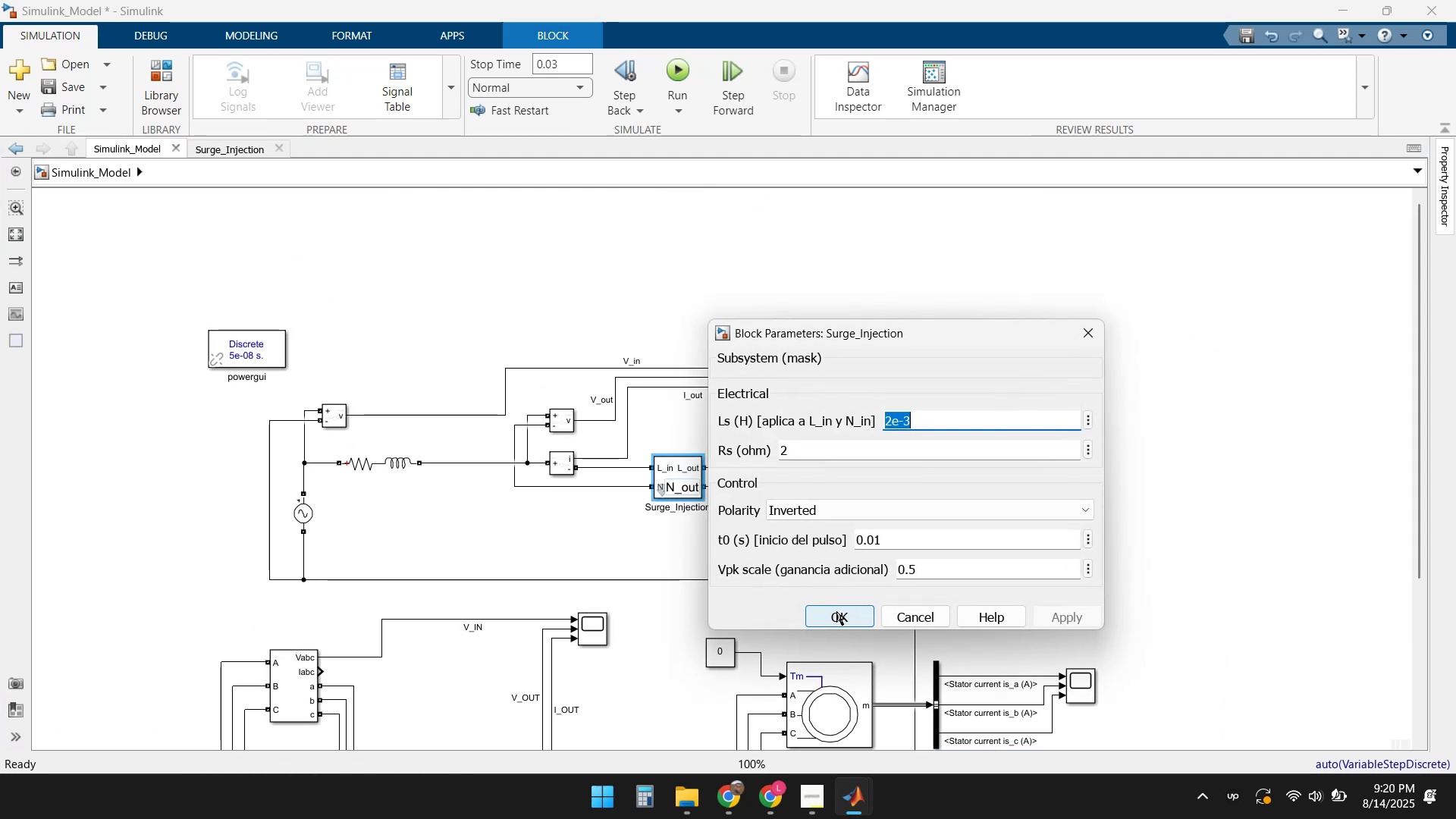 
left_click([836, 611])
 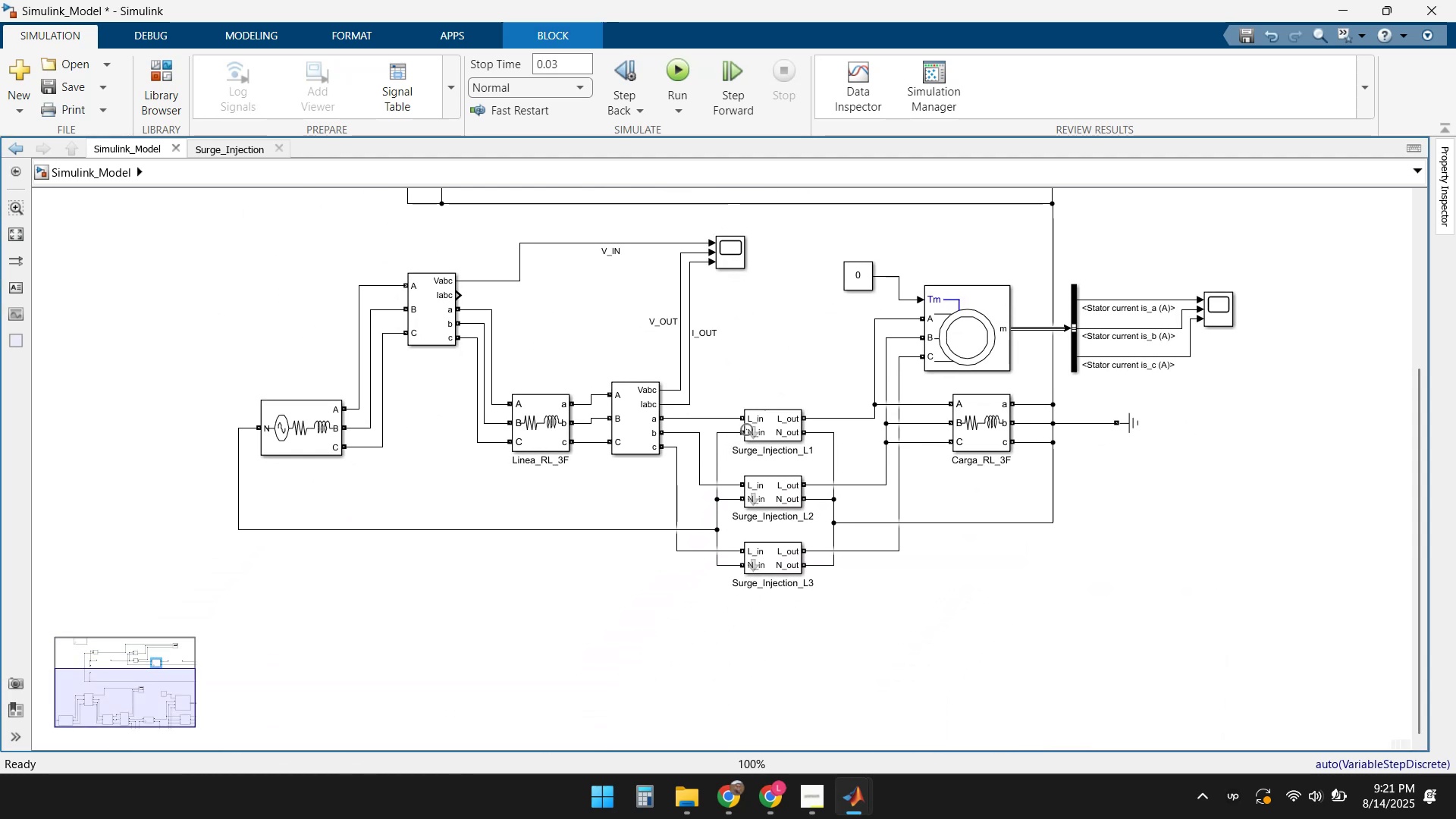 
double_click([773, 420])
 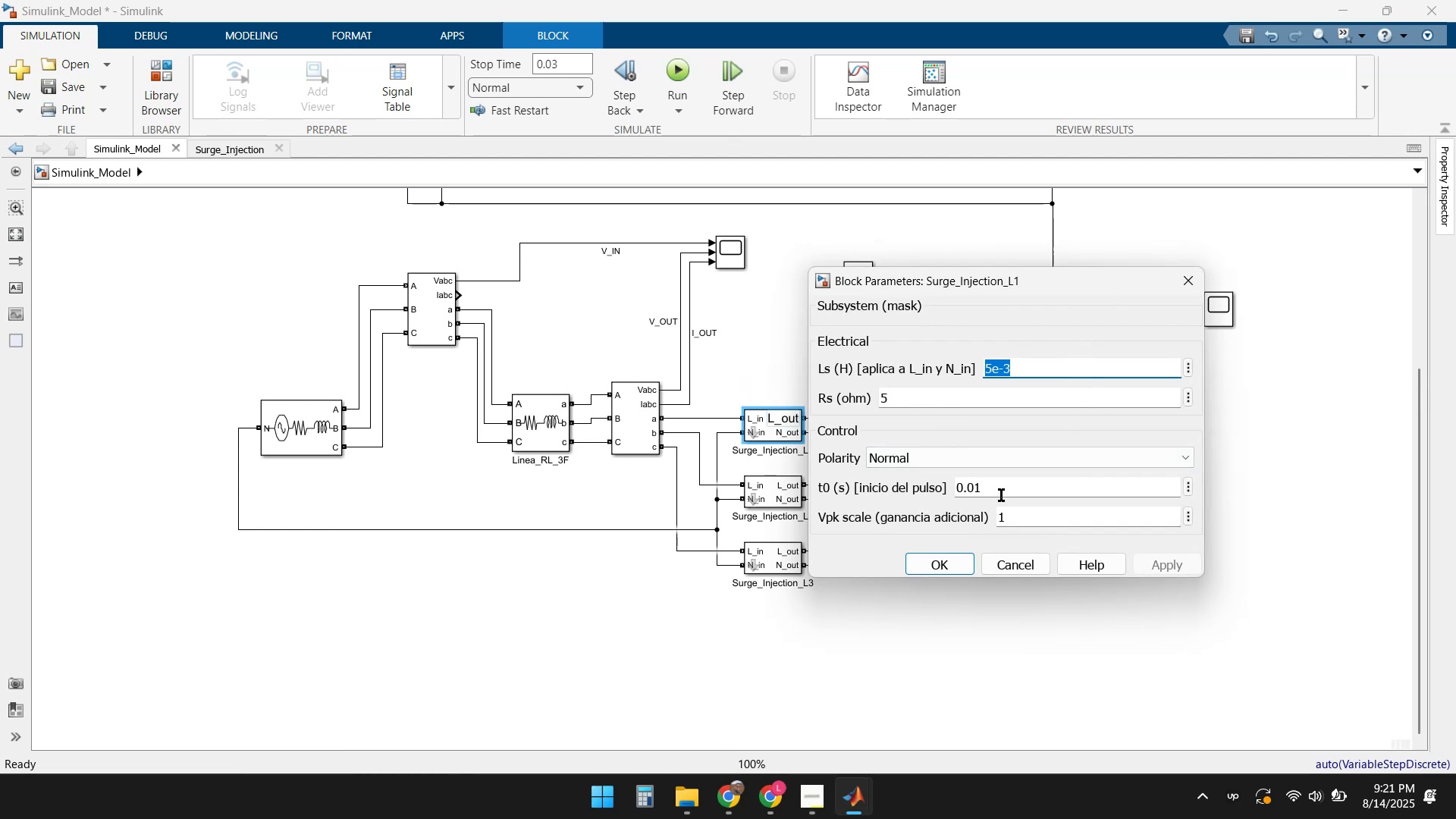 
left_click([976, 462])
 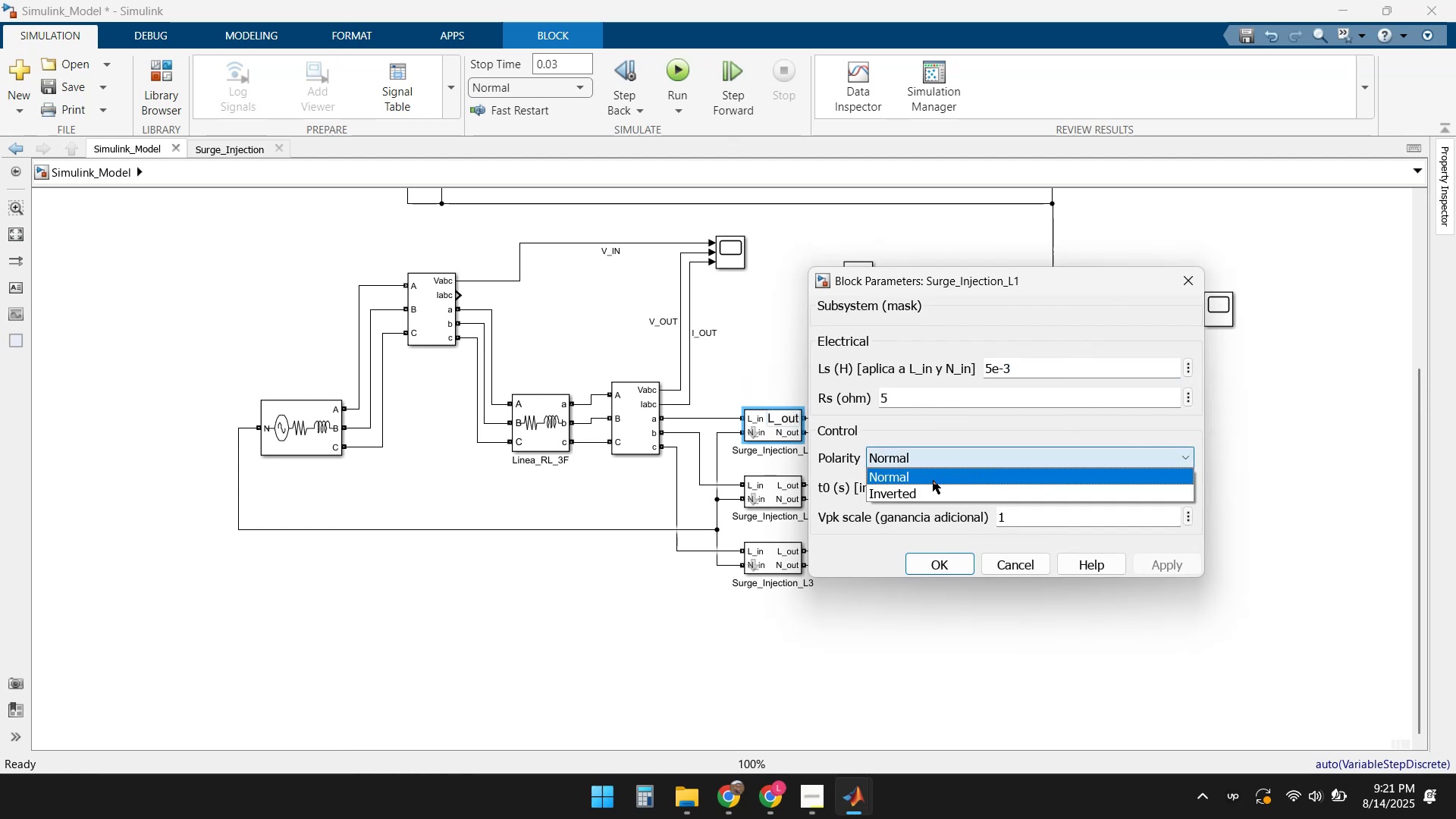 
left_click([915, 494])
 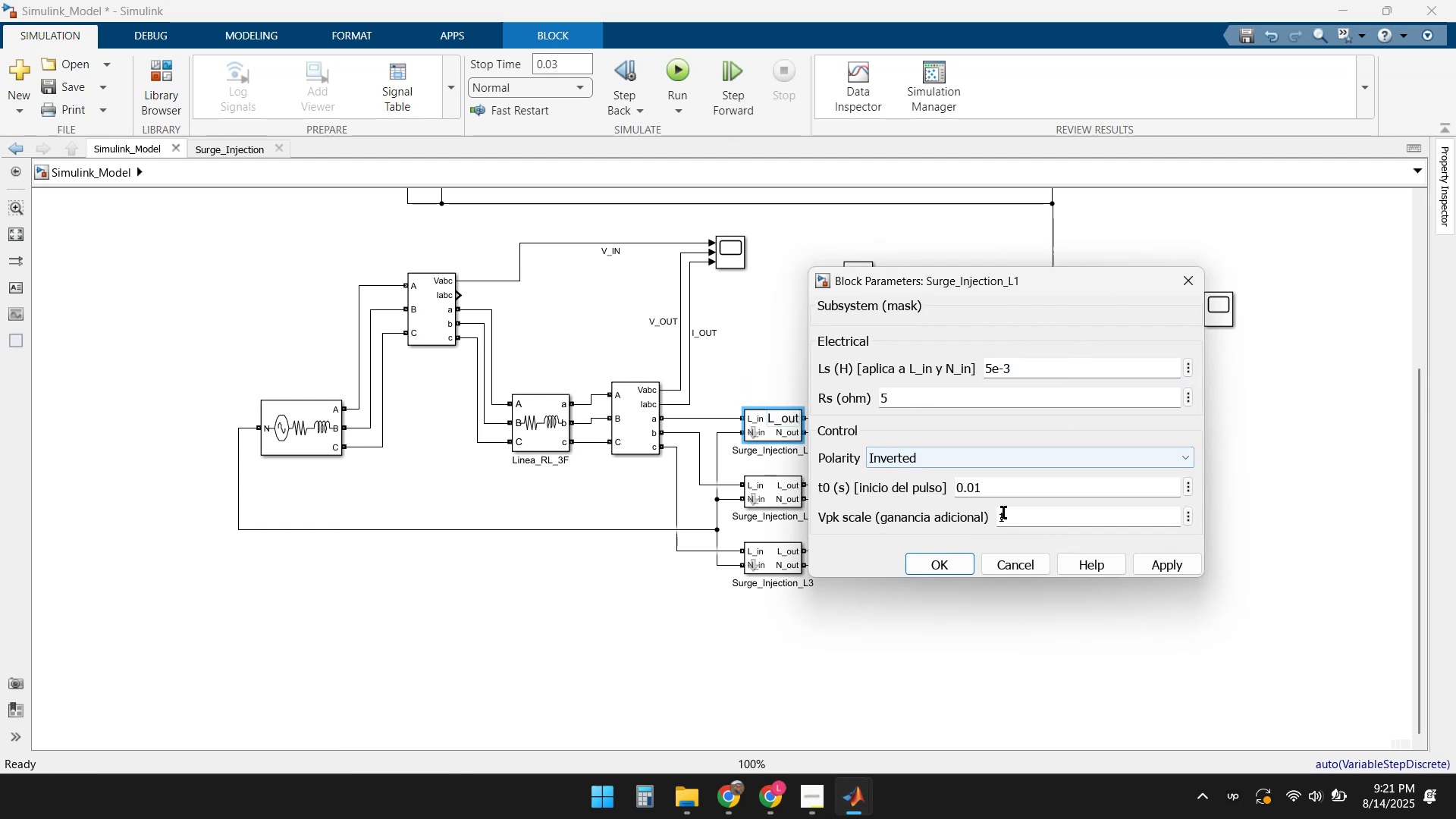 
left_click([1015, 515])
 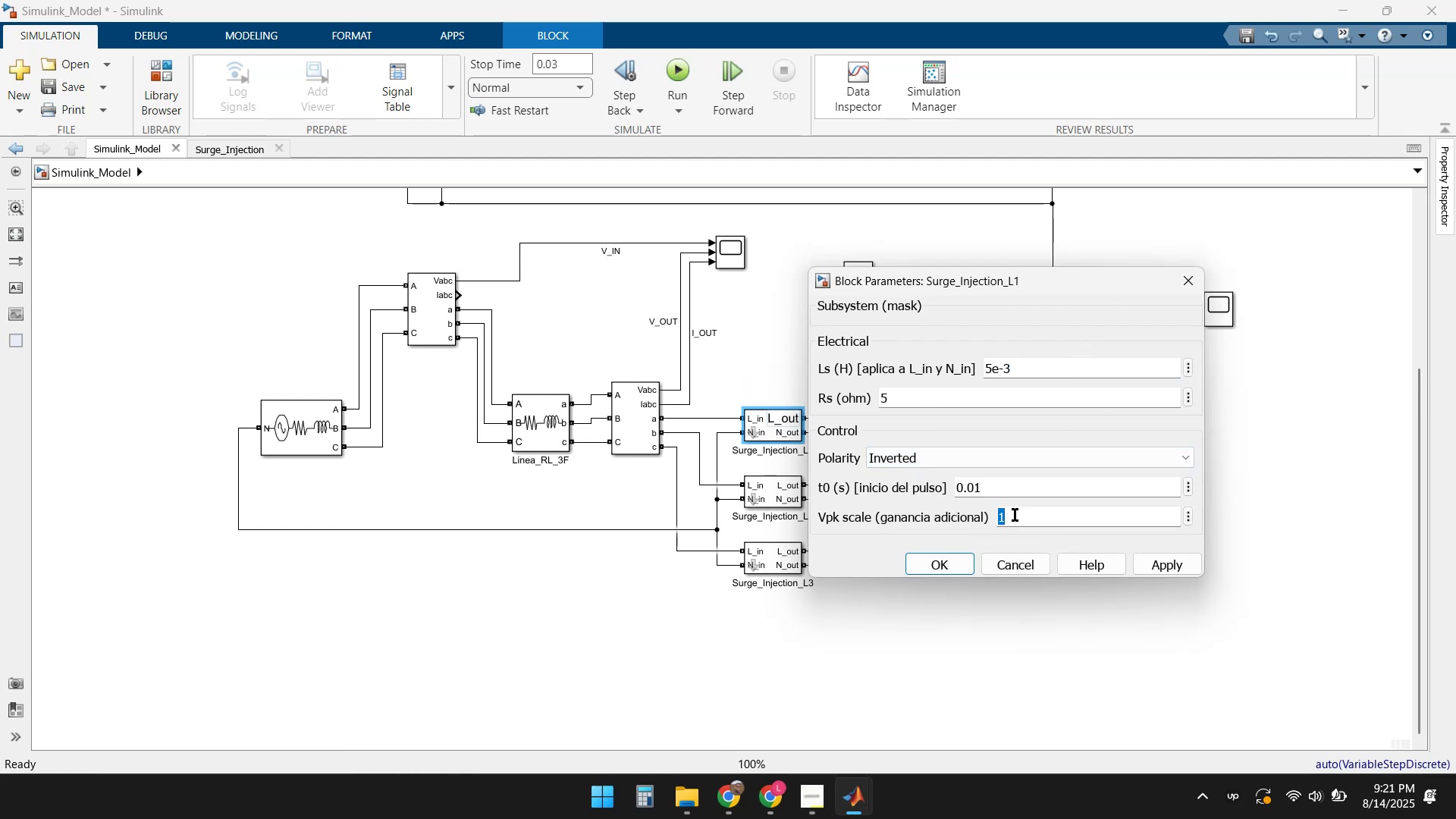 
key(Numpad0)
 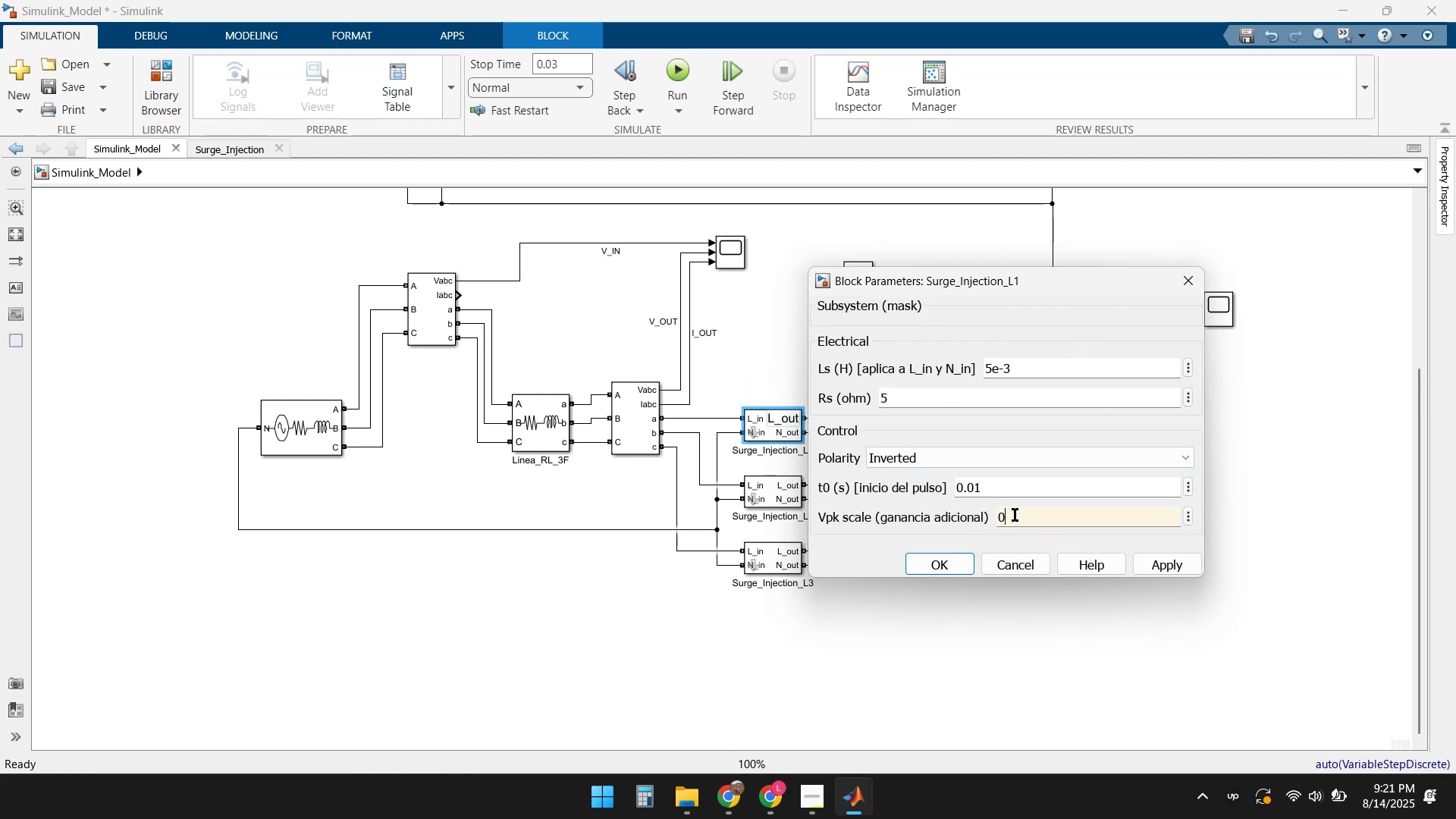 
key(NumpadDecimal)
 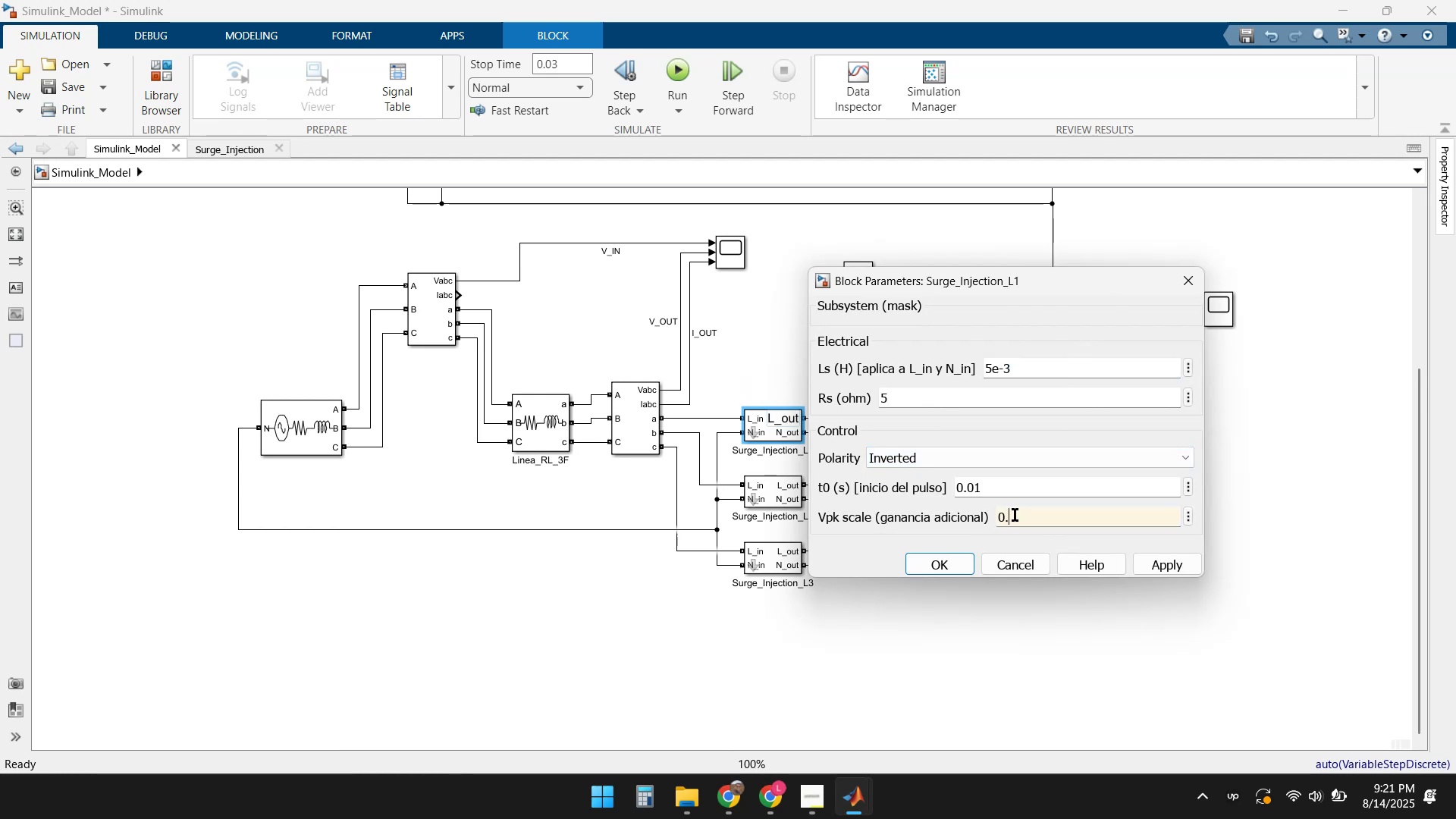 
key(Numpad5)
 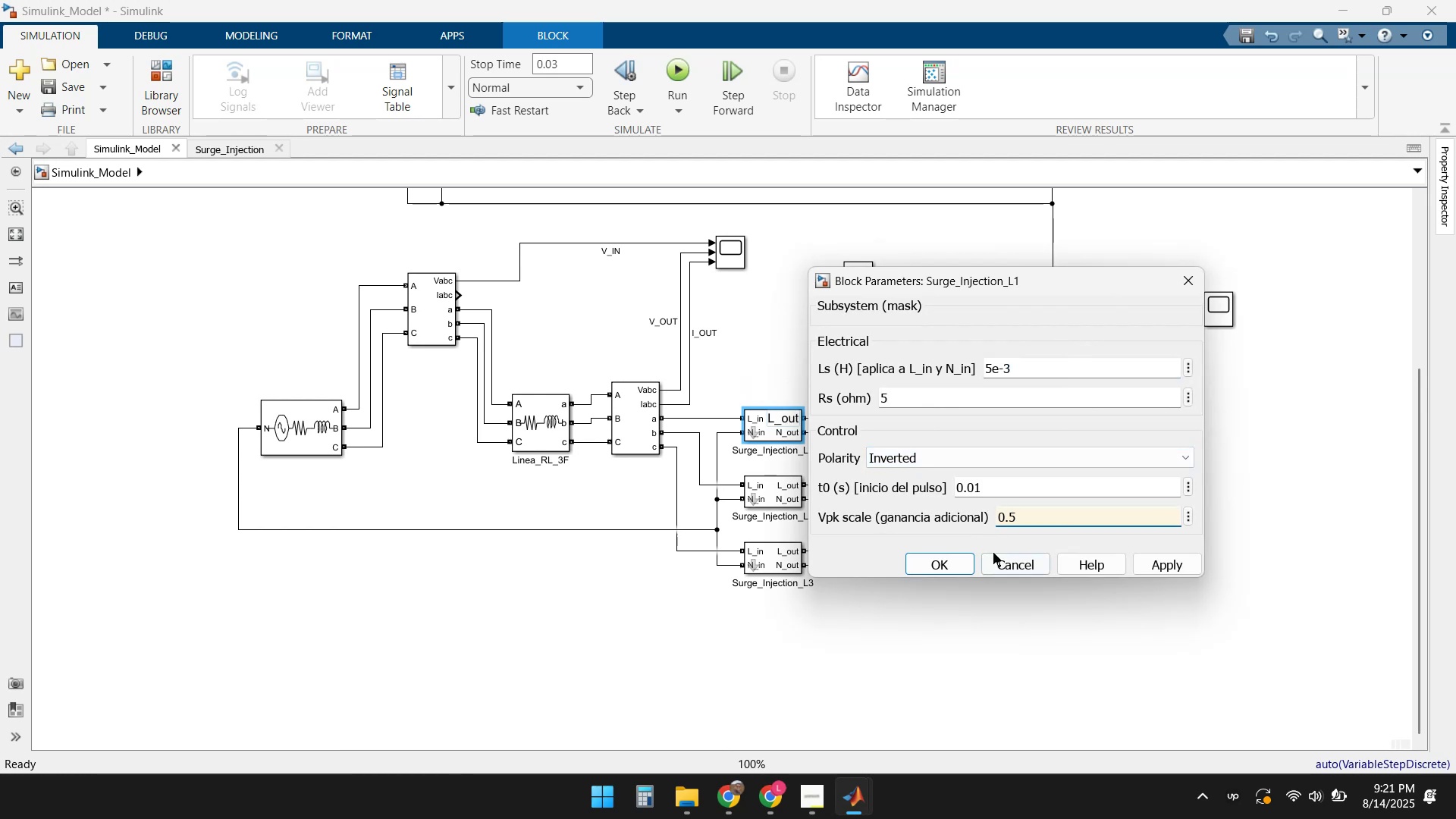 
left_click([954, 563])
 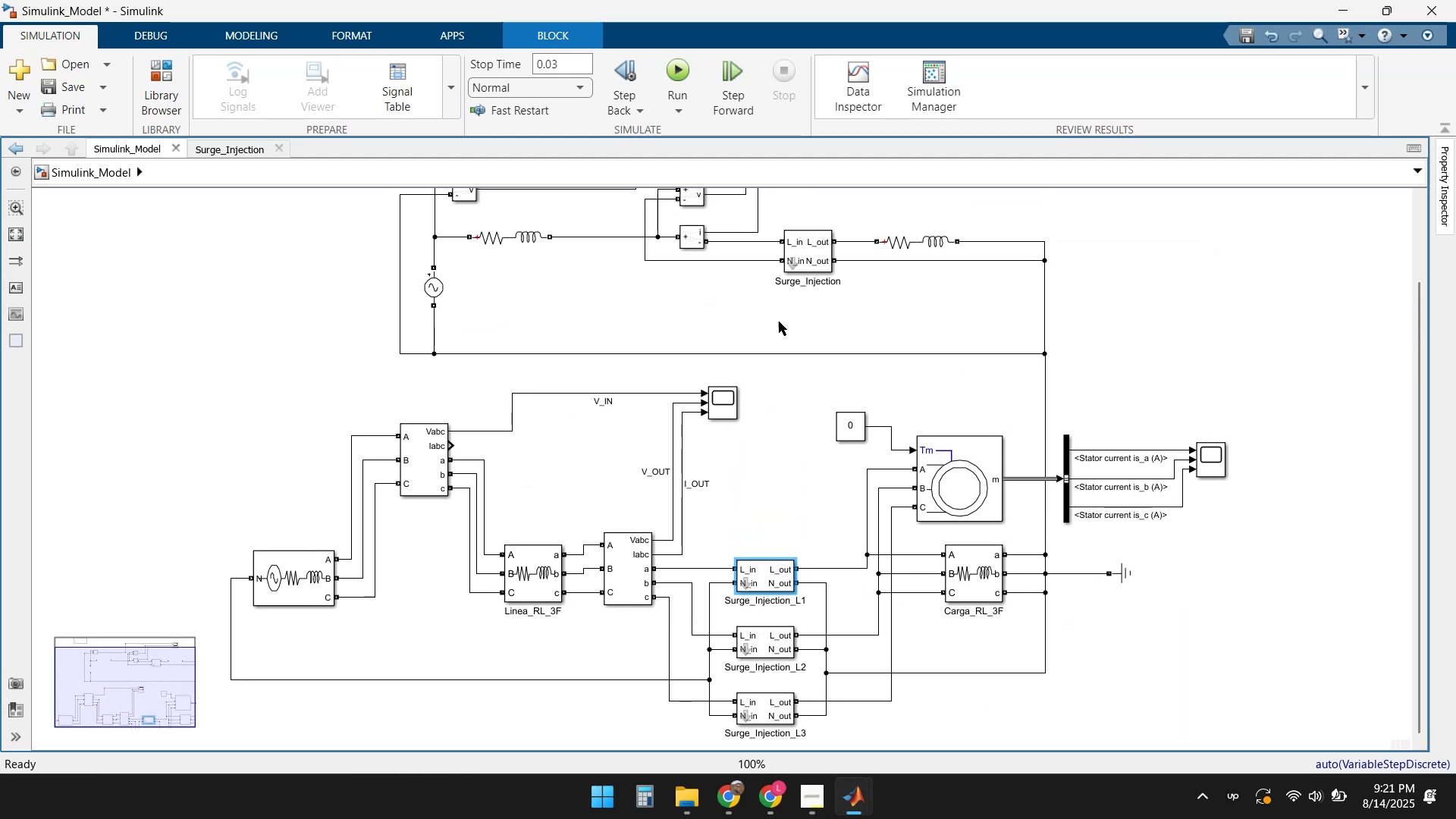 
double_click([808, 265])
 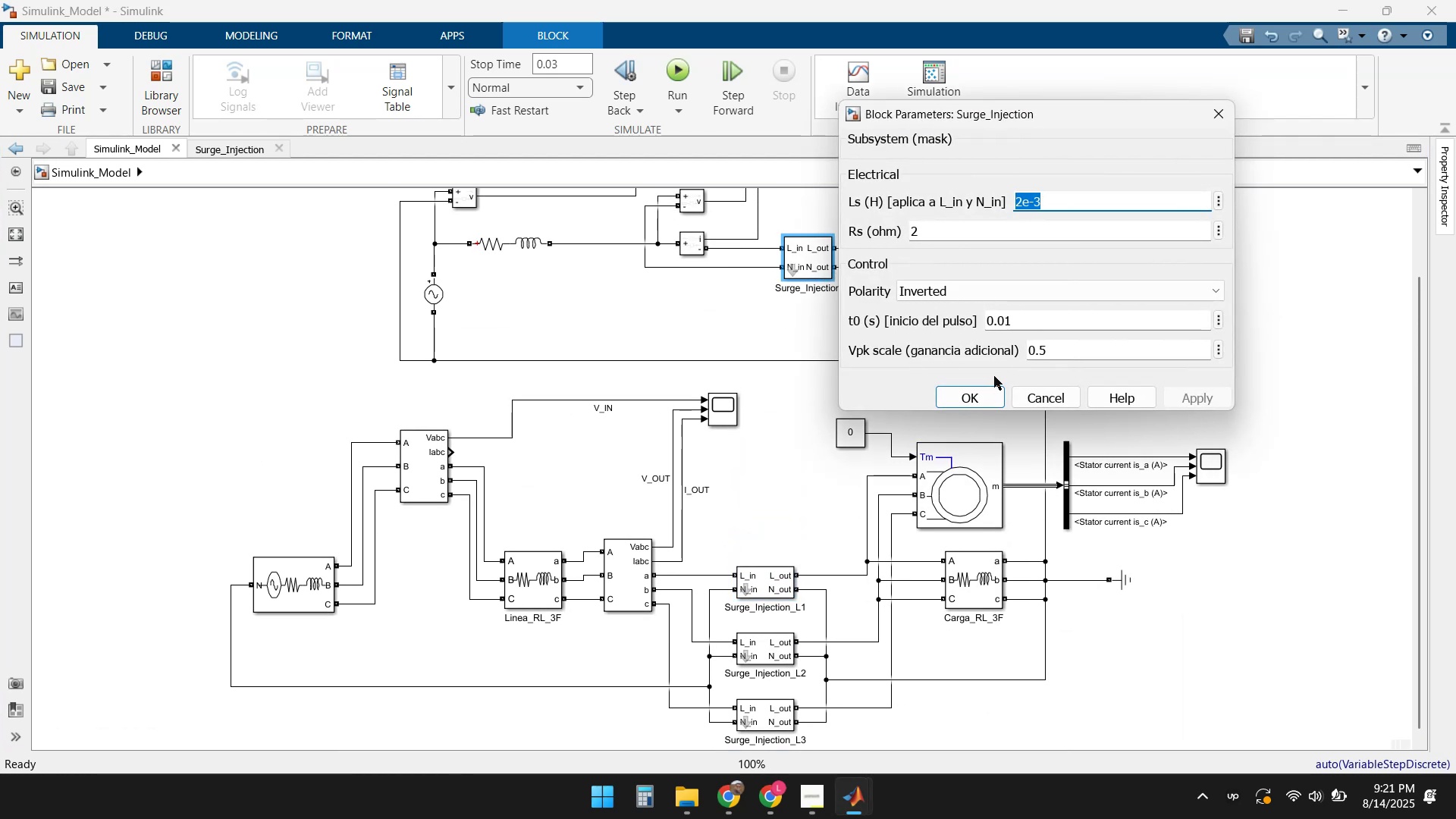 
left_click([957, 392])
 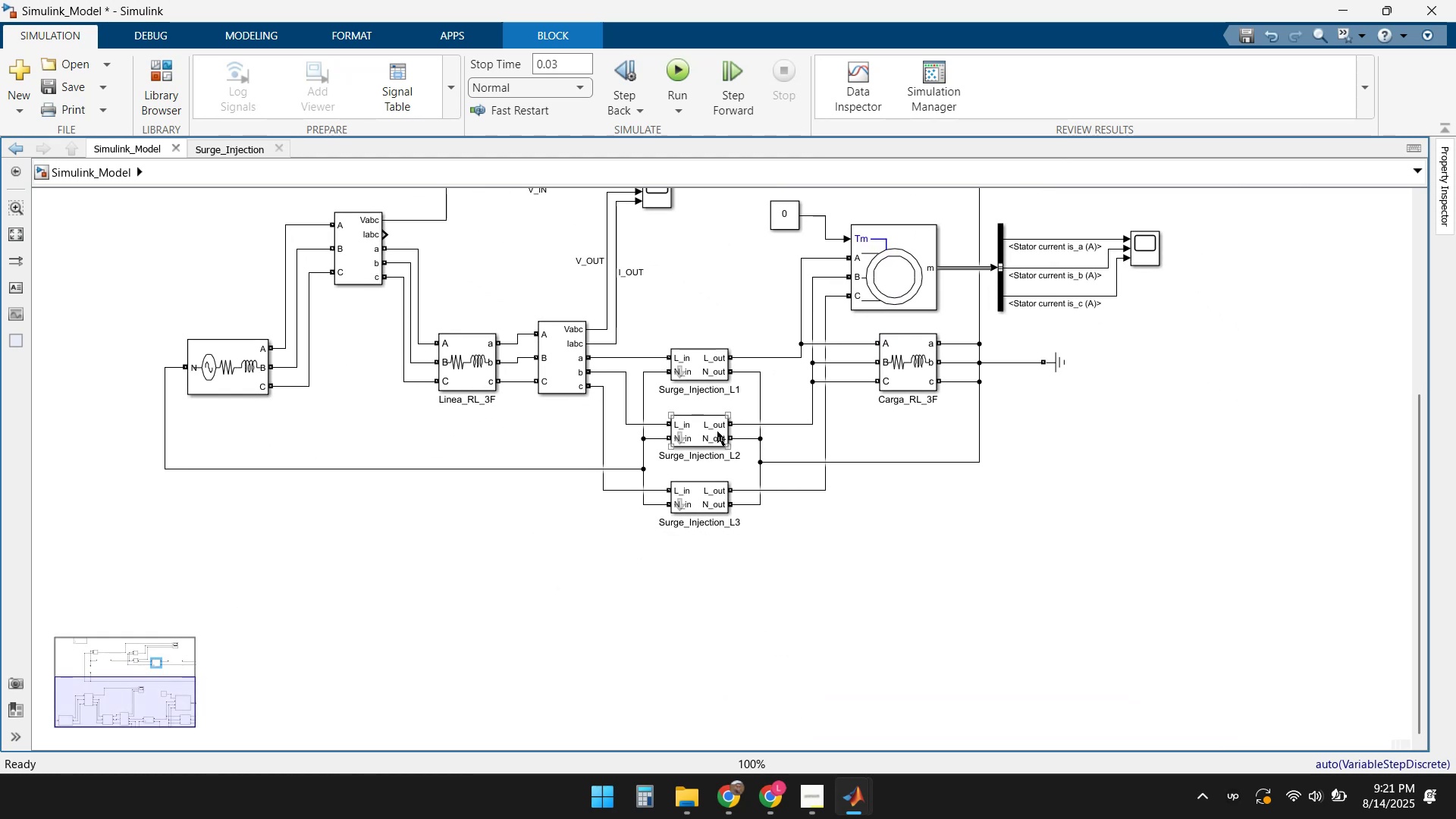 
double_click([699, 432])
 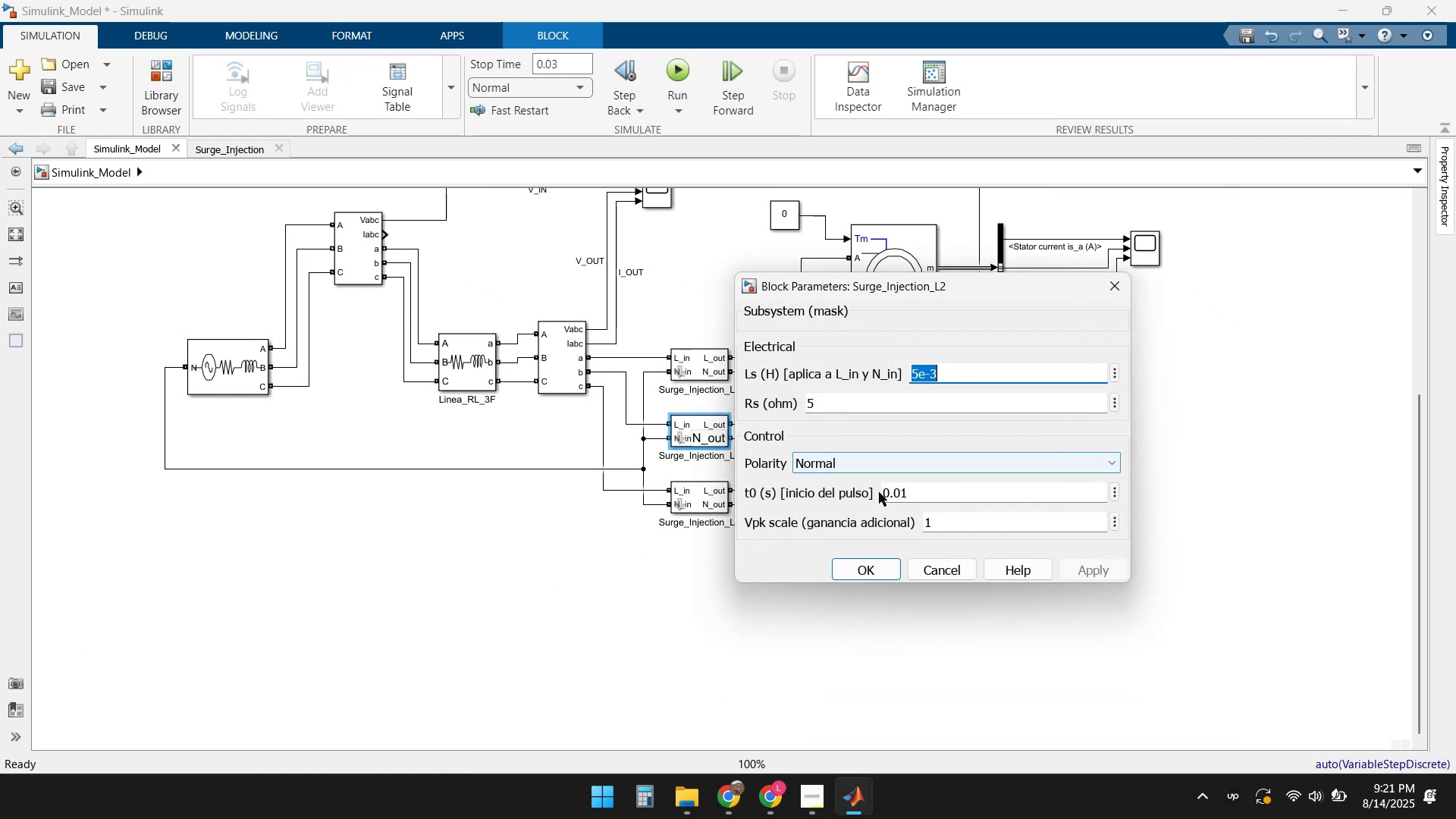 
left_click([942, 520])
 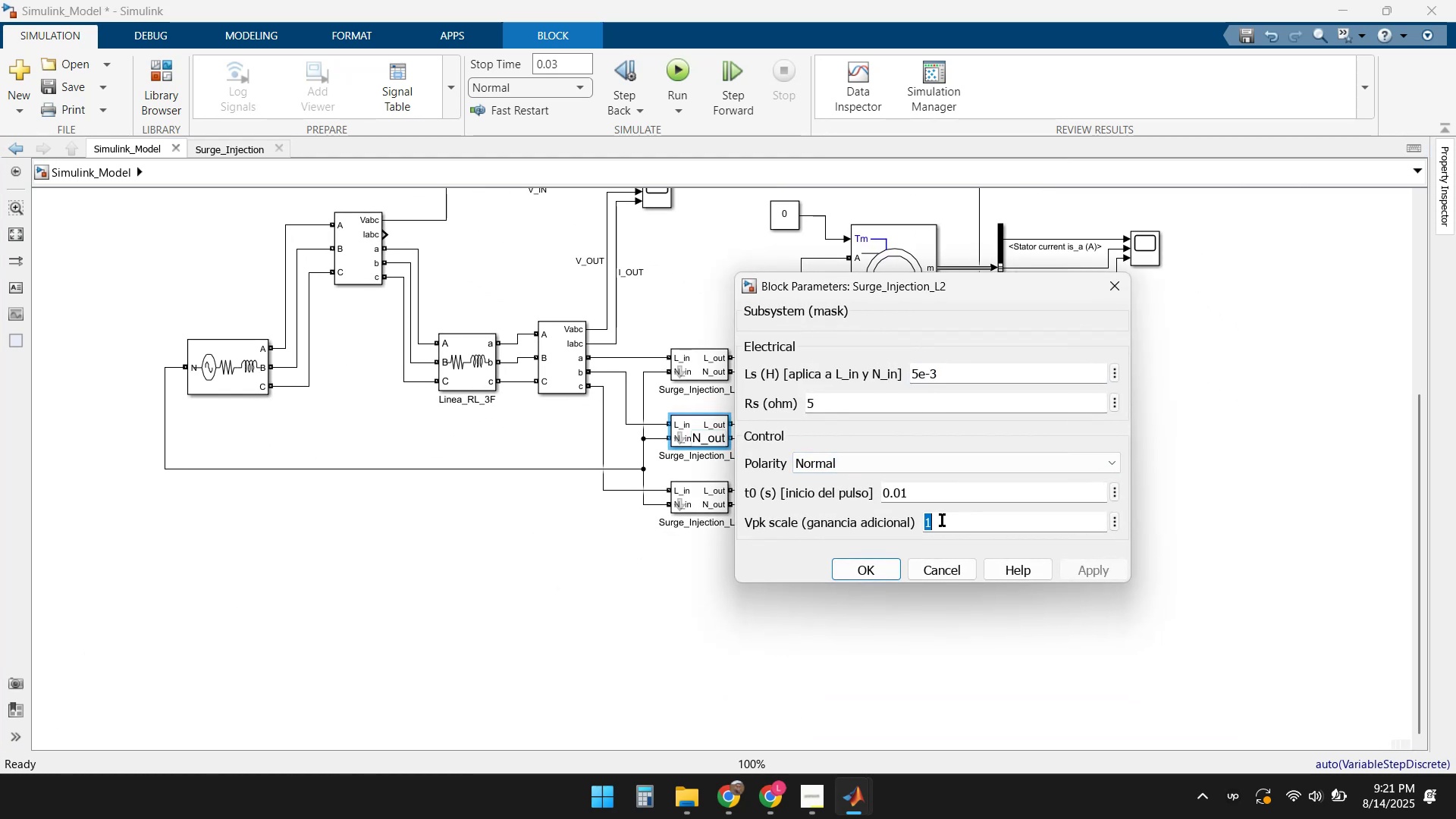 
key(Numpad0)
 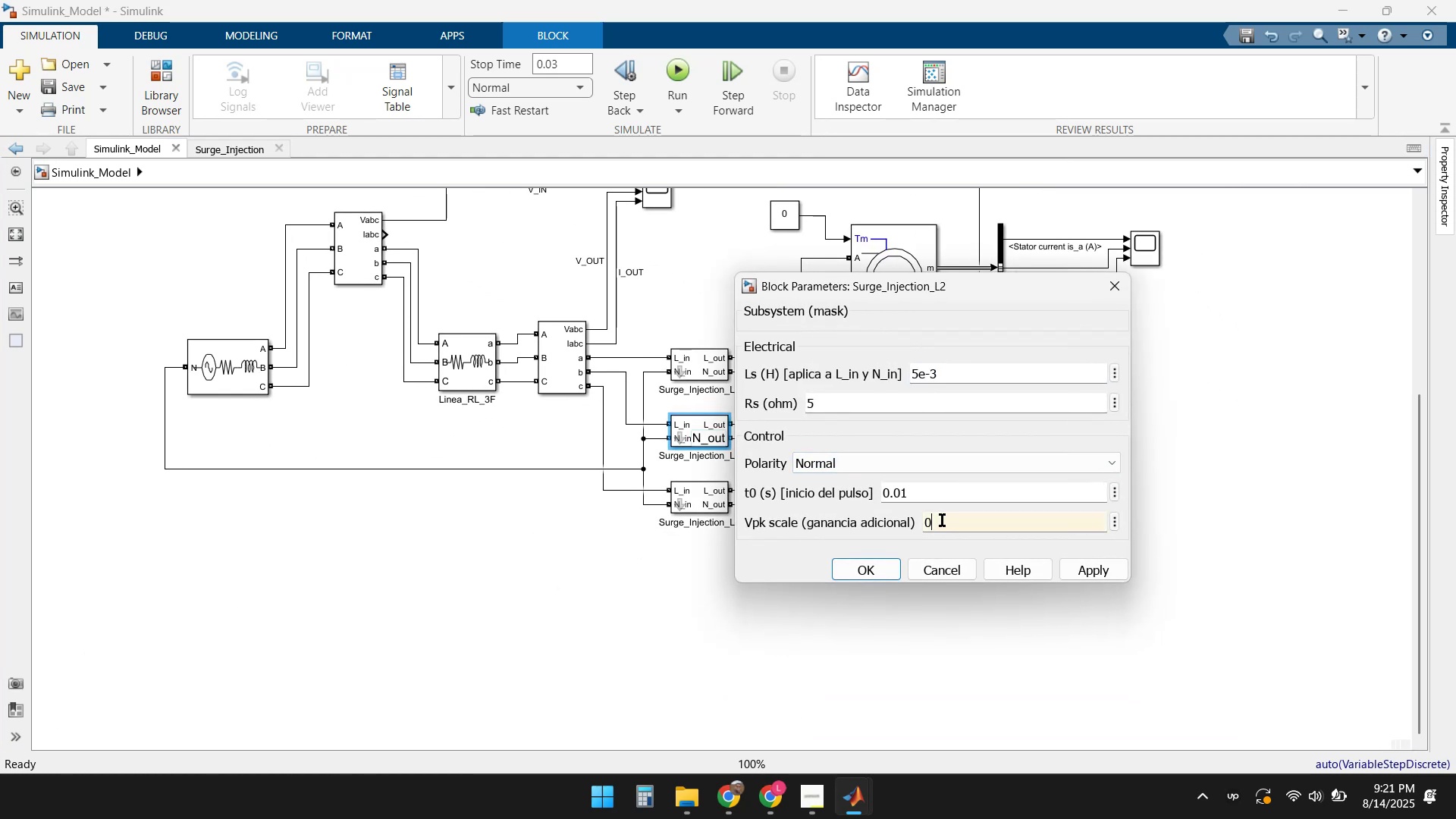 
key(NumpadDecimal)
 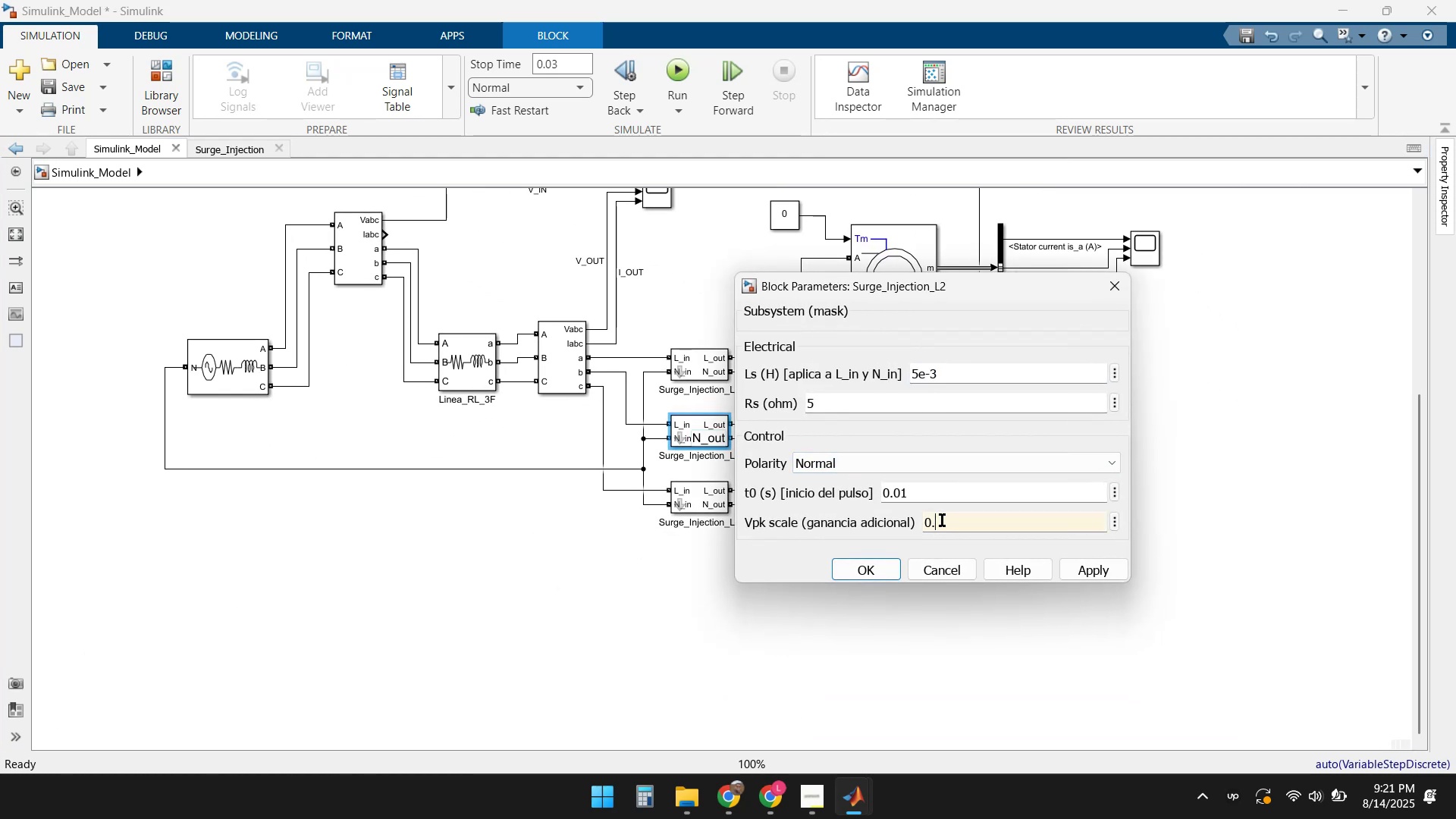 
key(Numpad5)
 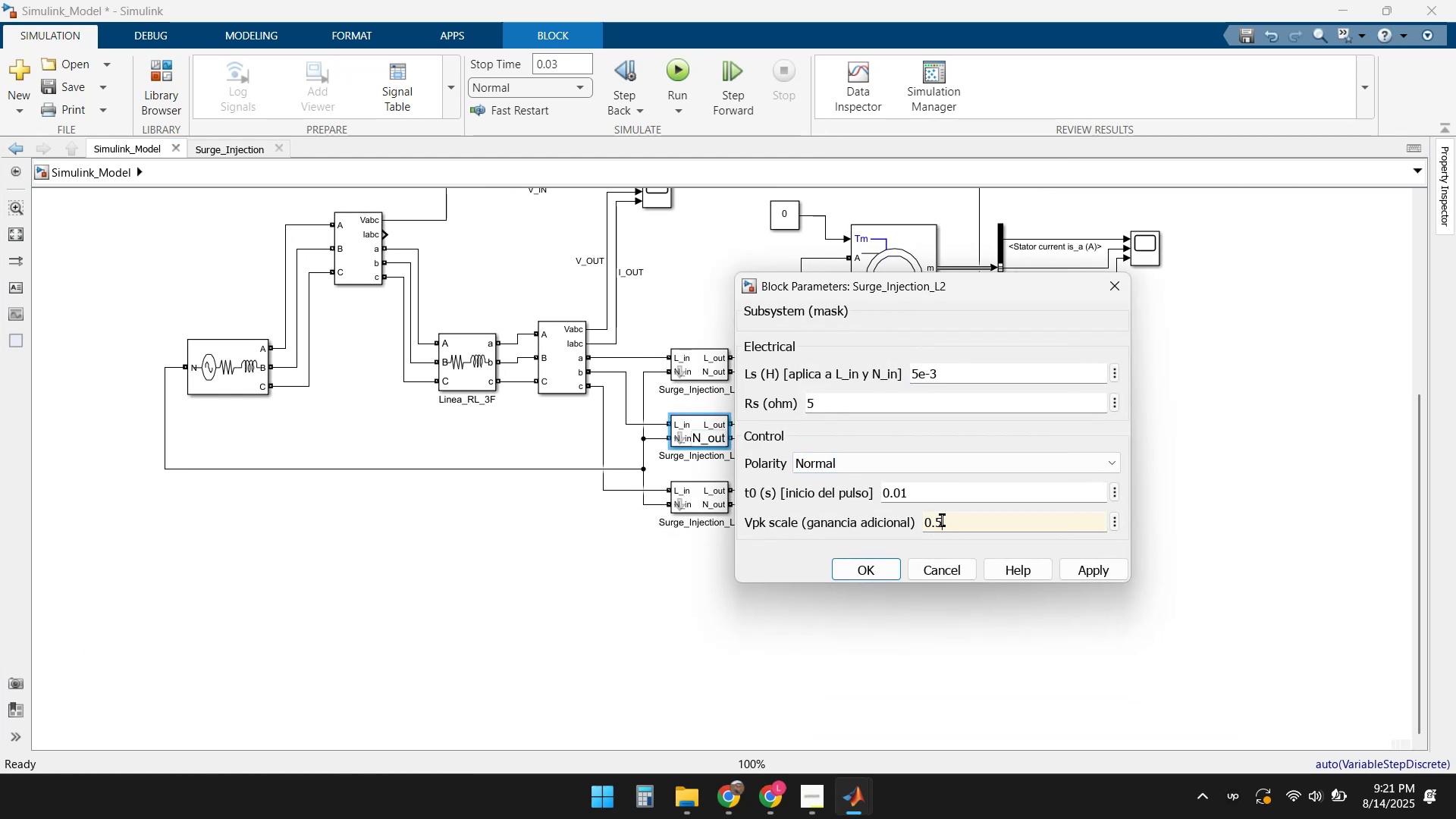 
key(Enter)
 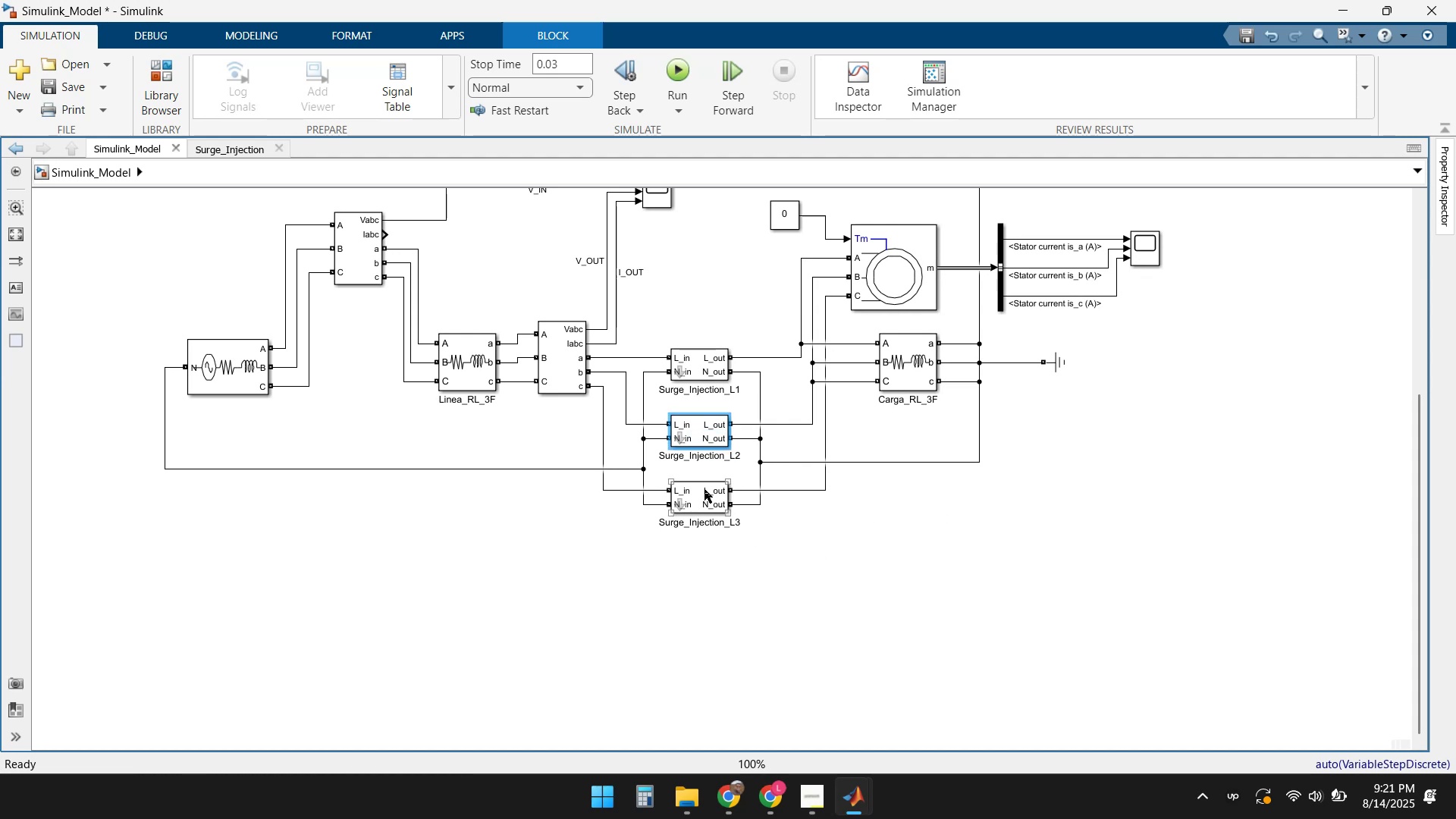 
double_click([701, 494])
 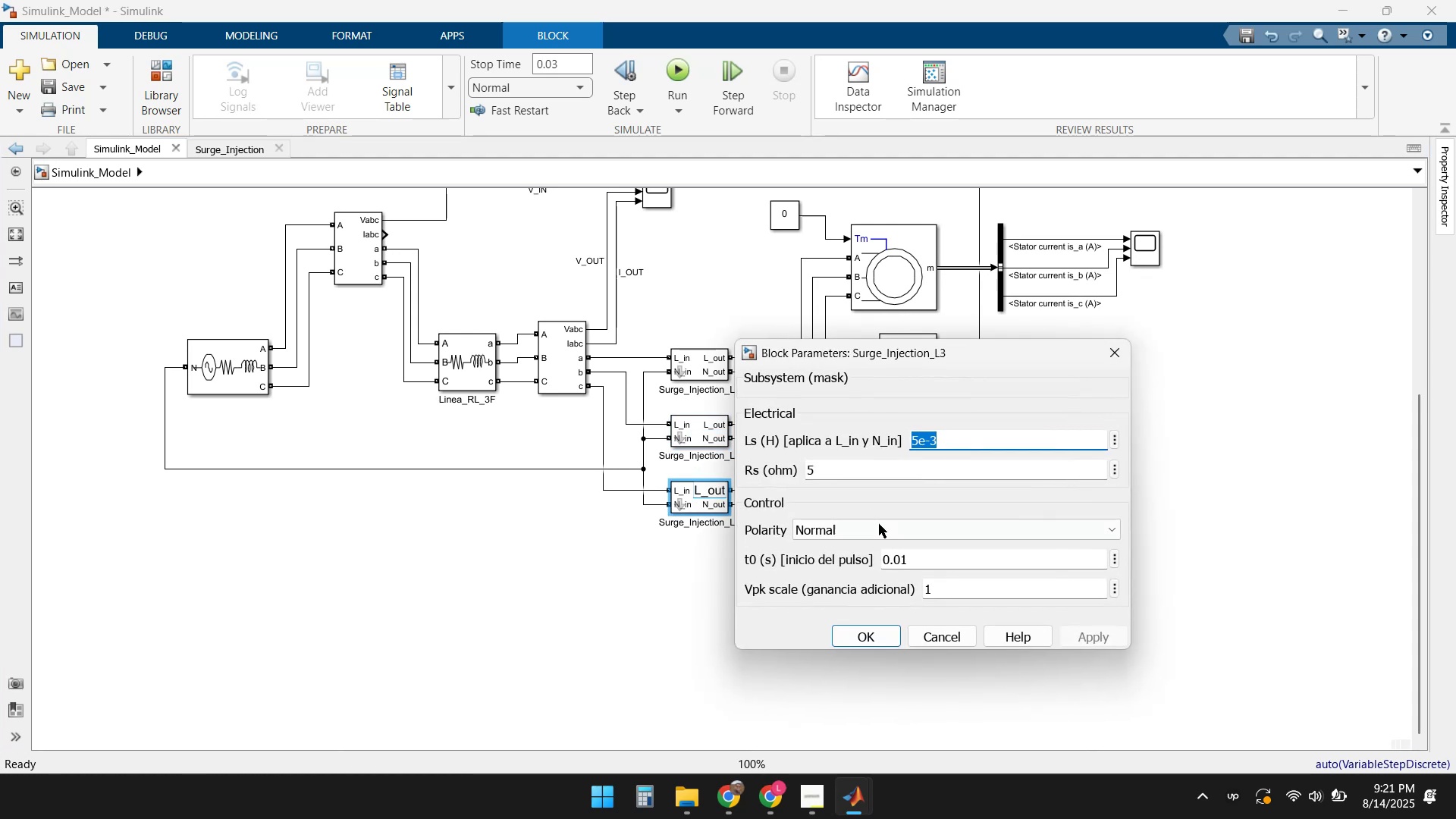 
left_click([883, 532])
 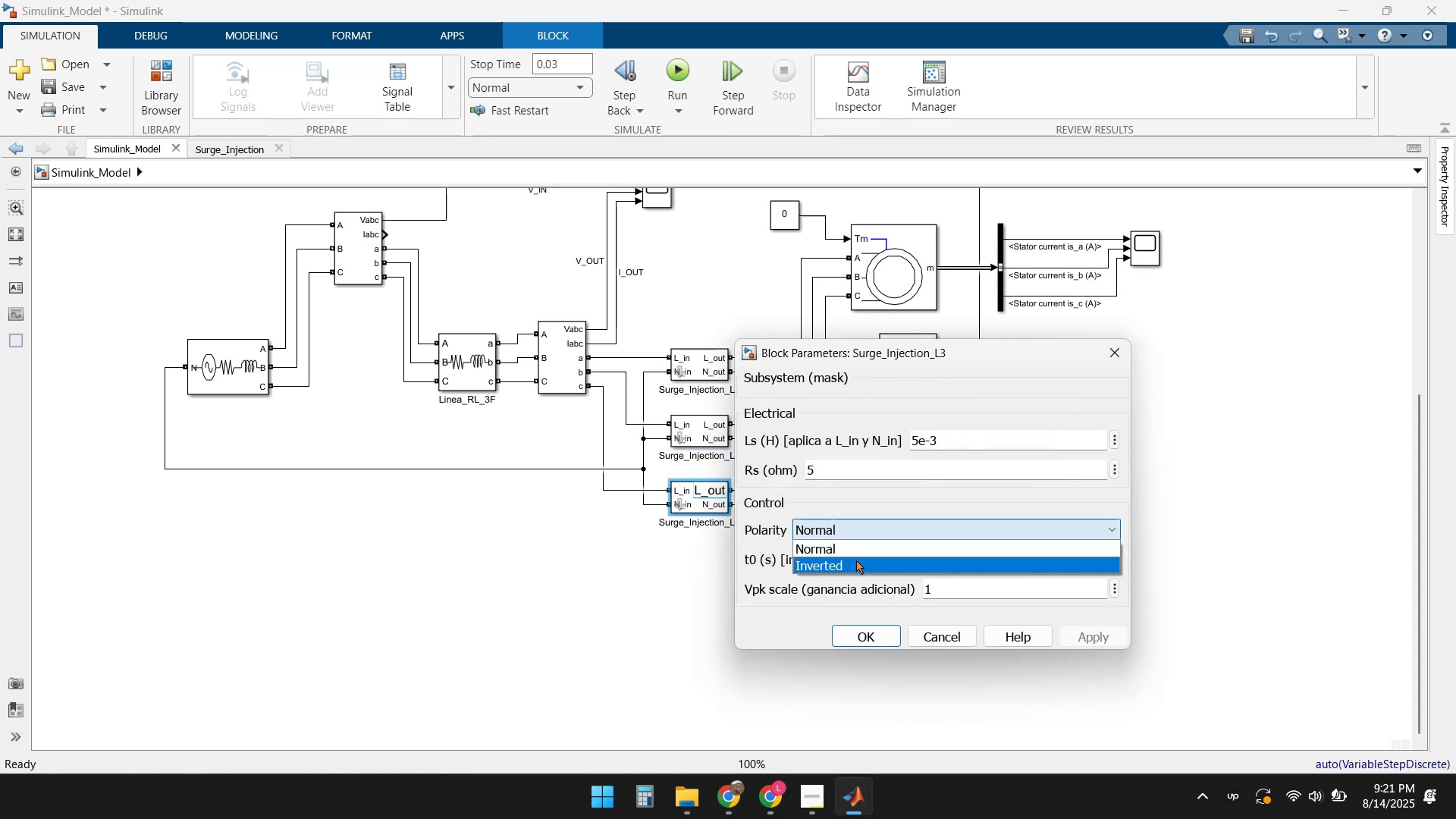 
left_click([853, 565])
 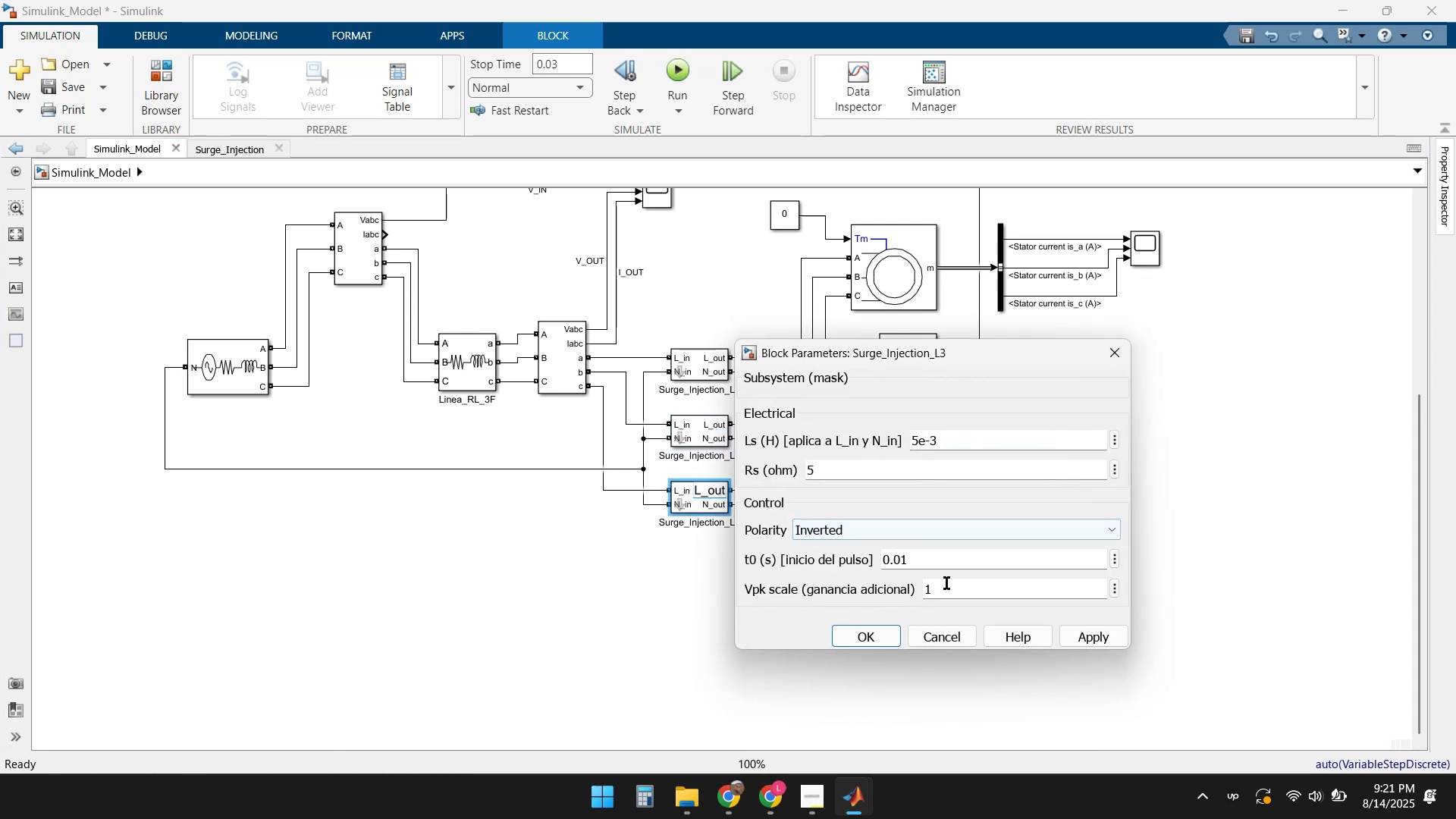 
left_click([967, 592])
 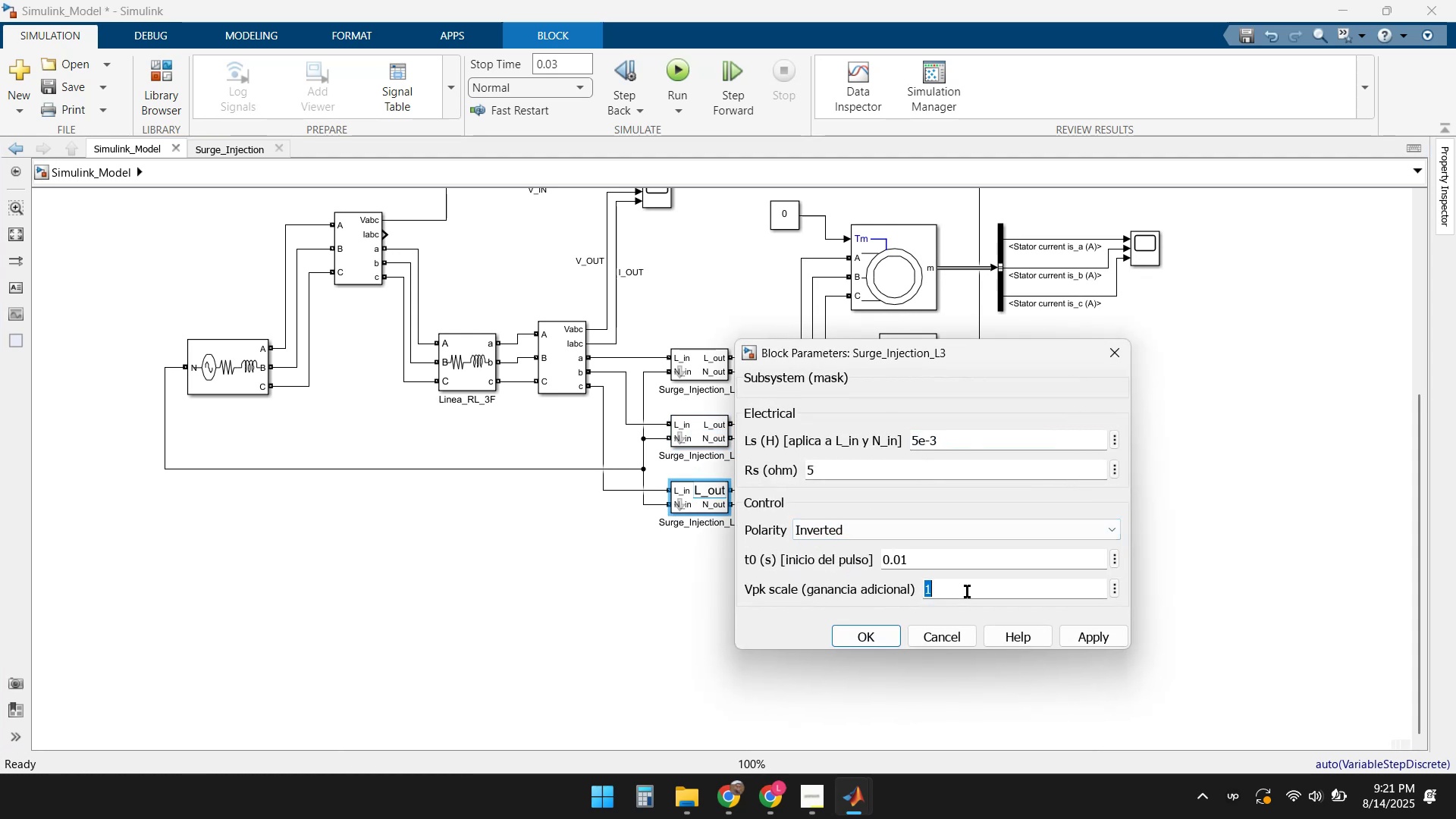 
key(Numpad0)
 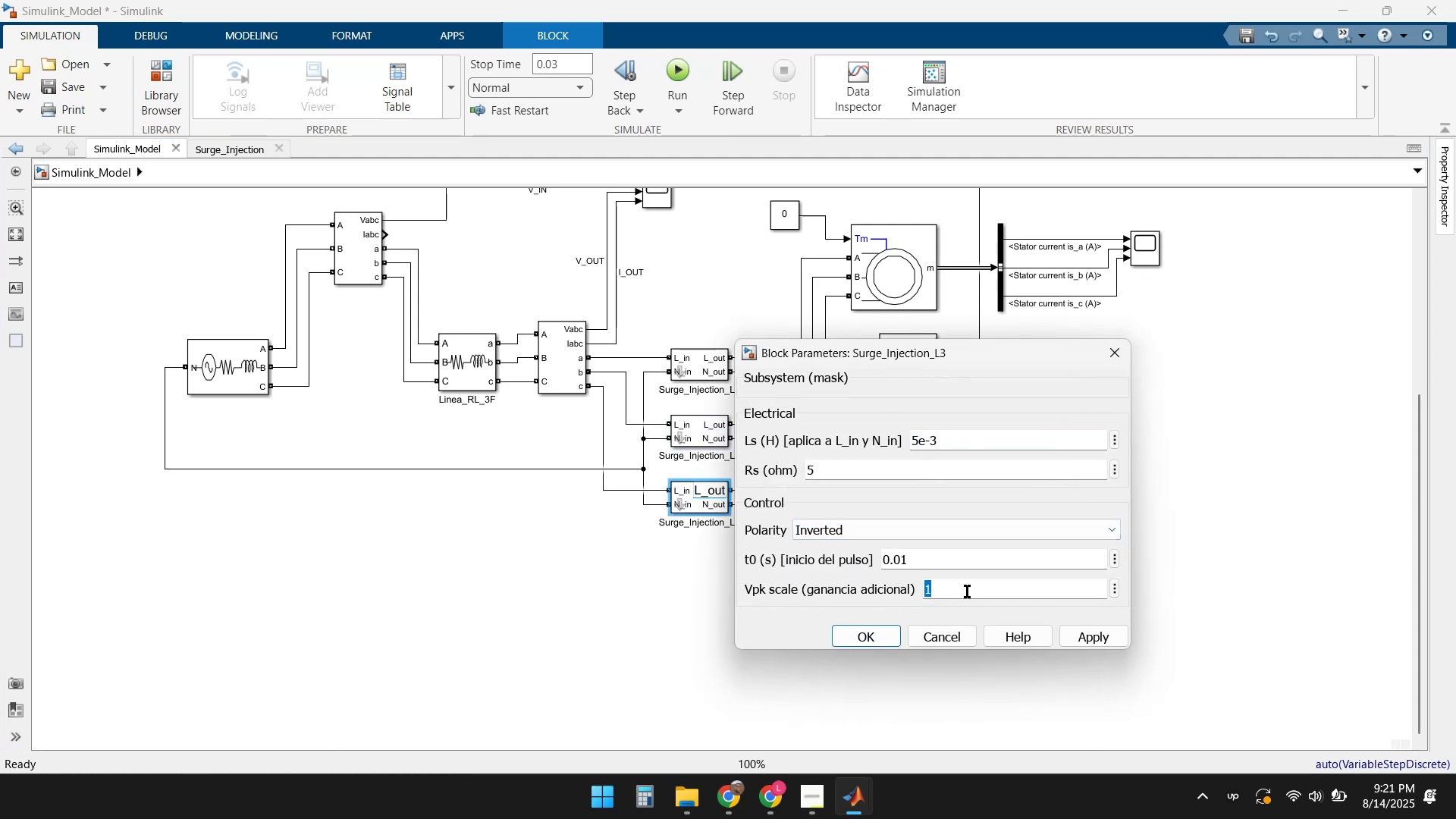 
key(NumpadDecimal)
 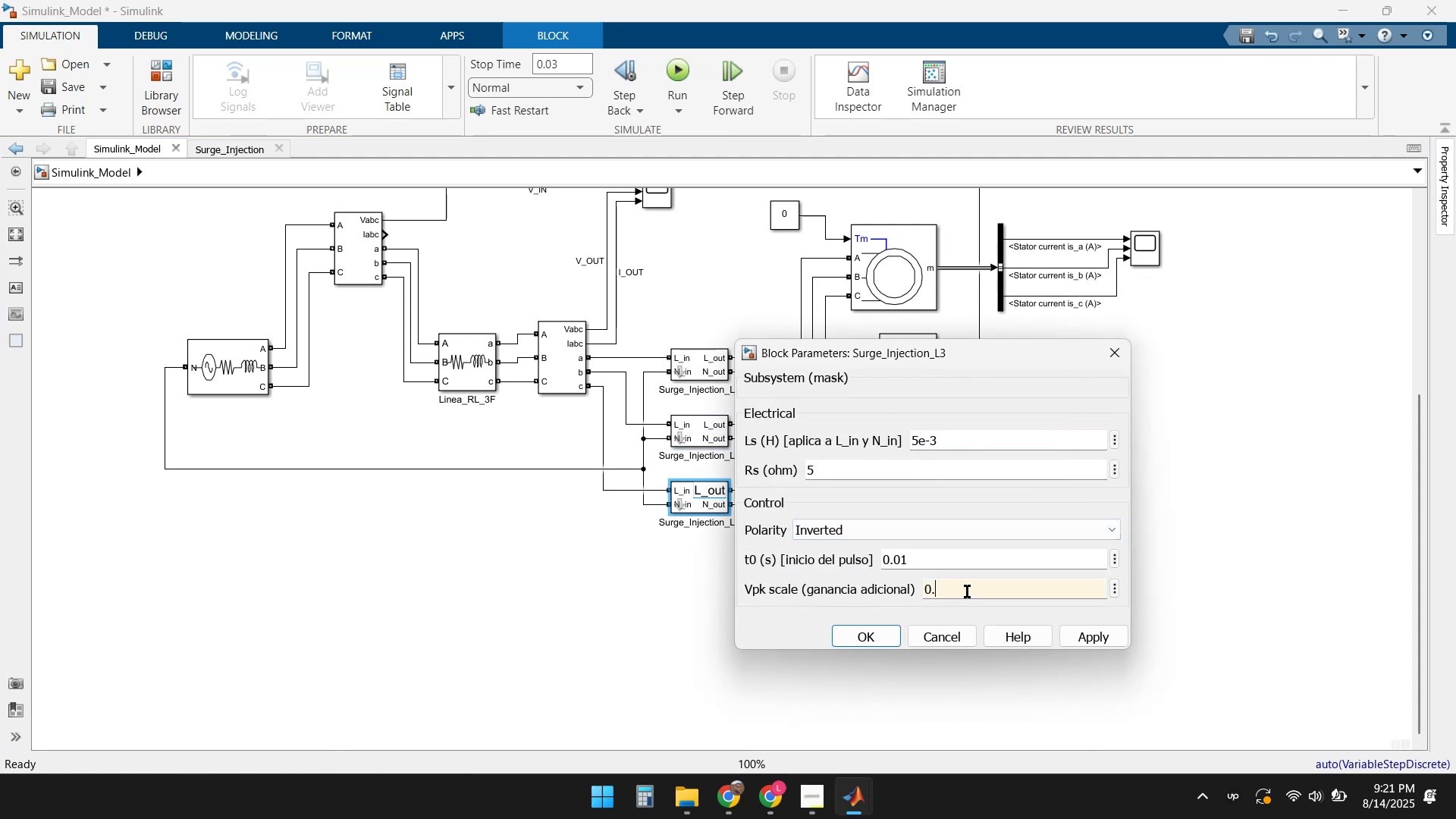 
key(Numpad5)
 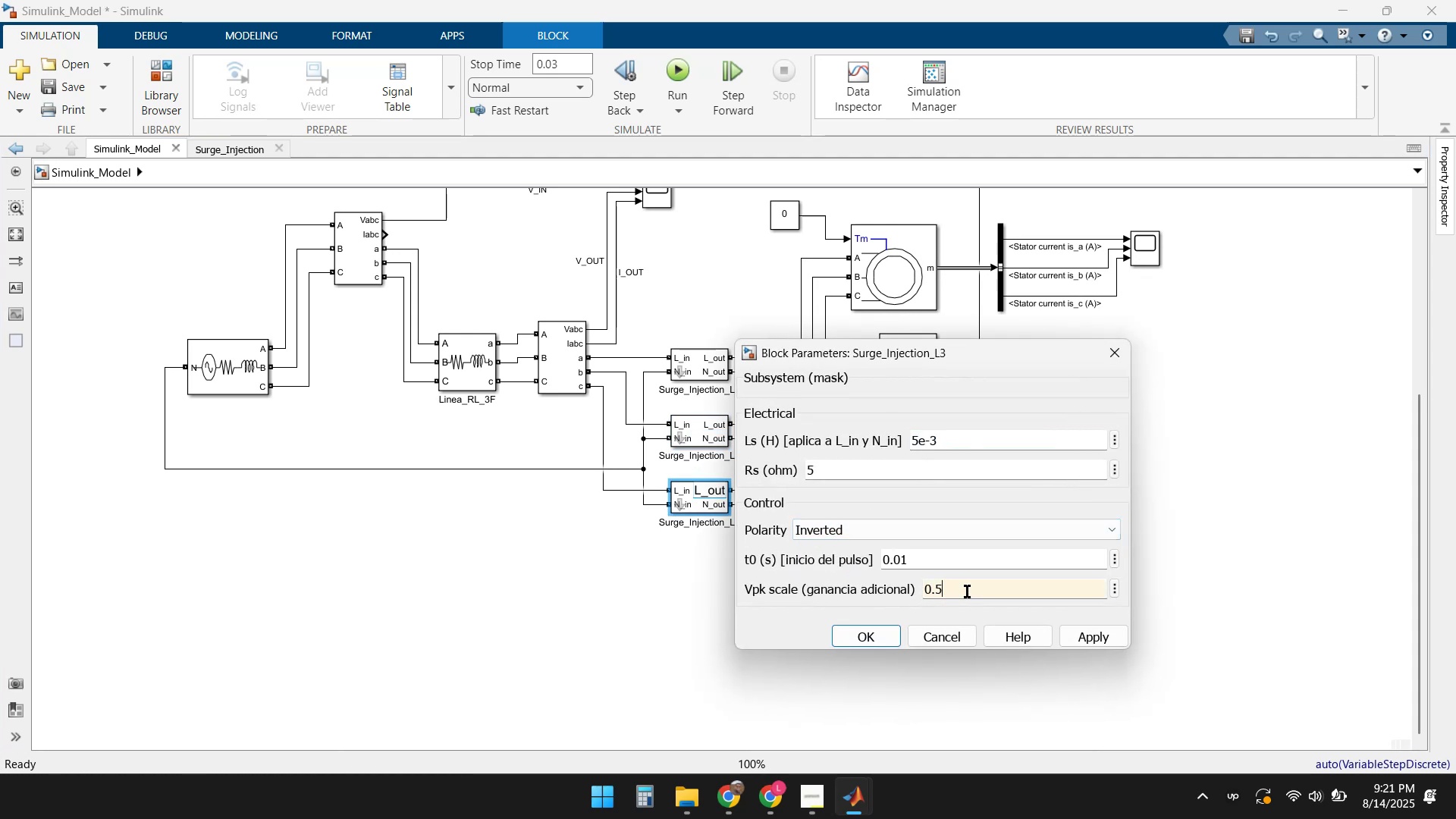 
key(Enter)
 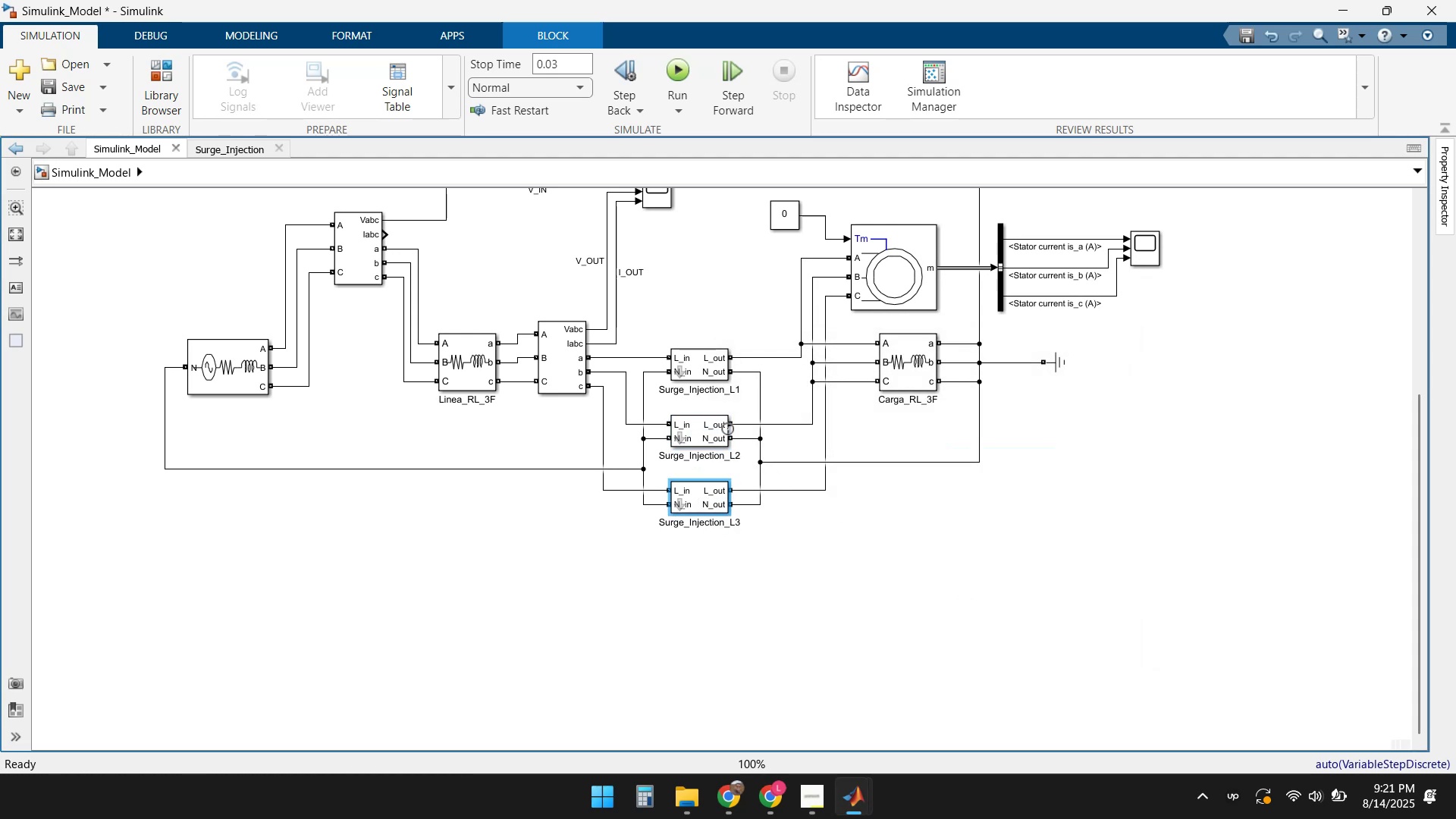 
double_click([694, 425])
 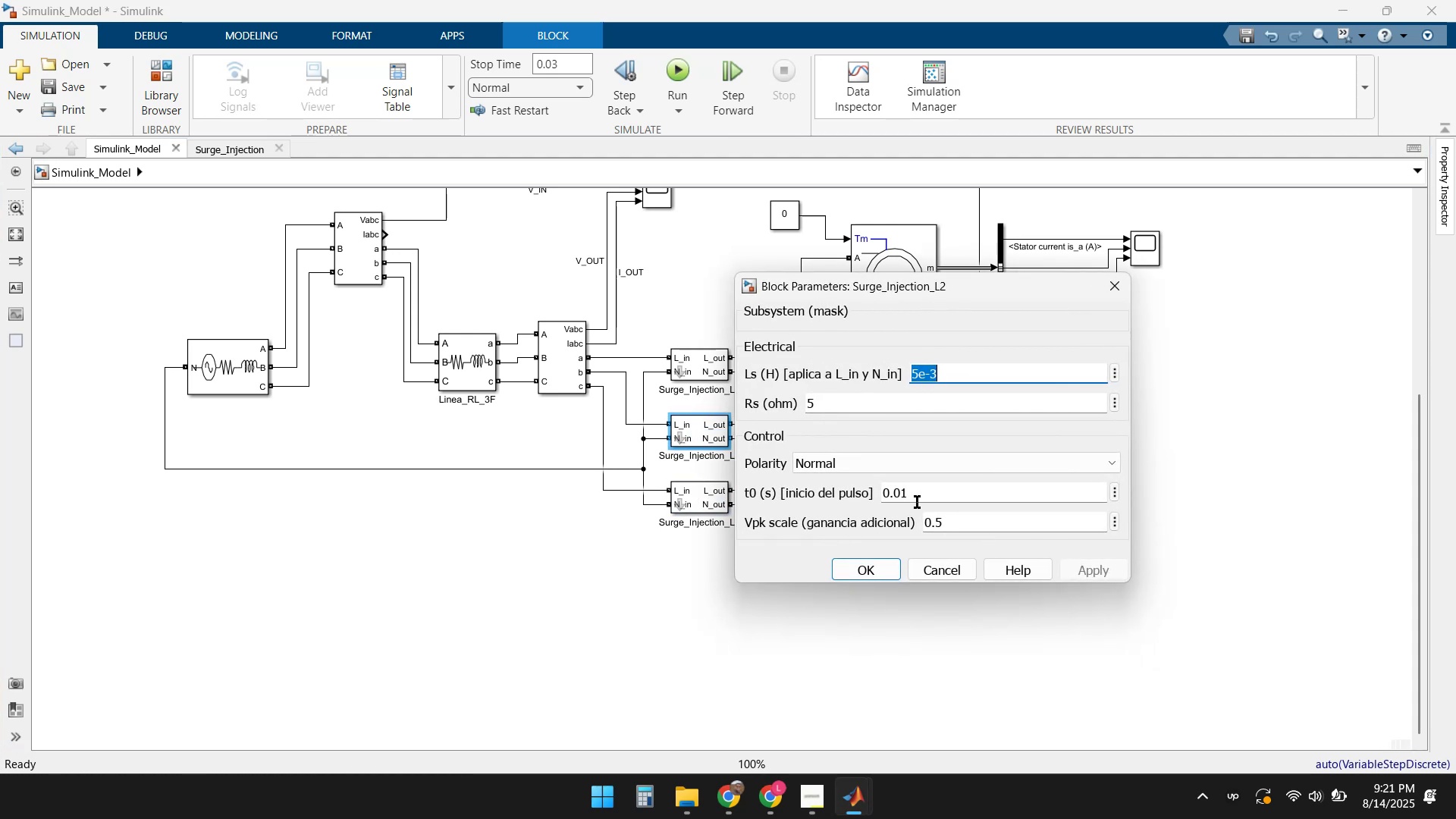 
left_click([901, 468])
 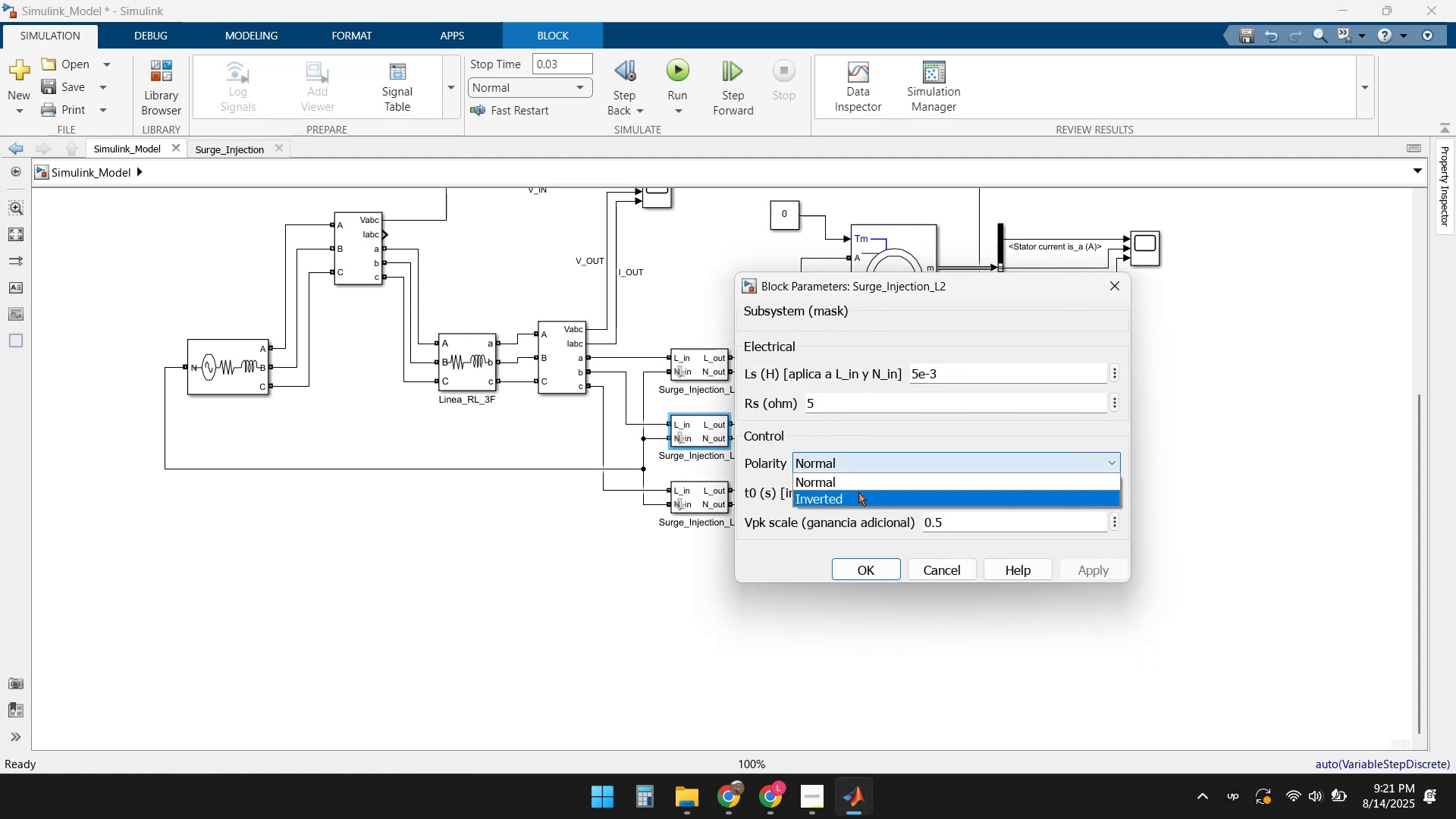 
left_click([852, 496])
 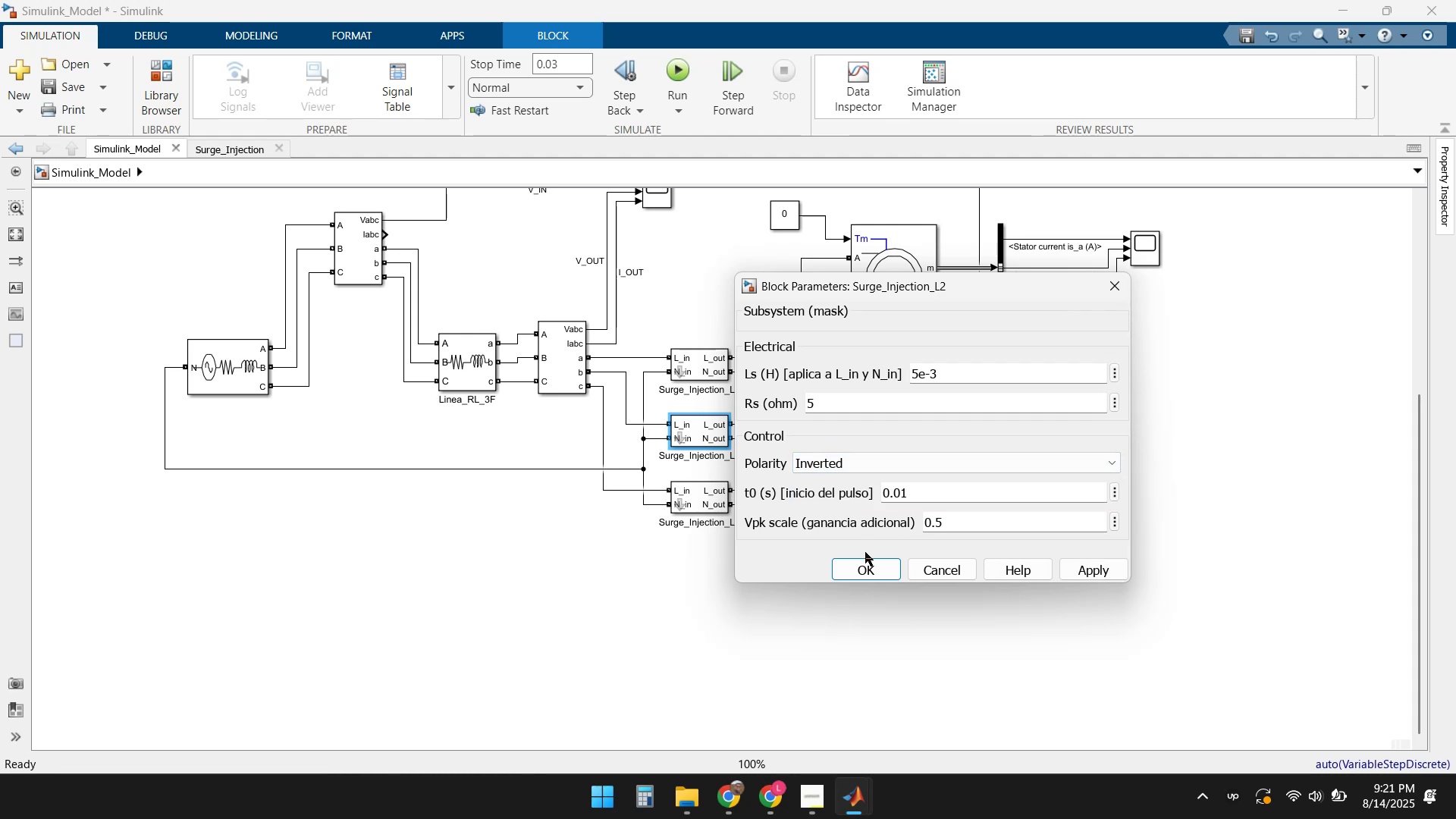 
left_click([864, 560])
 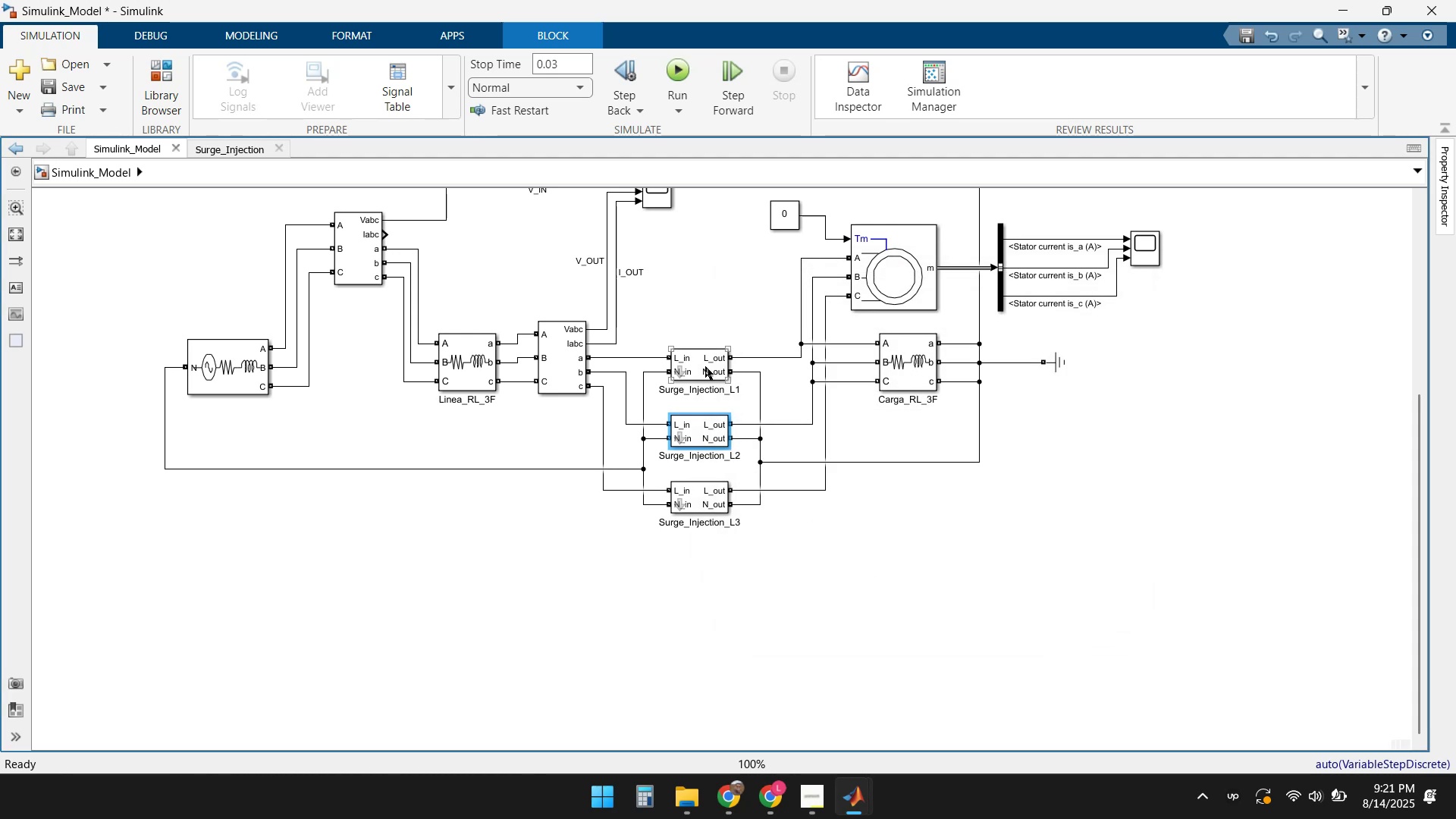 
double_click([702, 366])
 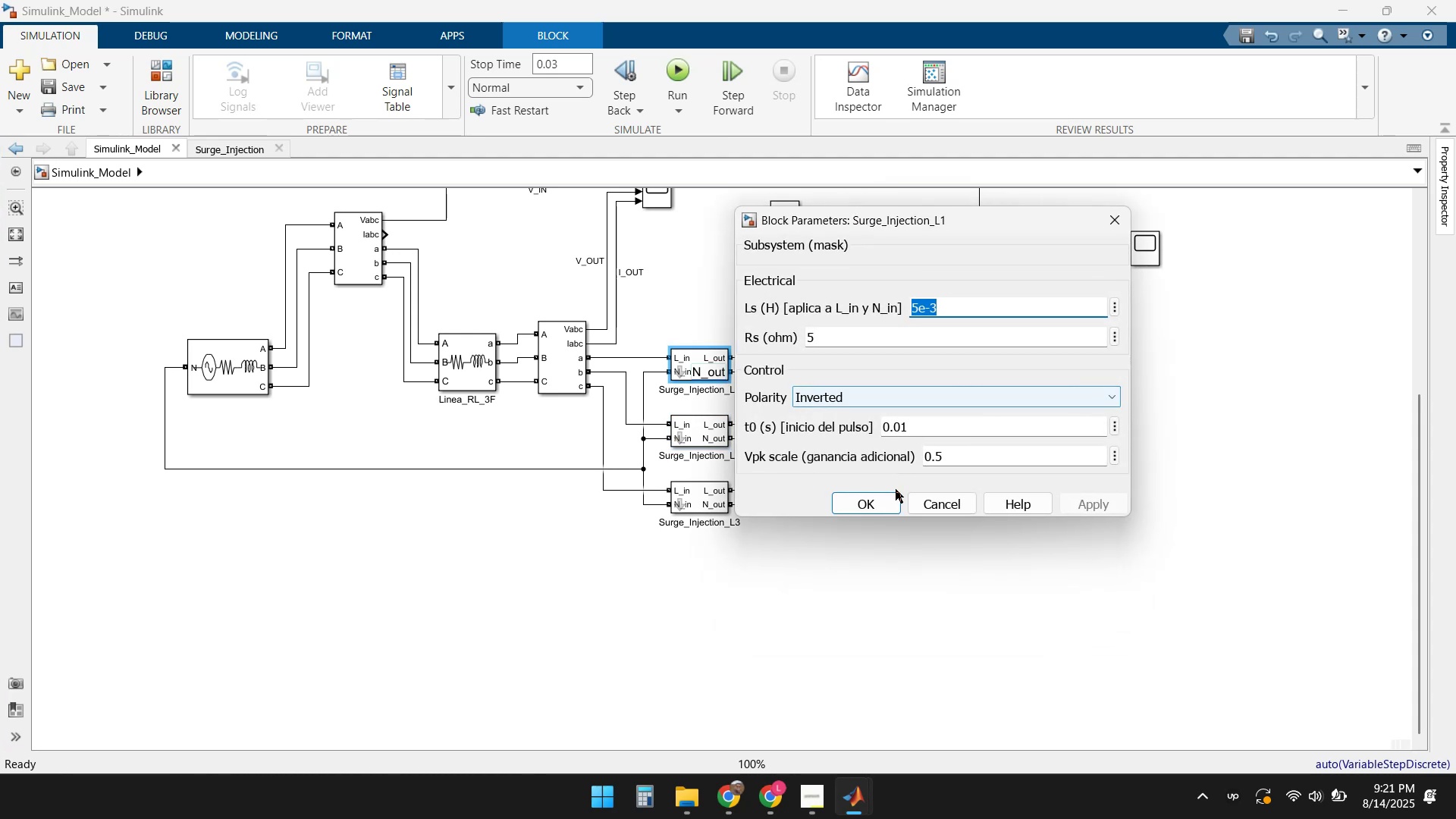 
left_click([868, 497])
 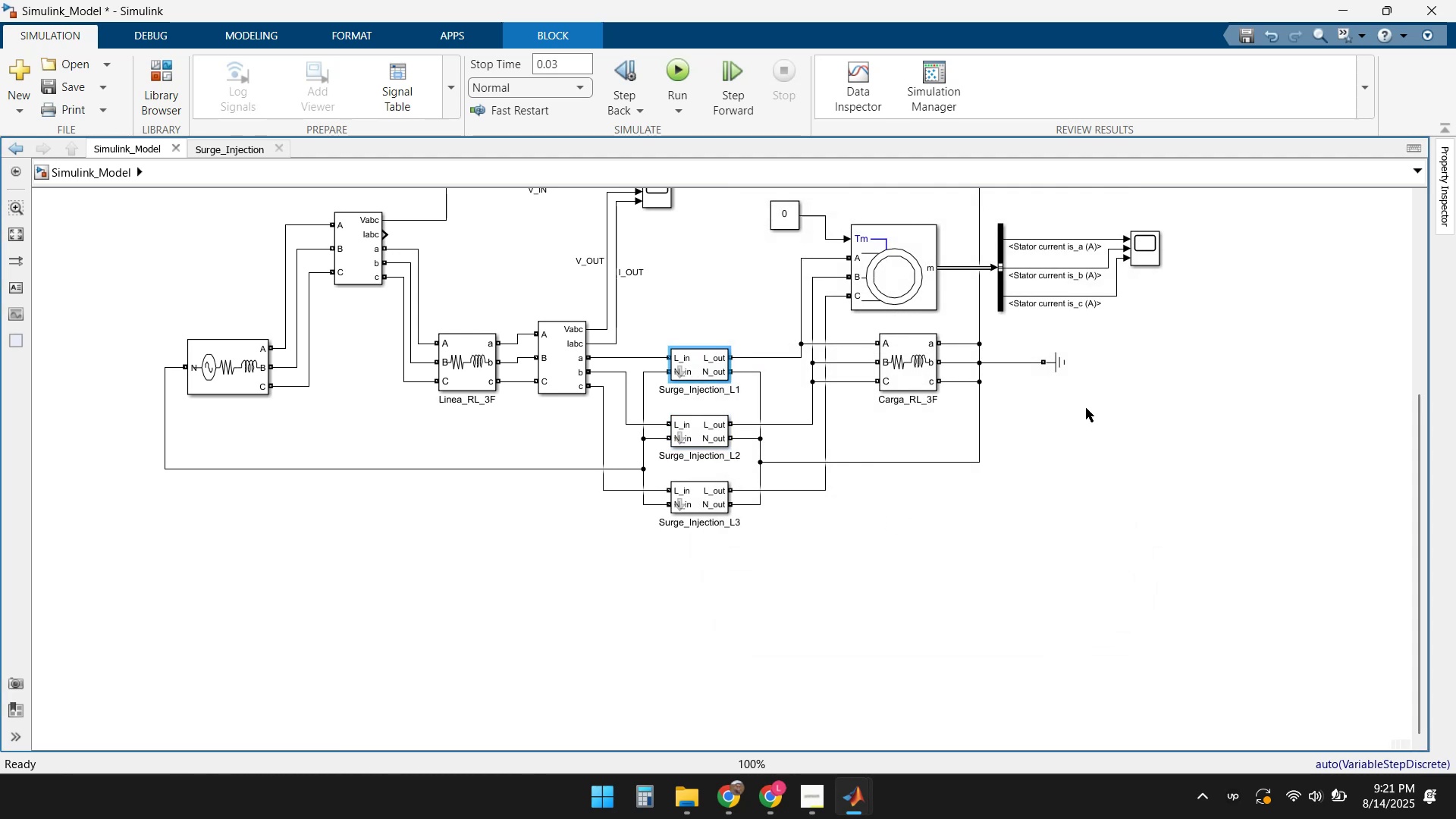 
scroll: coordinate [1132, 511], scroll_direction: up, amount: 1.0
 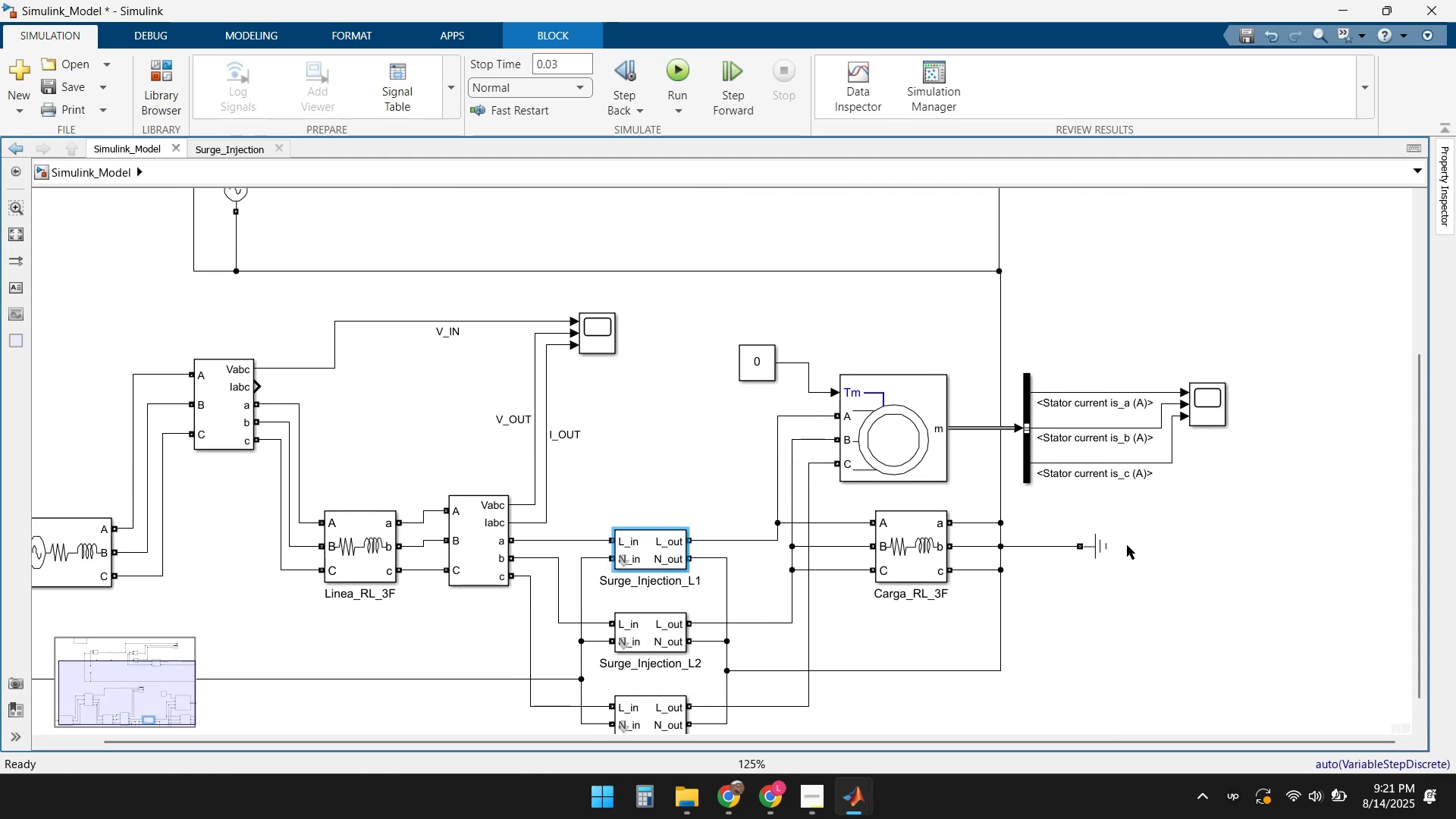 
scroll: coordinate [914, 506], scroll_direction: down, amount: 1.0
 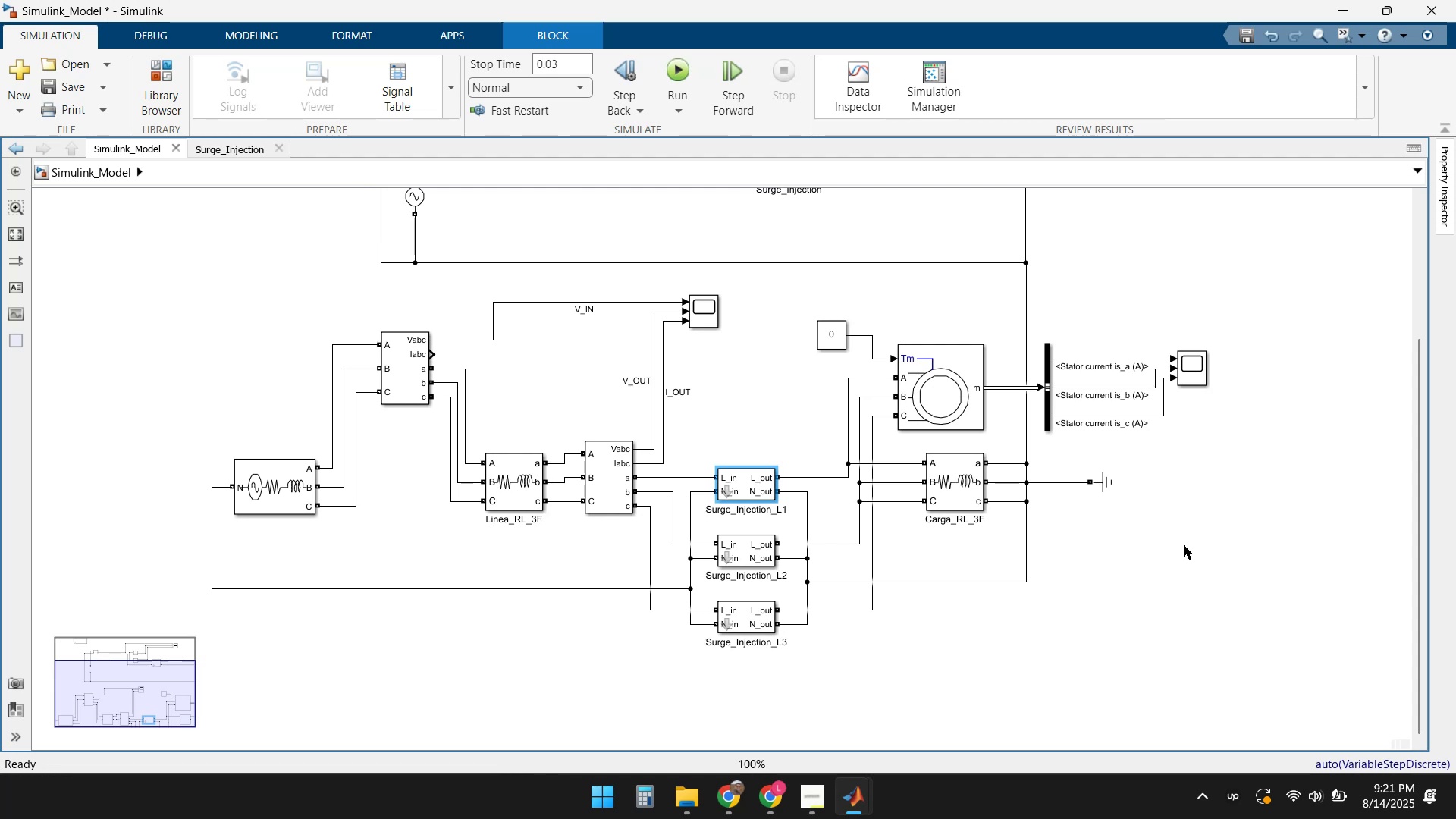 
wait(5.98)
 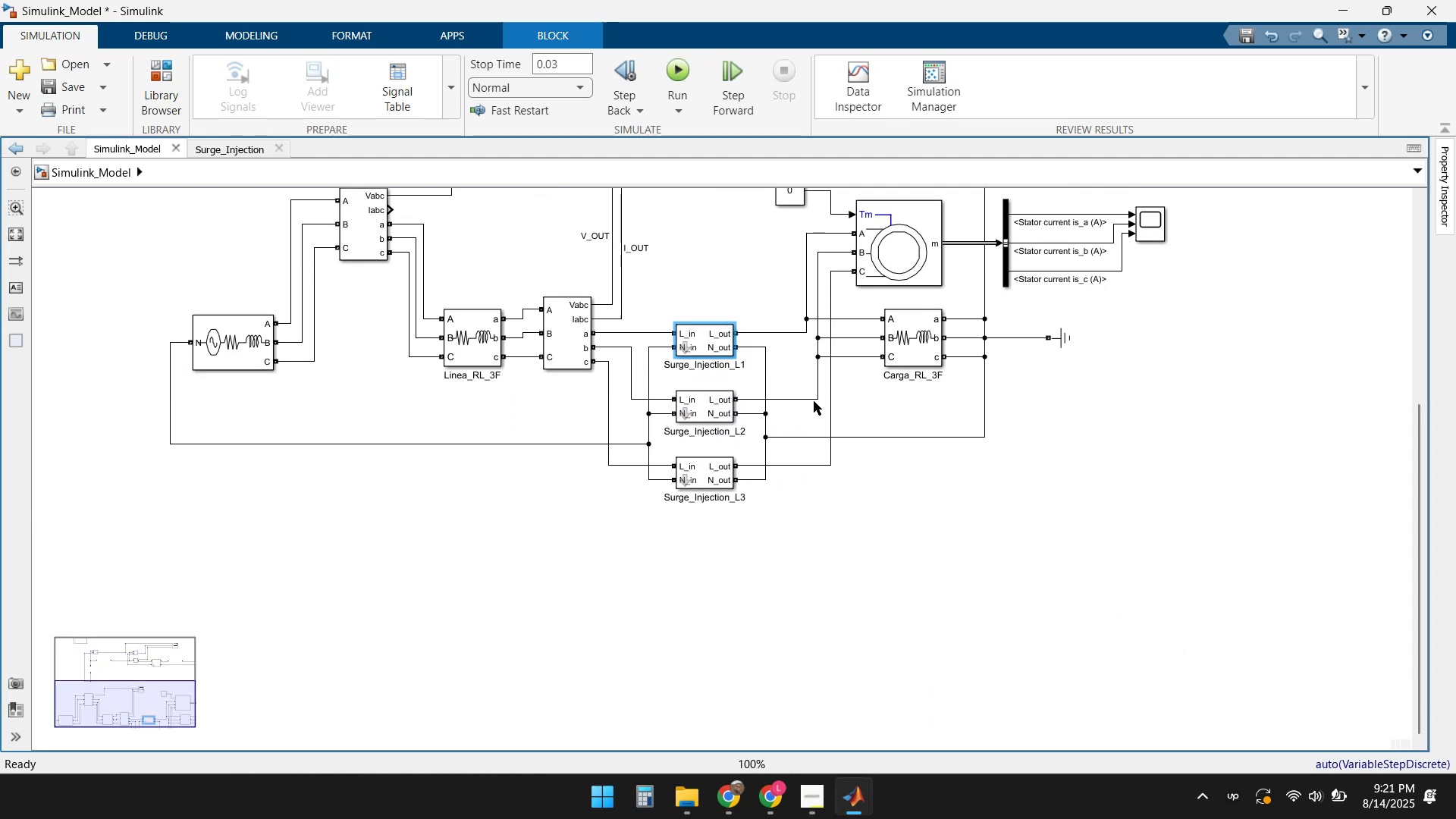 
double_click([1191, 370])
 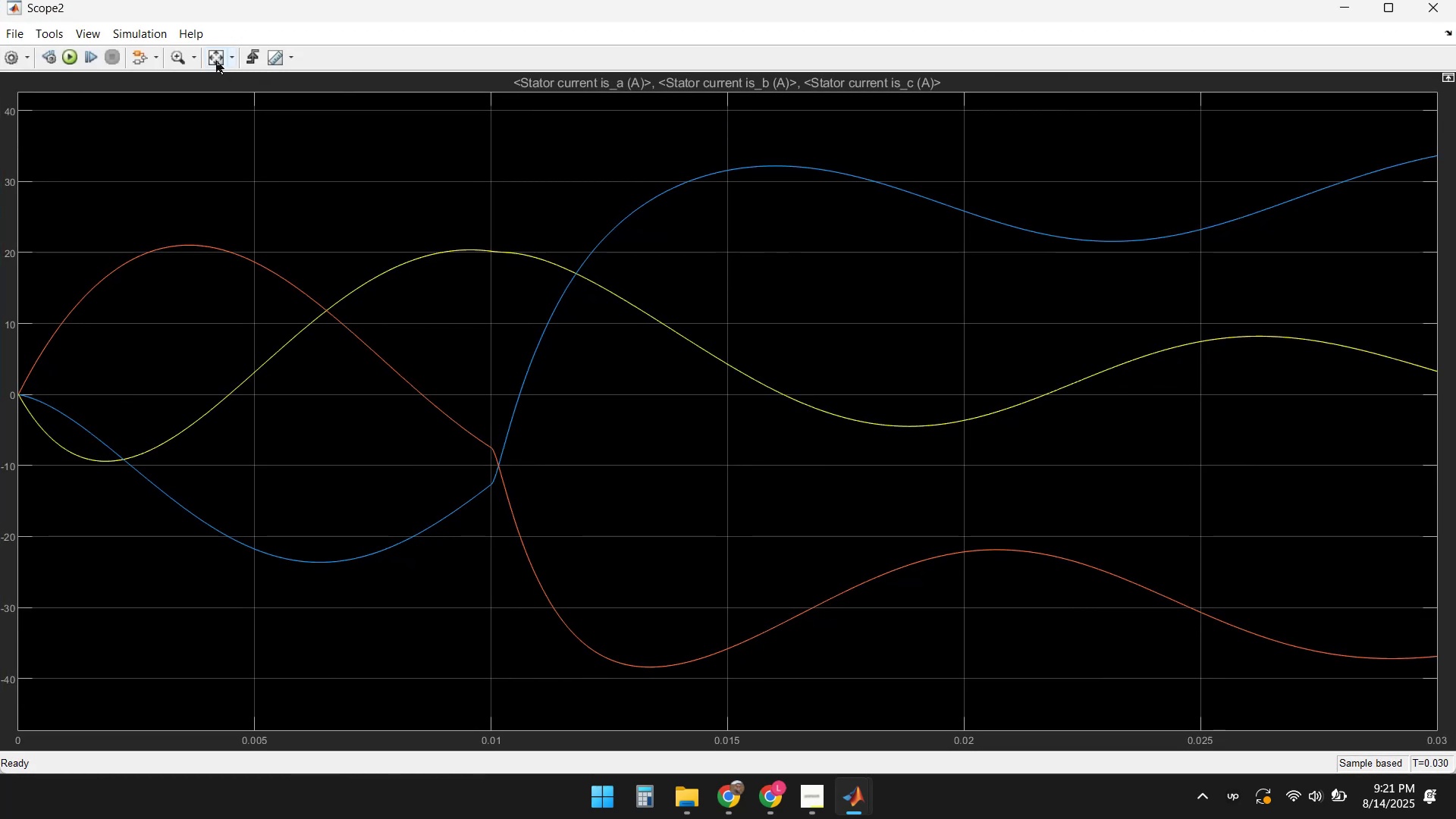 
wait(9.17)
 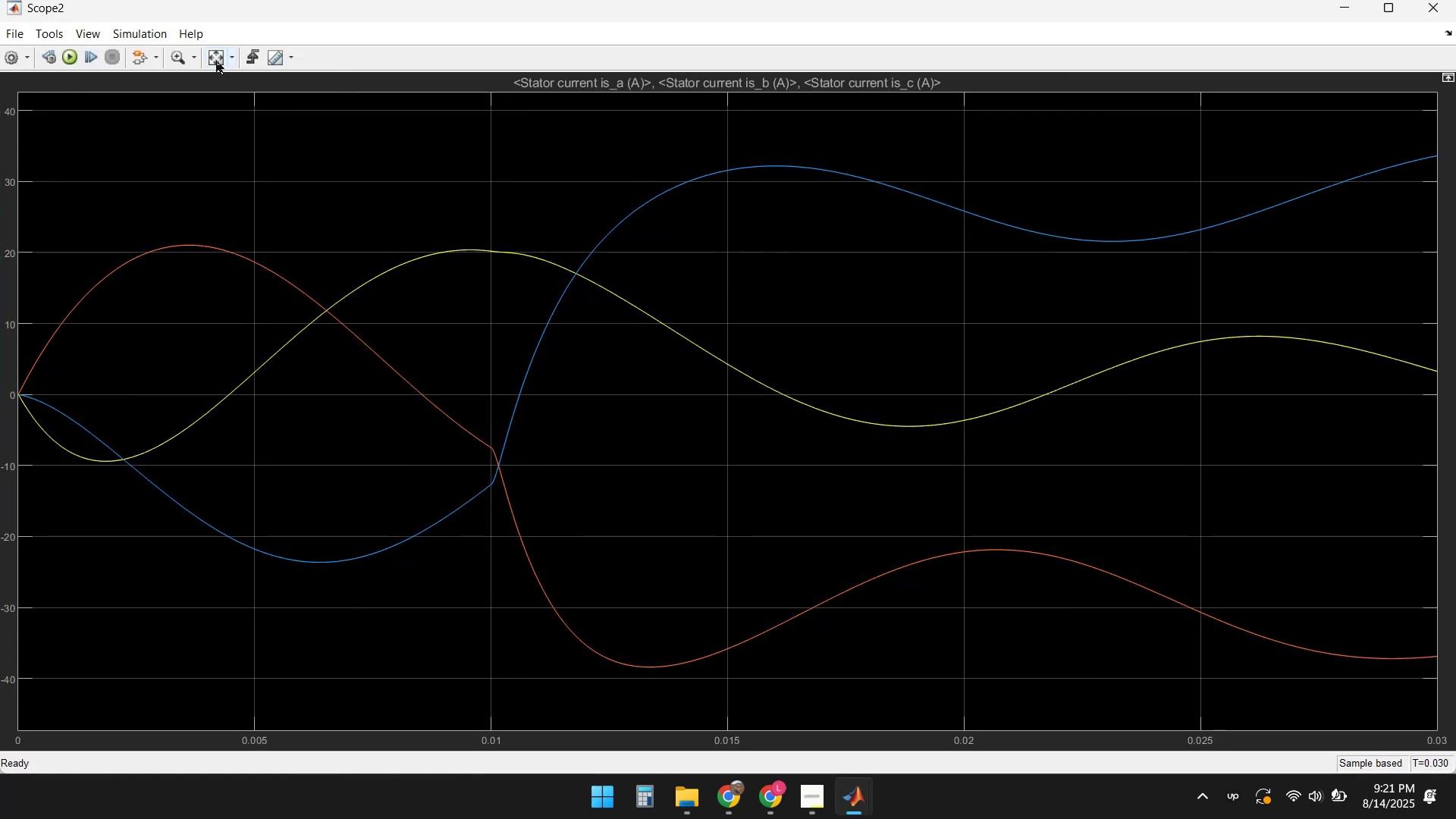 
left_click([65, 61])
 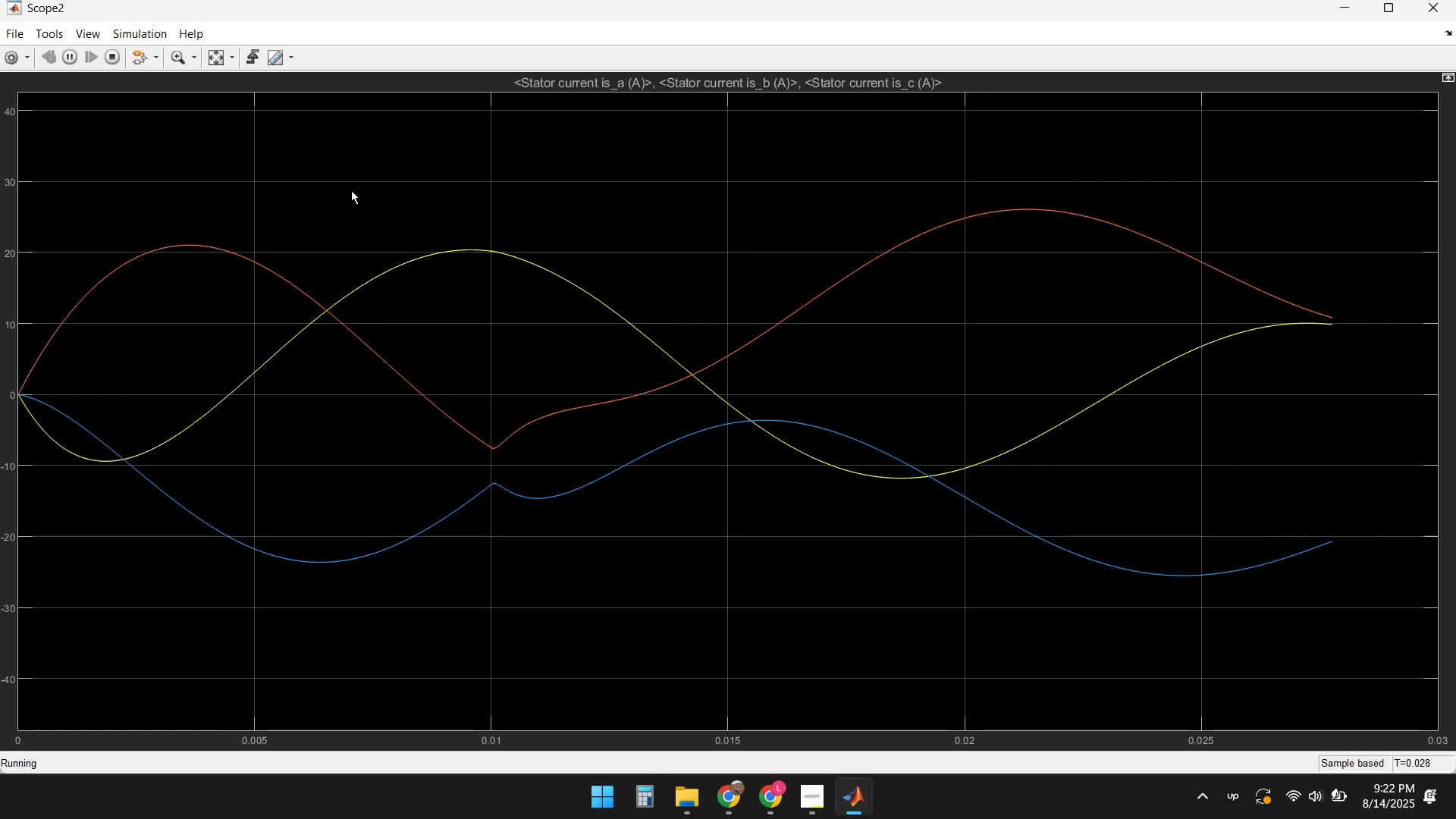 
wait(24.02)
 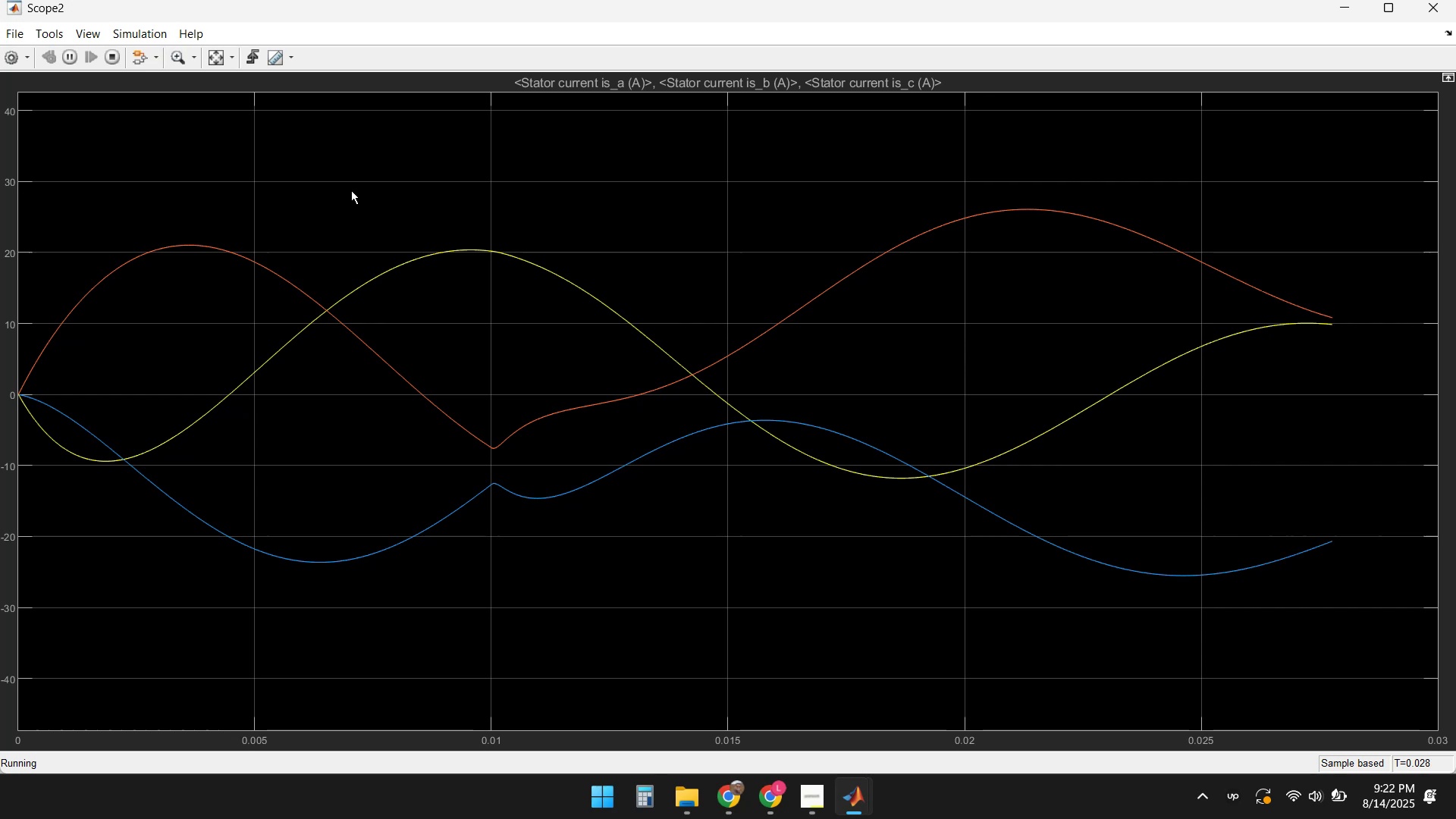 
left_click([215, 55])
 